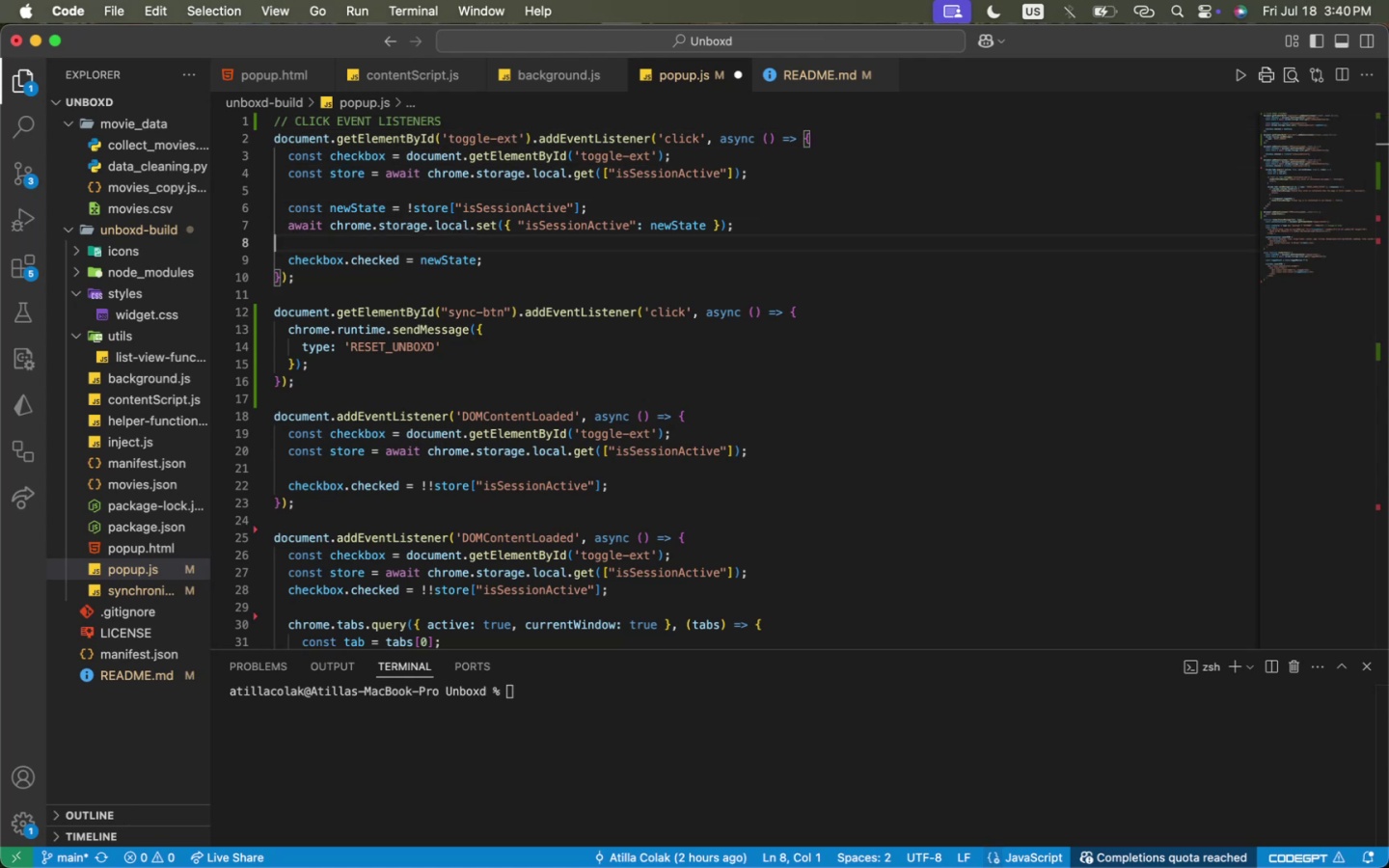 
key(ArrowDown)
 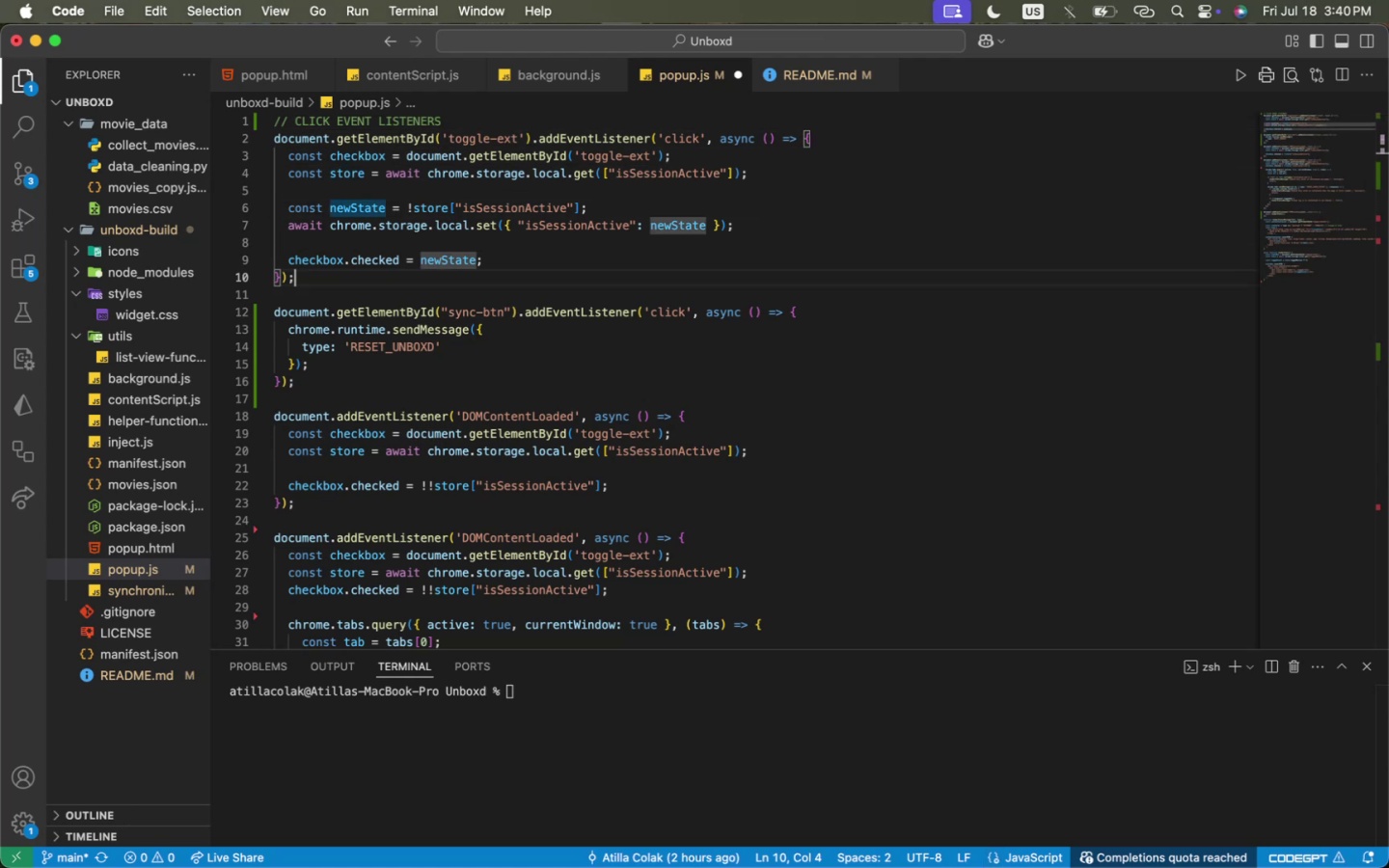 
key(ArrowDown)
 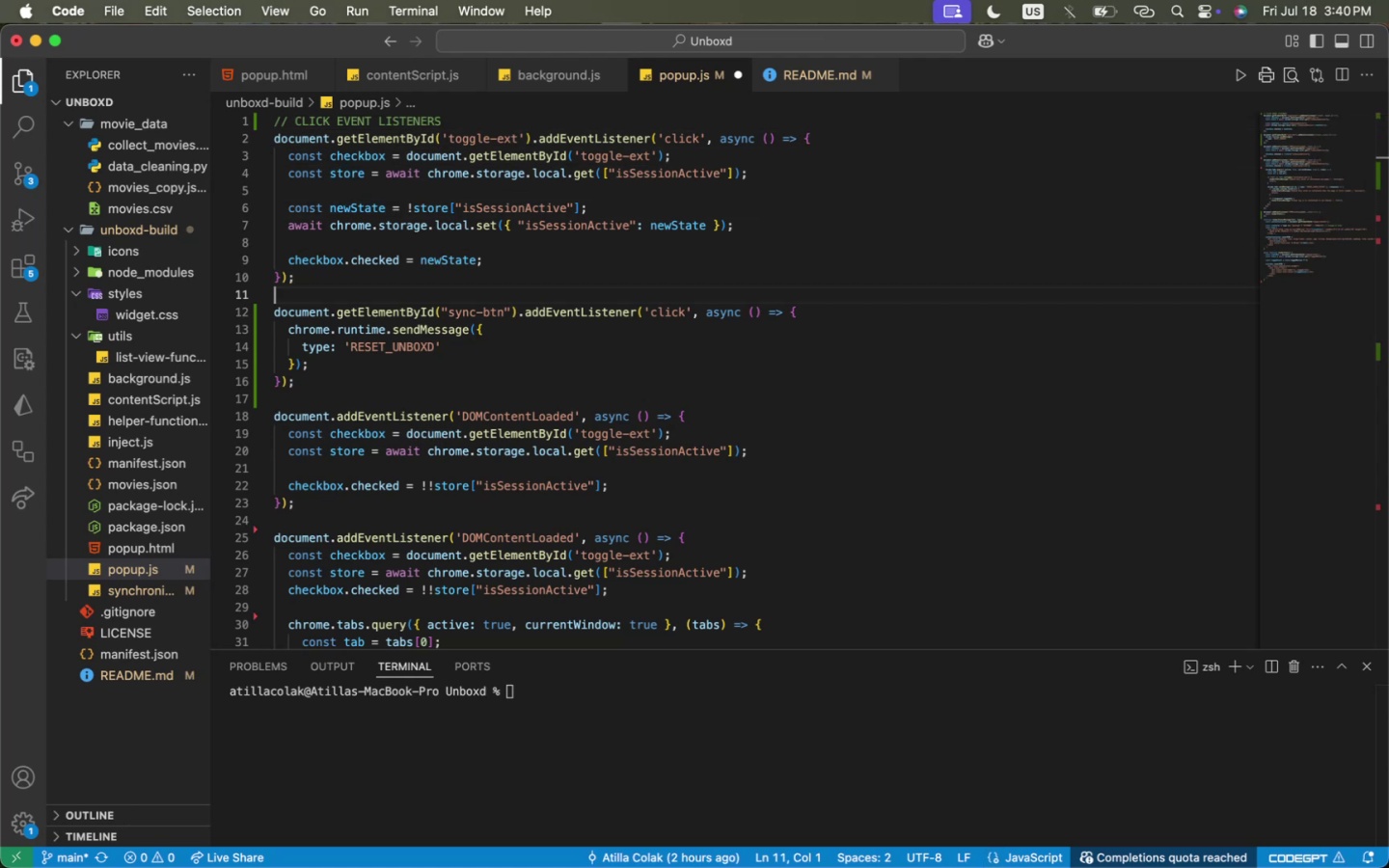 
key(ArrowDown)
 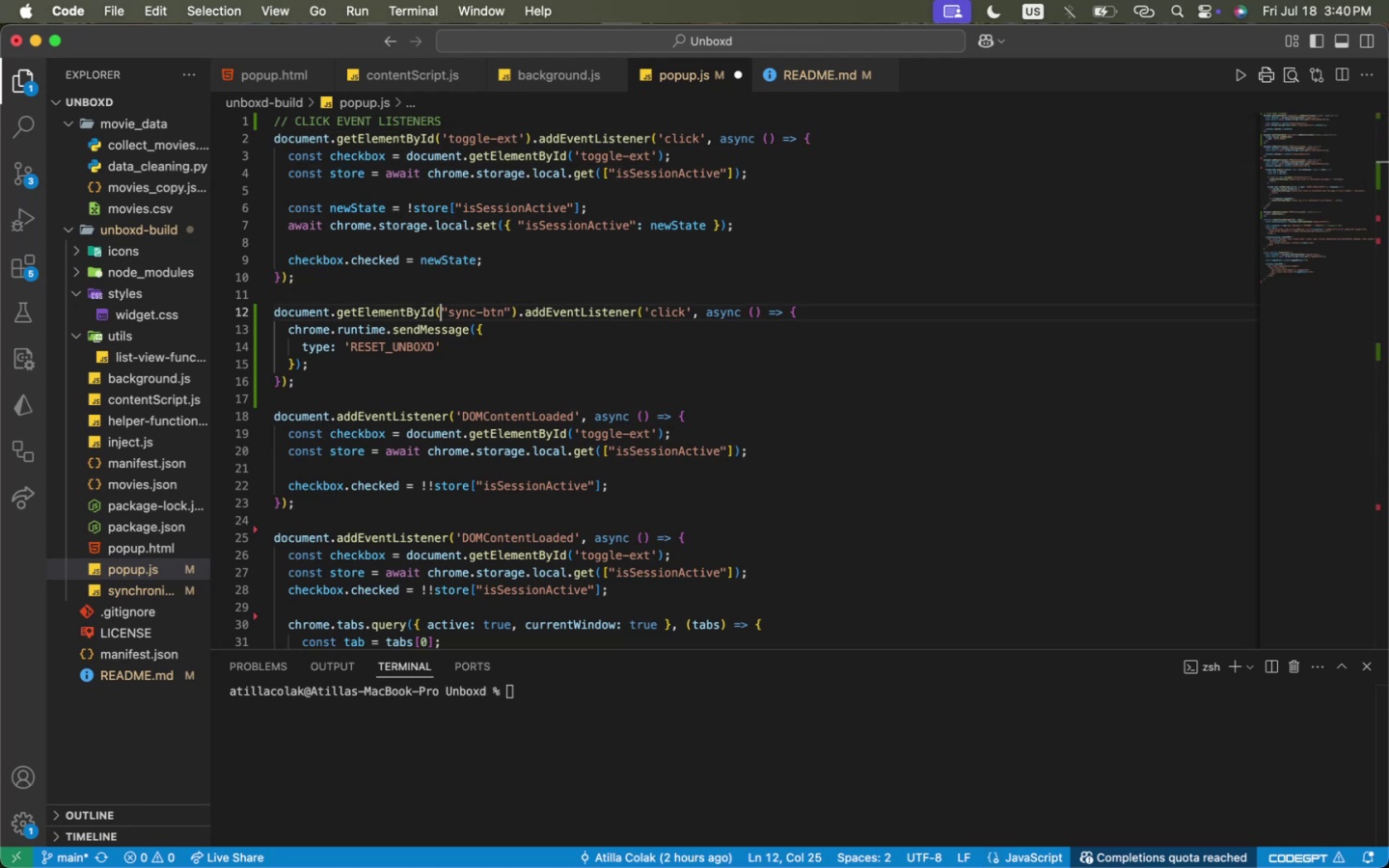 
key(ArrowDown)
 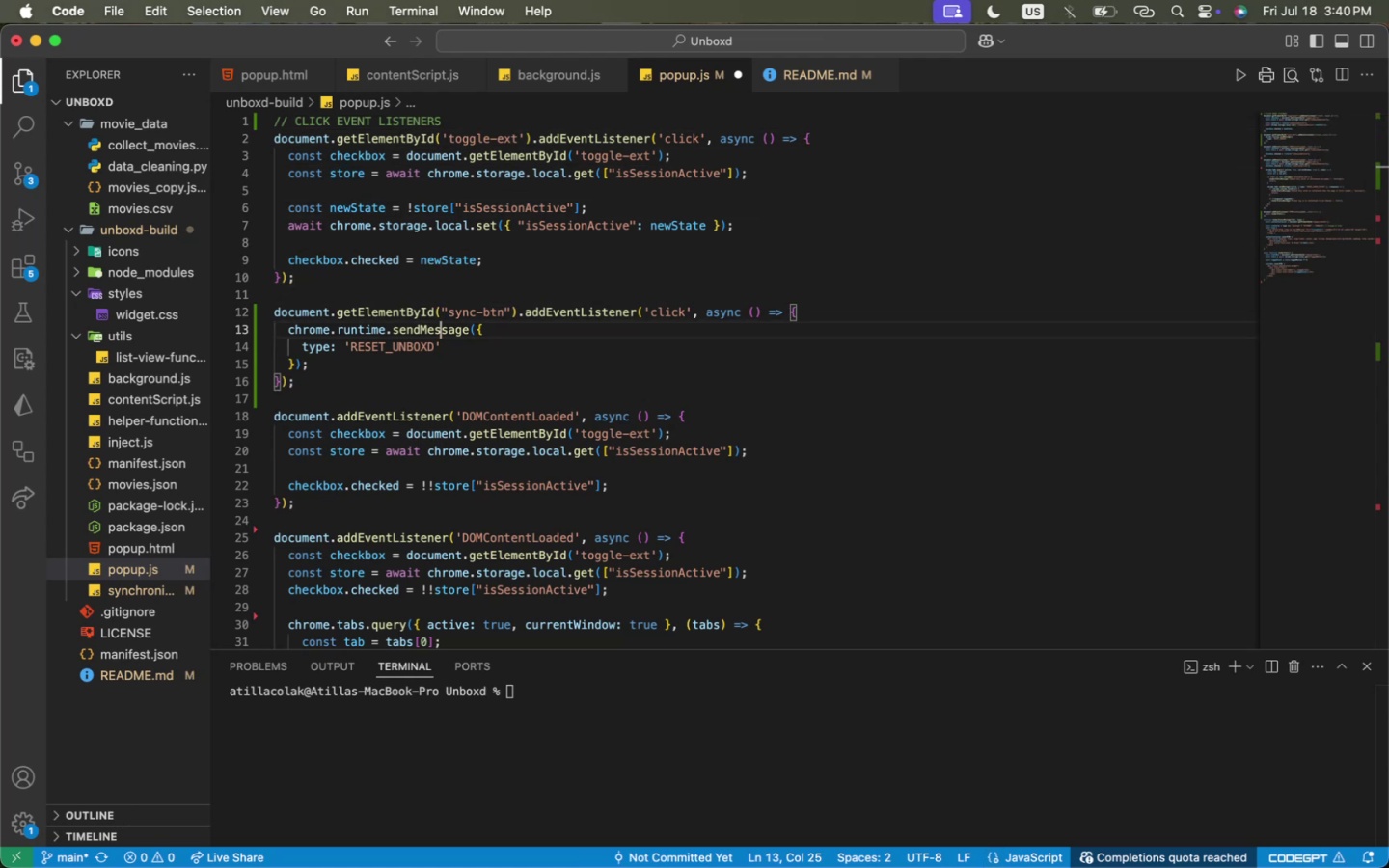 
key(ArrowDown)
 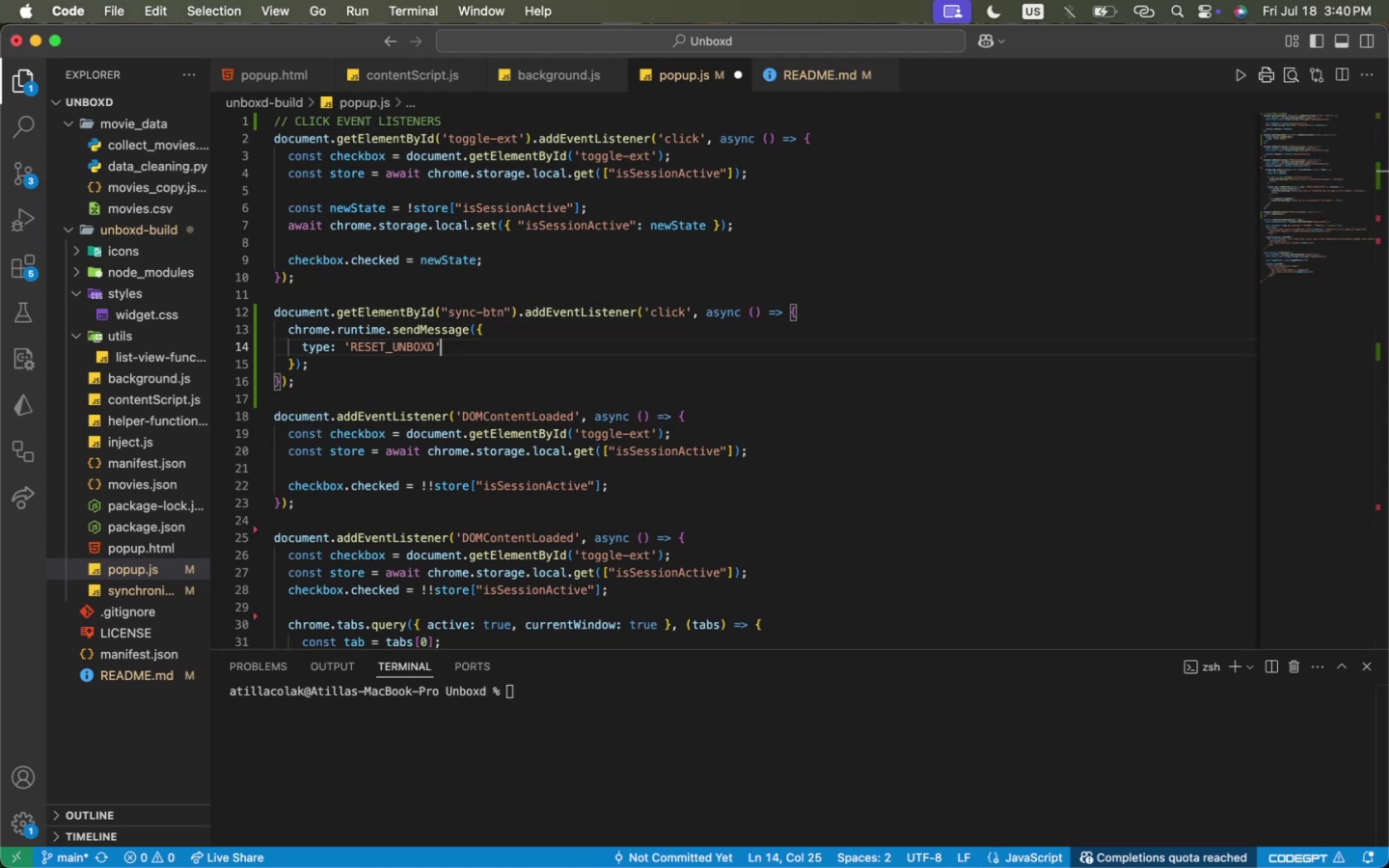 
key(ArrowDown)
 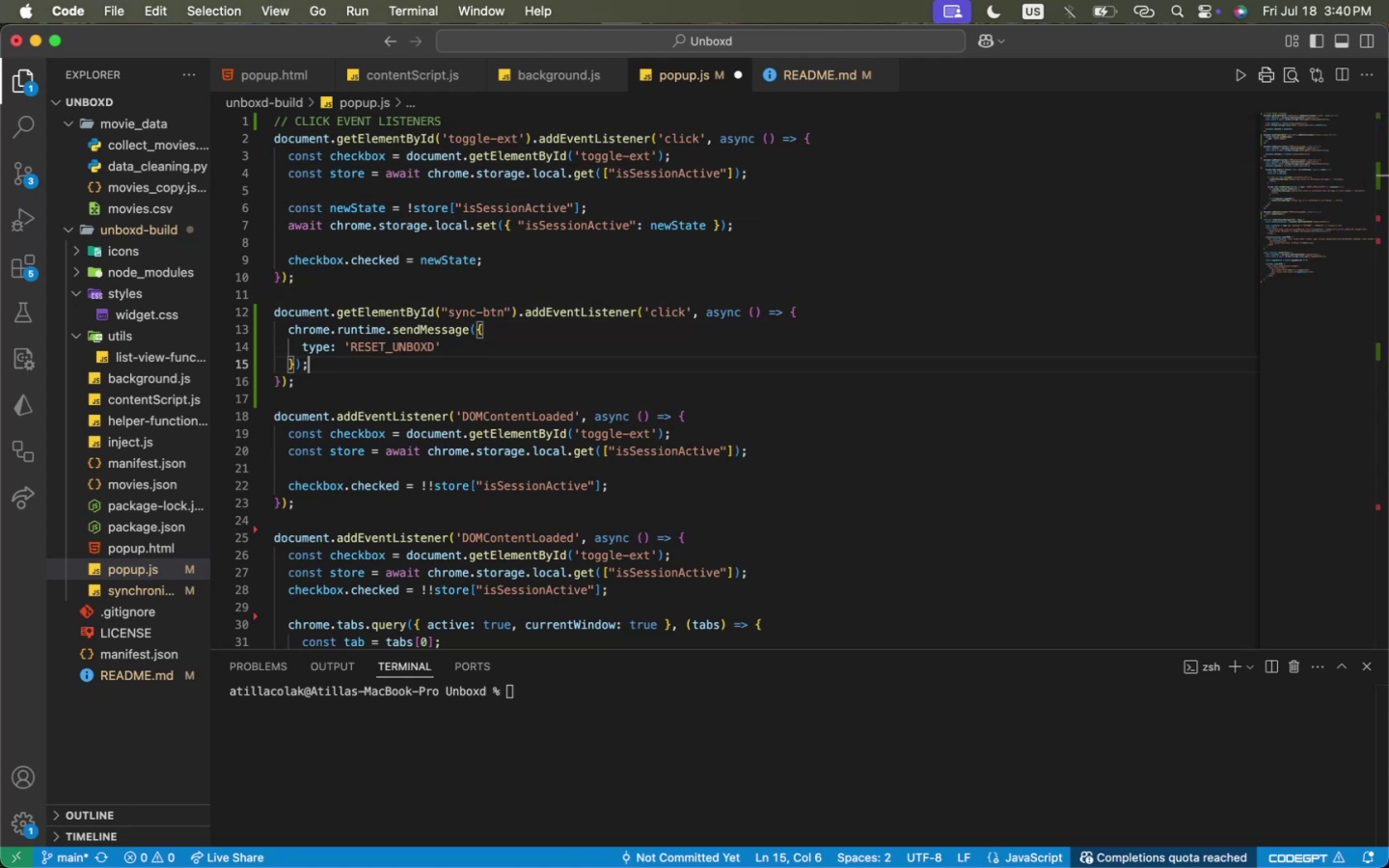 
key(ArrowDown)
 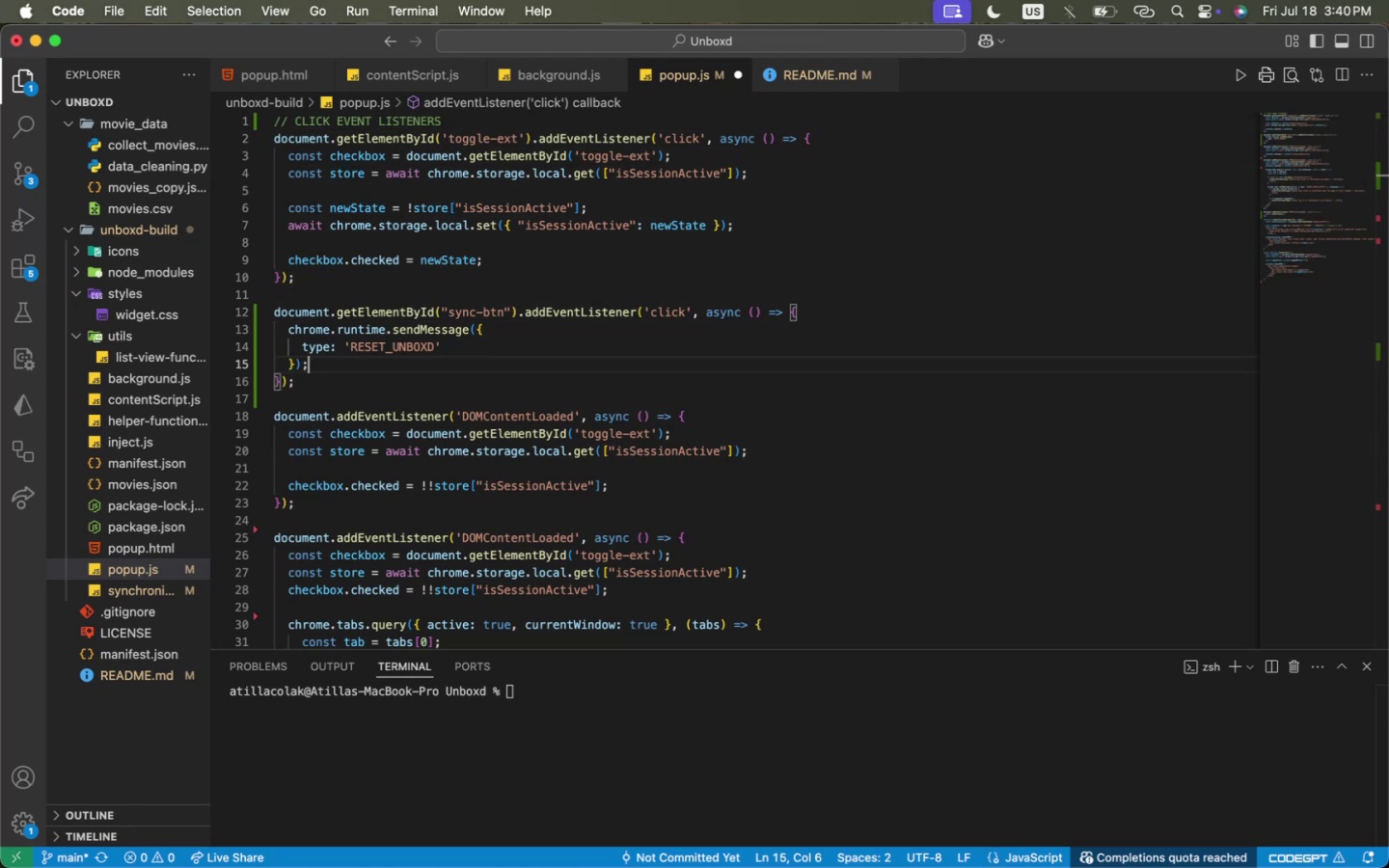 
key(ArrowDown)
 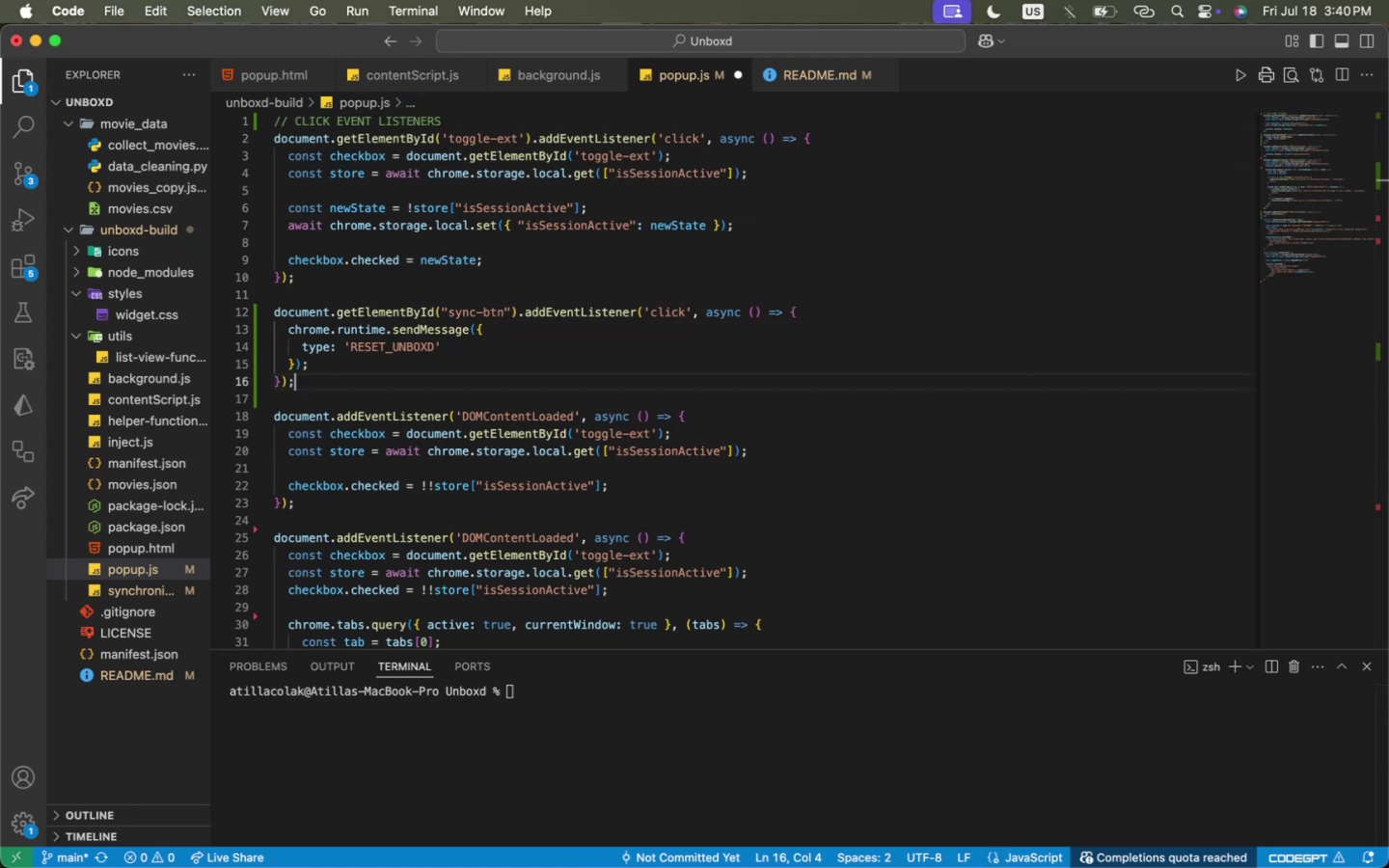 
key(ArrowDown)
 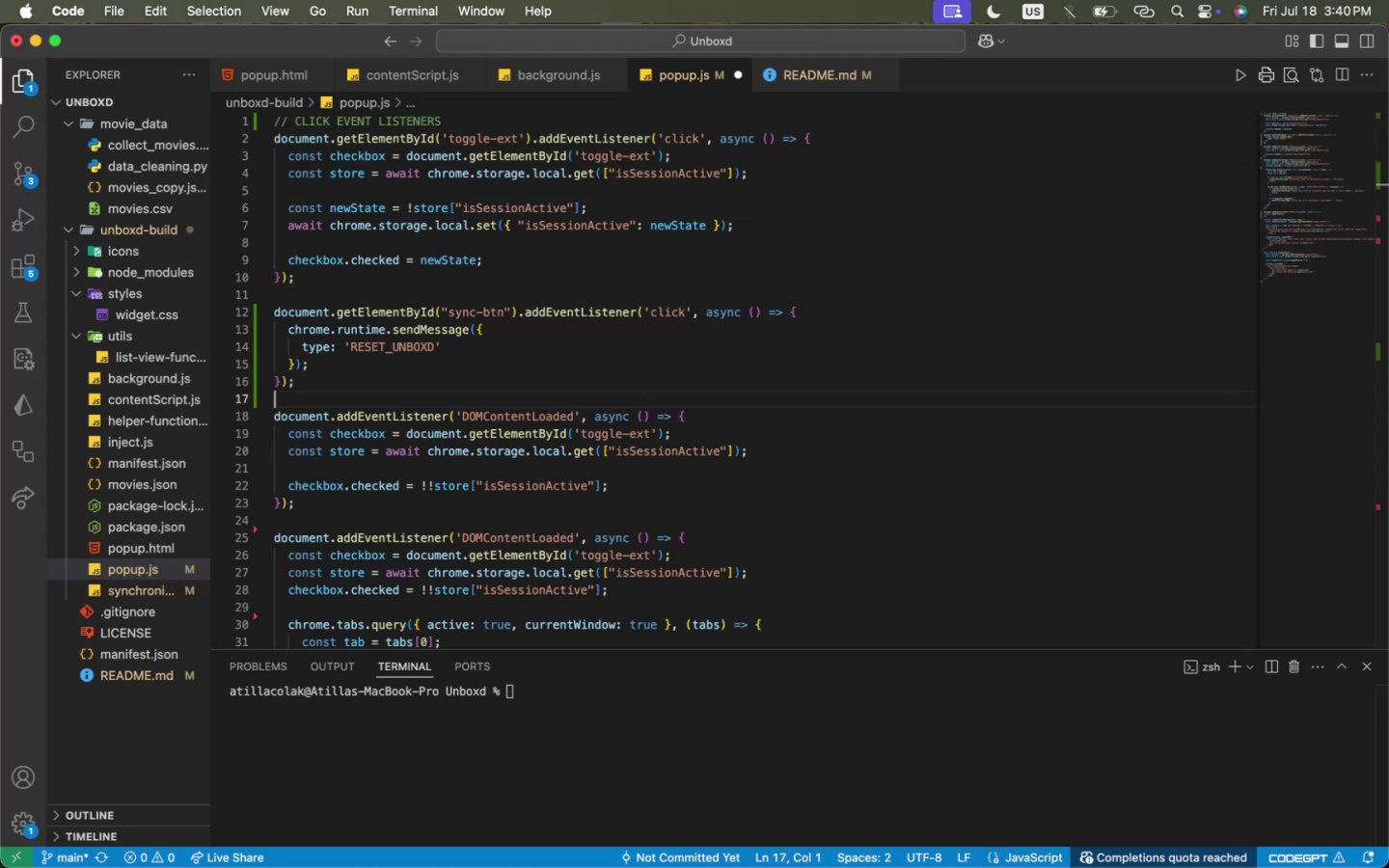 
key(ArrowDown)
 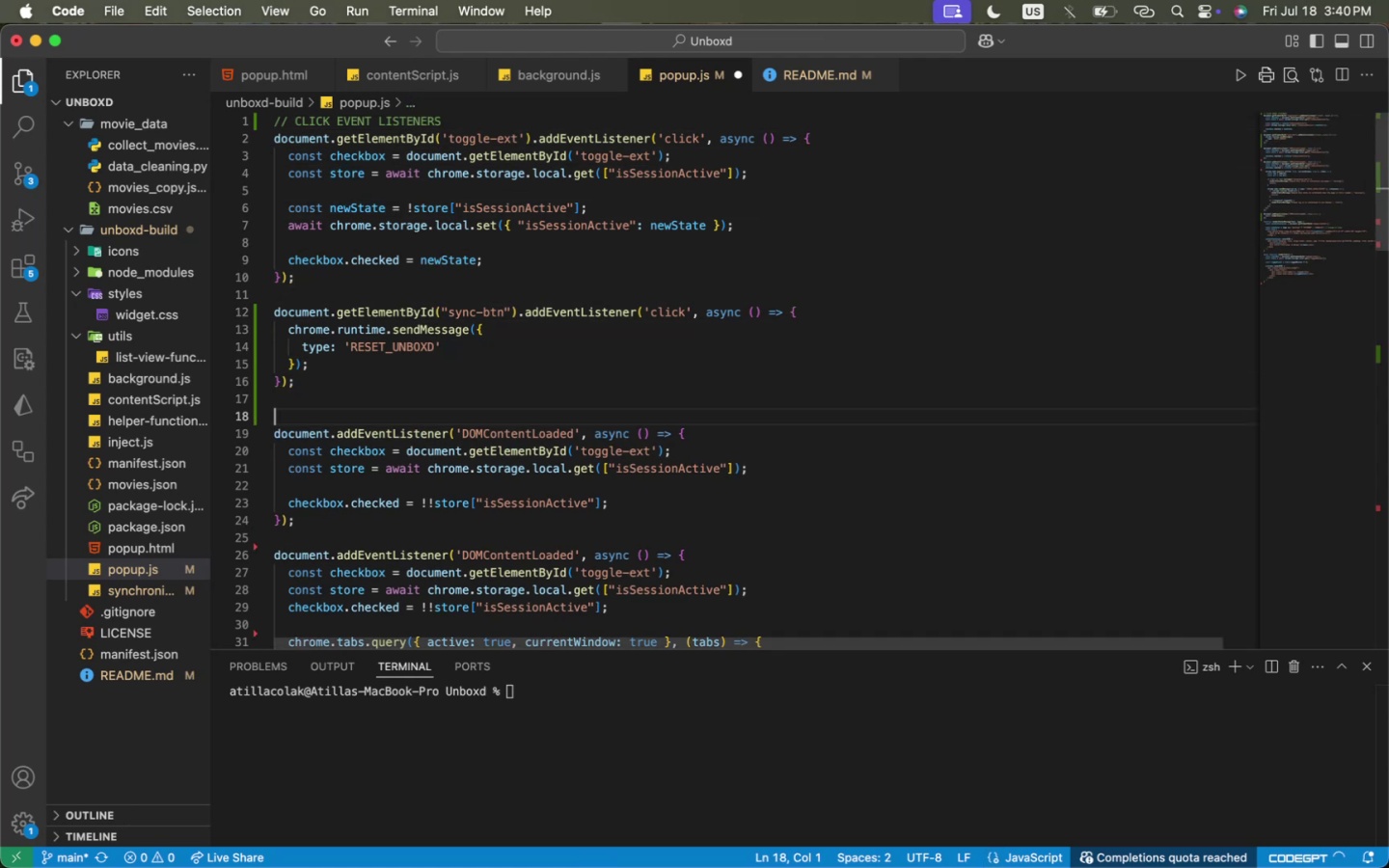 
key(Enter)
 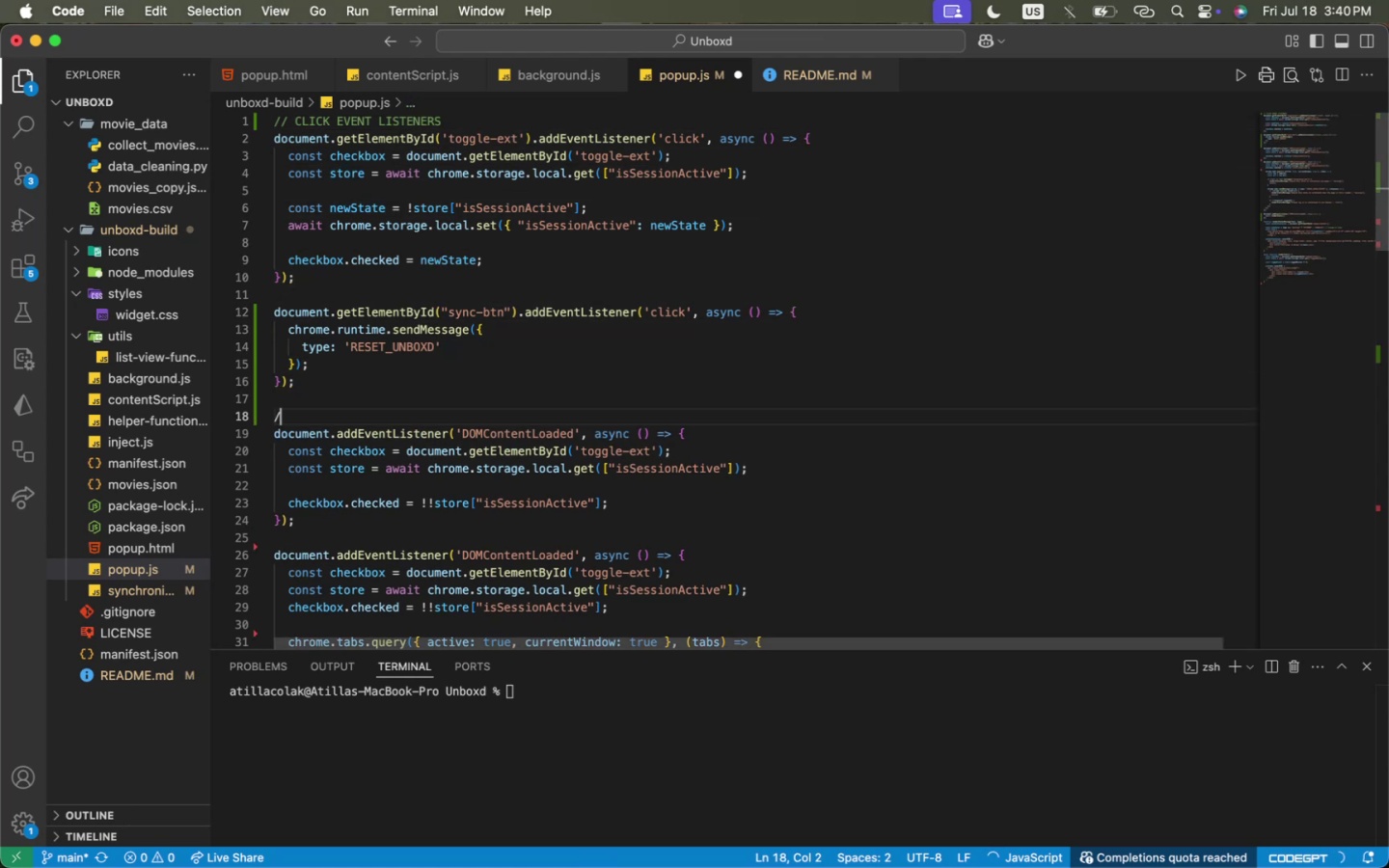 
type(// DOM EVENT LISTENERS)
 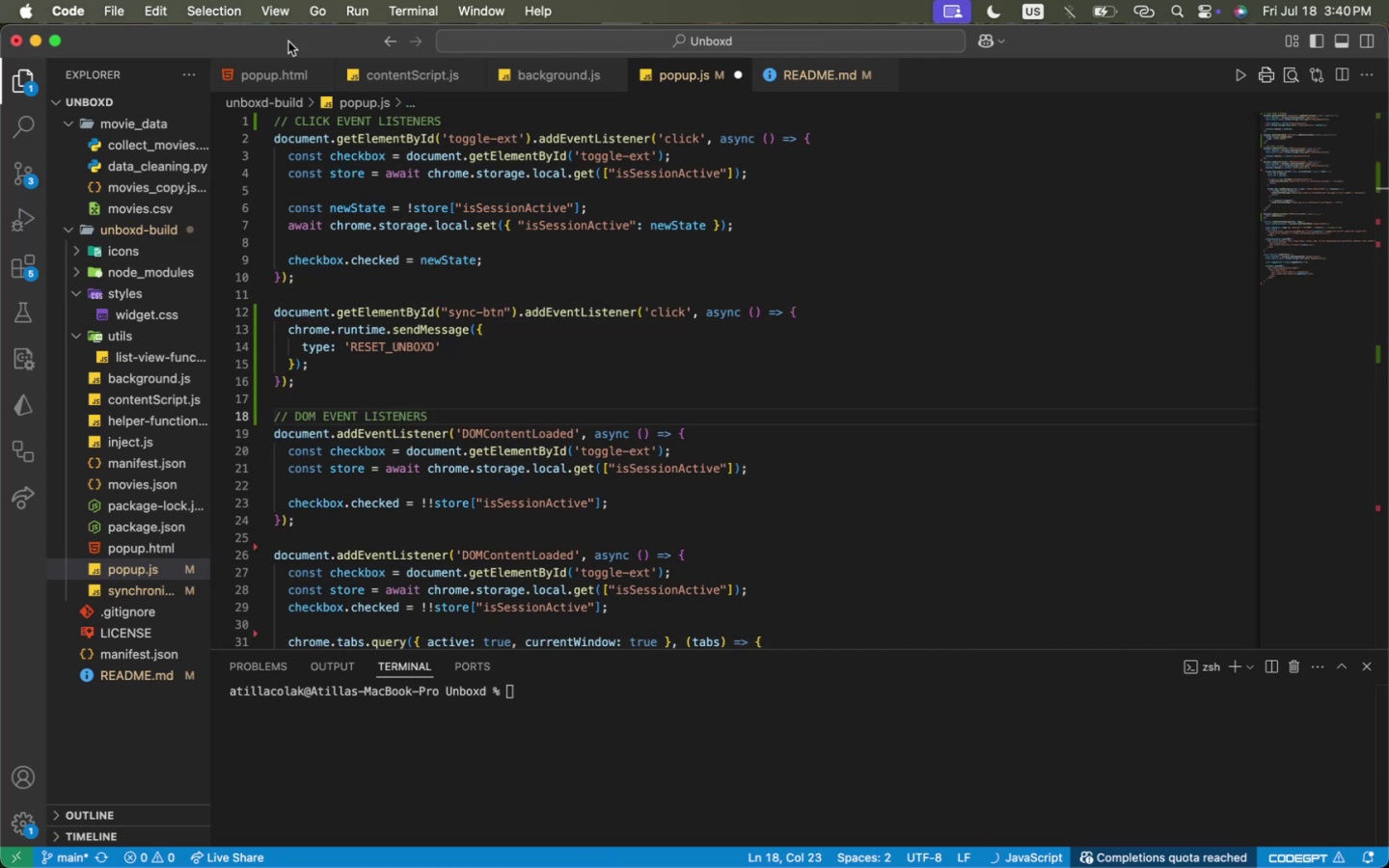 
scroll: coordinate [399, 420], scroll_direction: down, amount: 17.0
 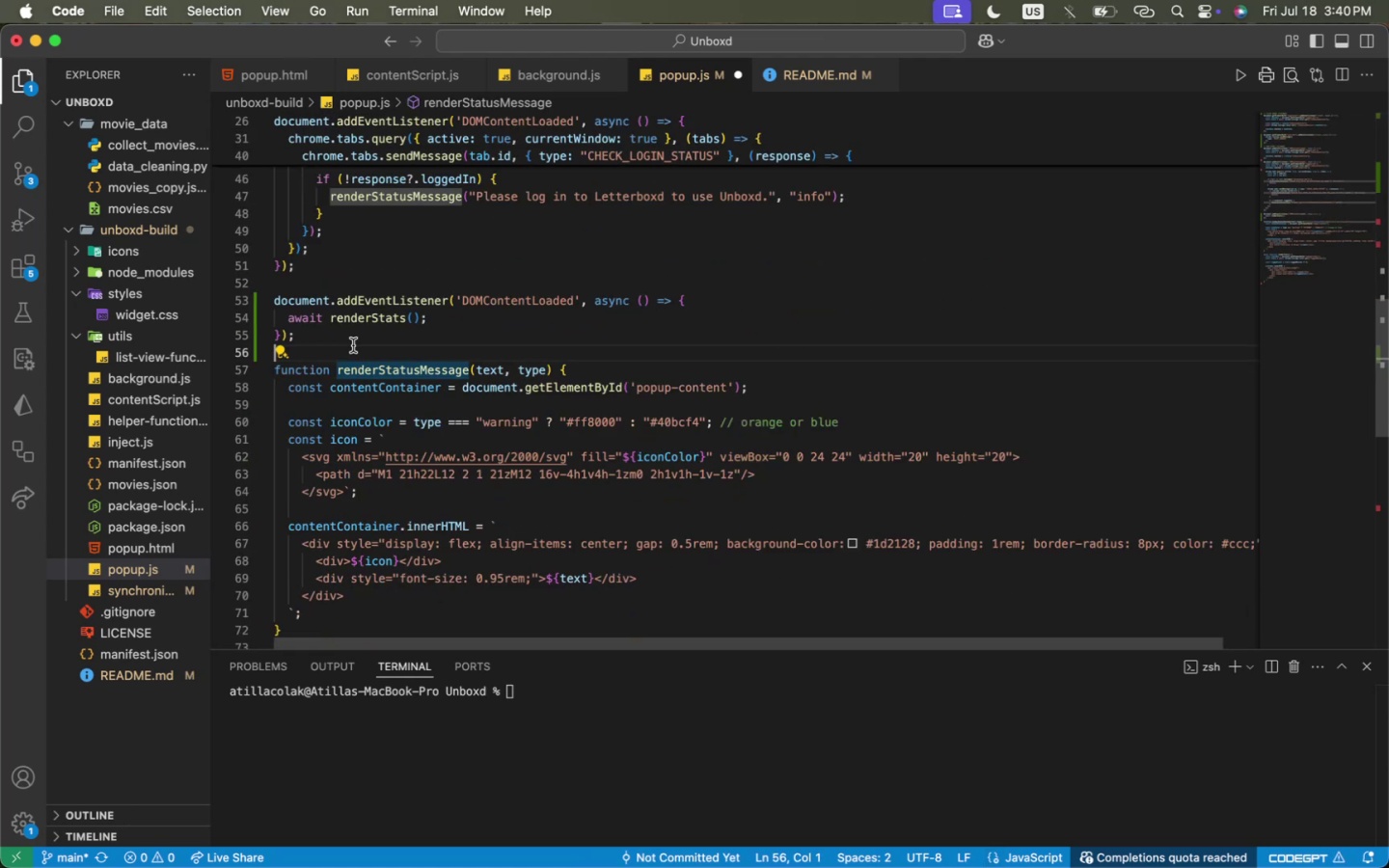 
double_click([353, 345])
 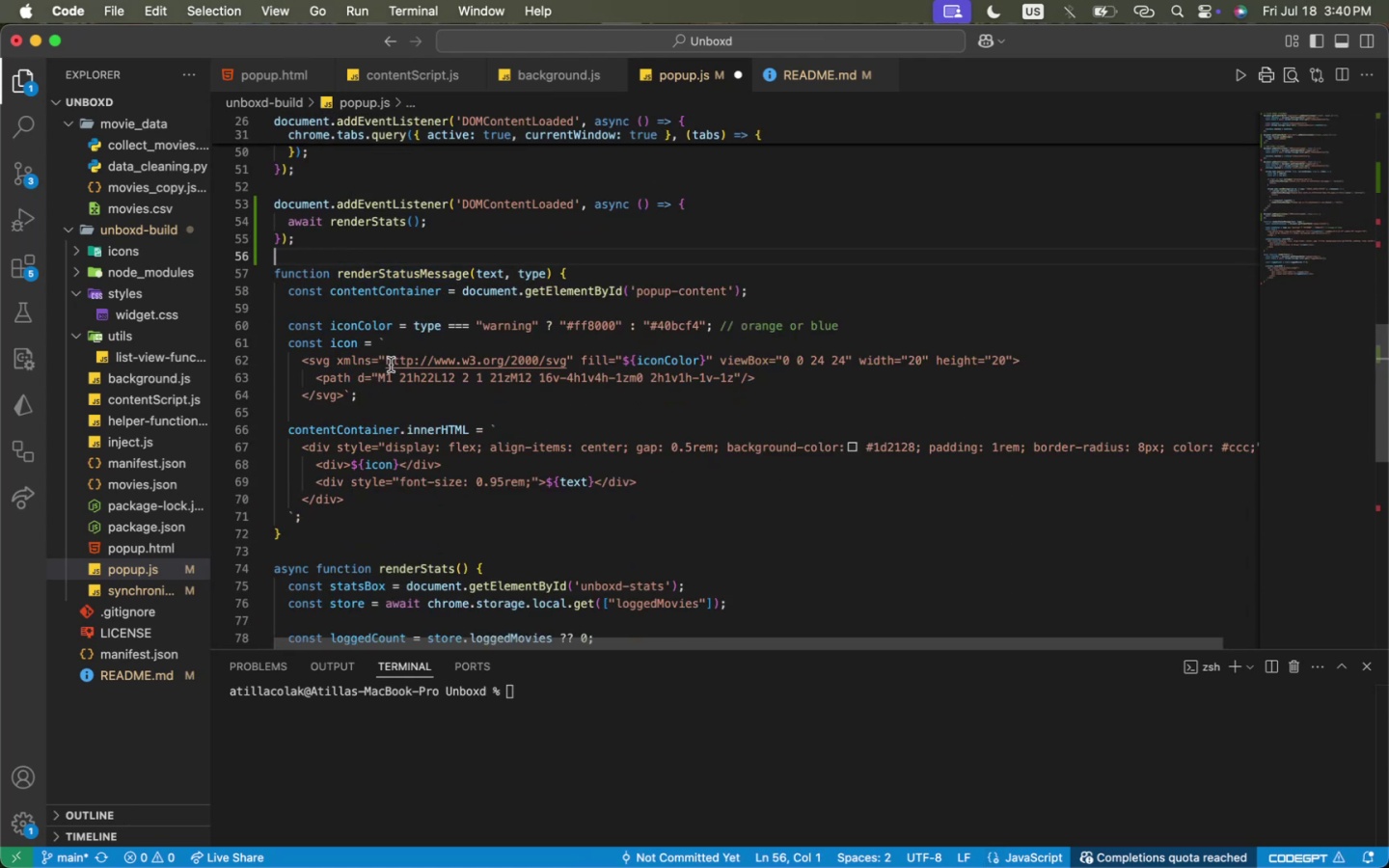 
scroll: coordinate [391, 365], scroll_direction: down, amount: 2.0
 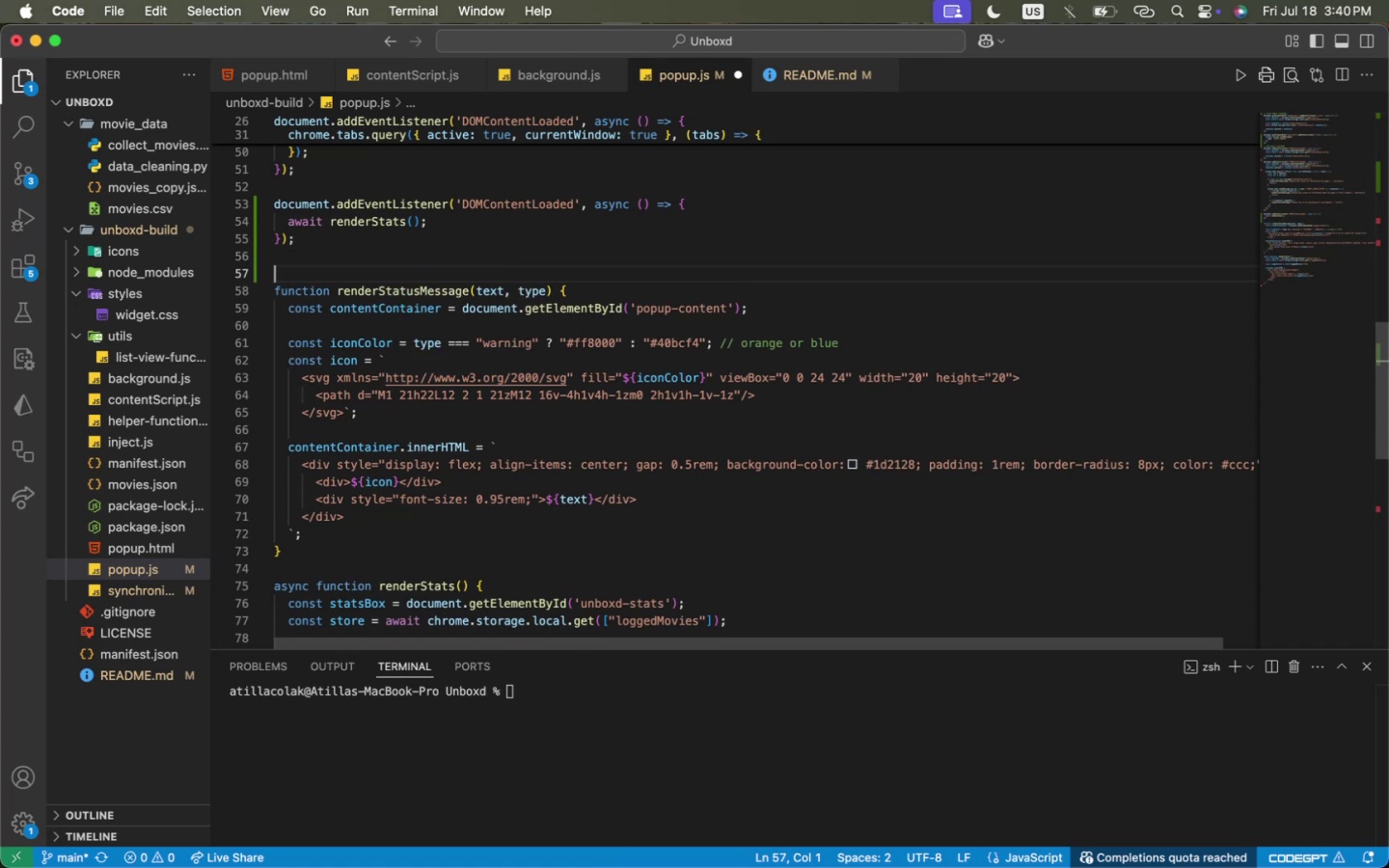 
key(Enter)
 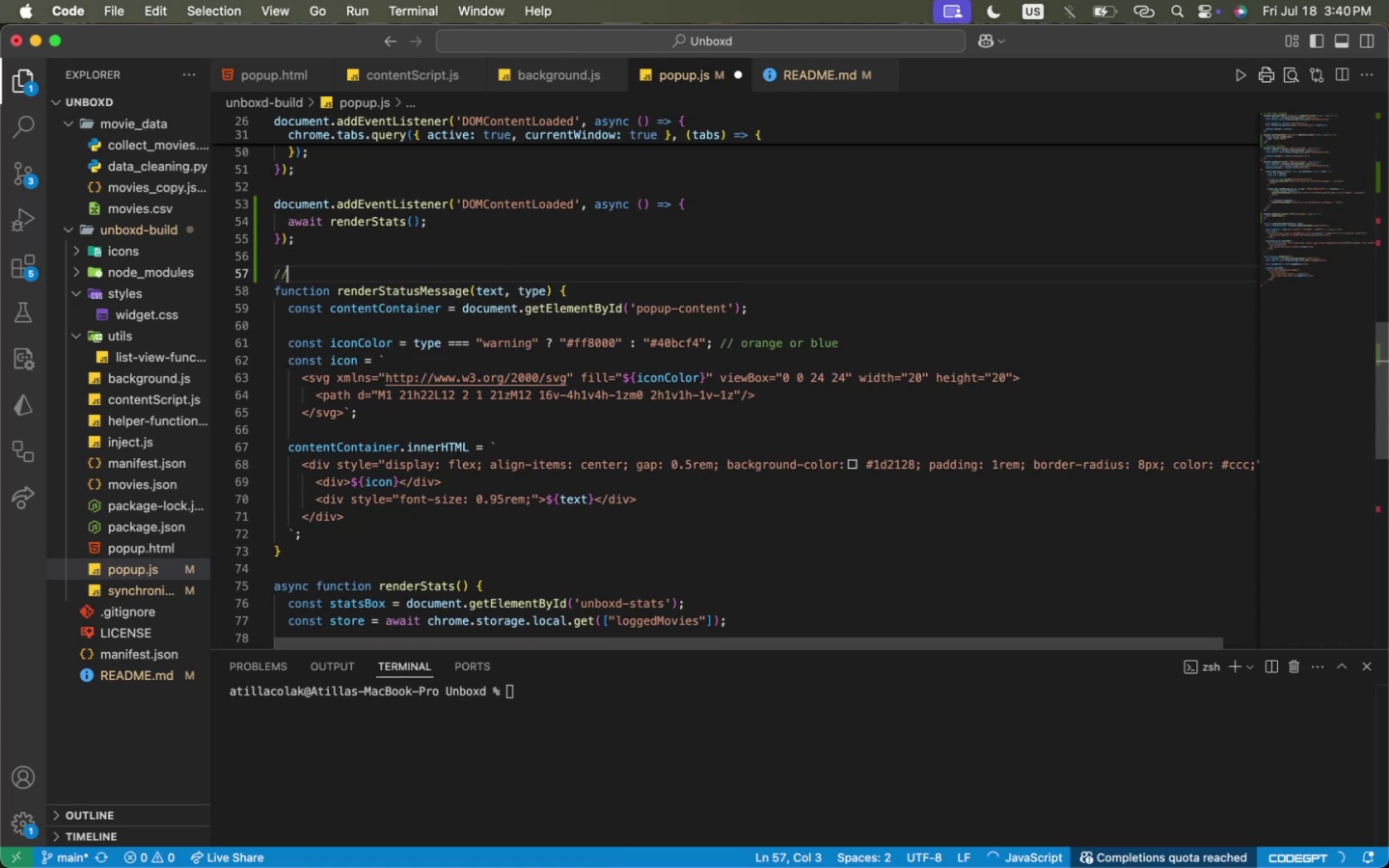 
type(// HELPER UN)
key(Backspace)
key(Backspace)
type(FUNCTIONS )
 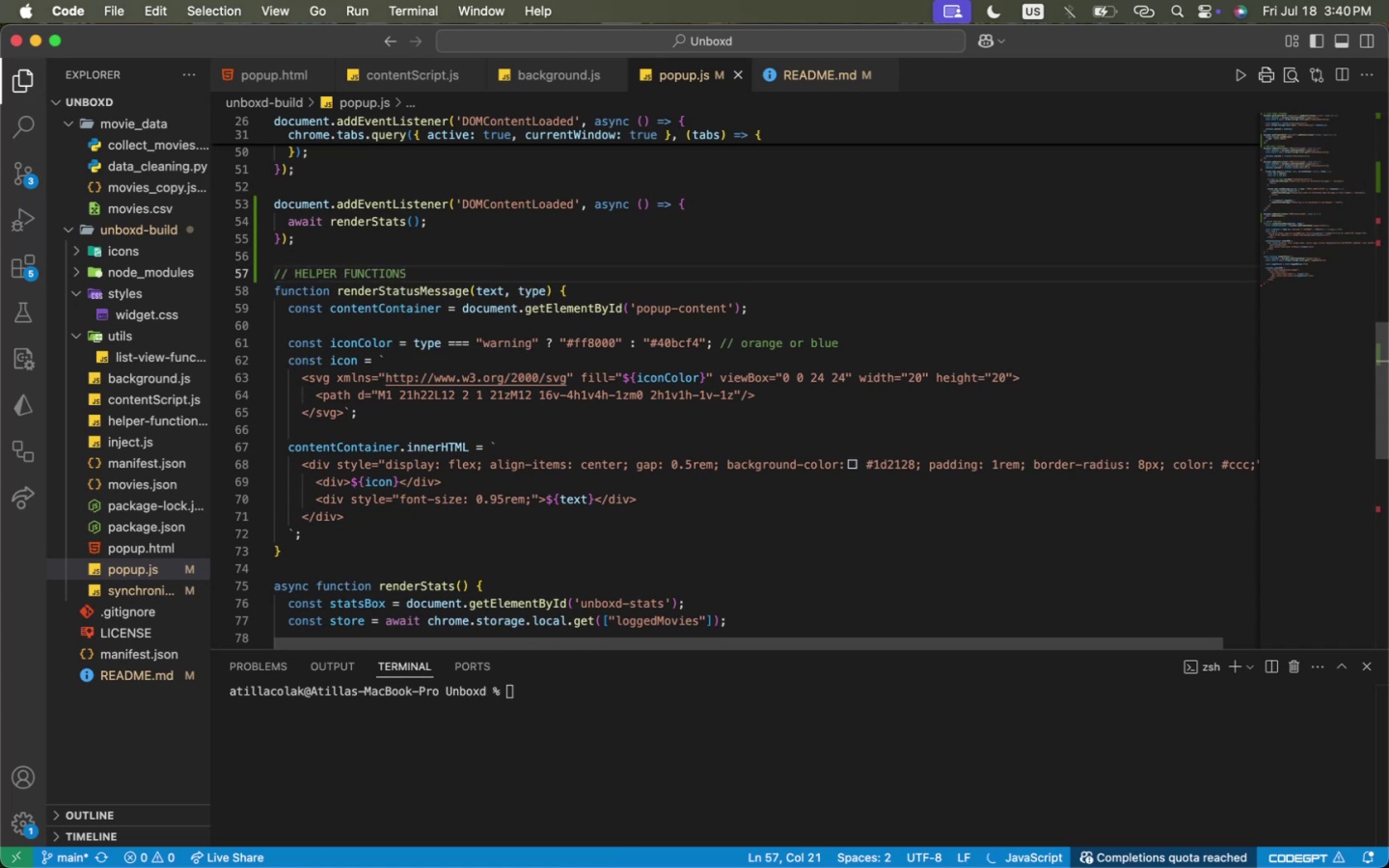 
 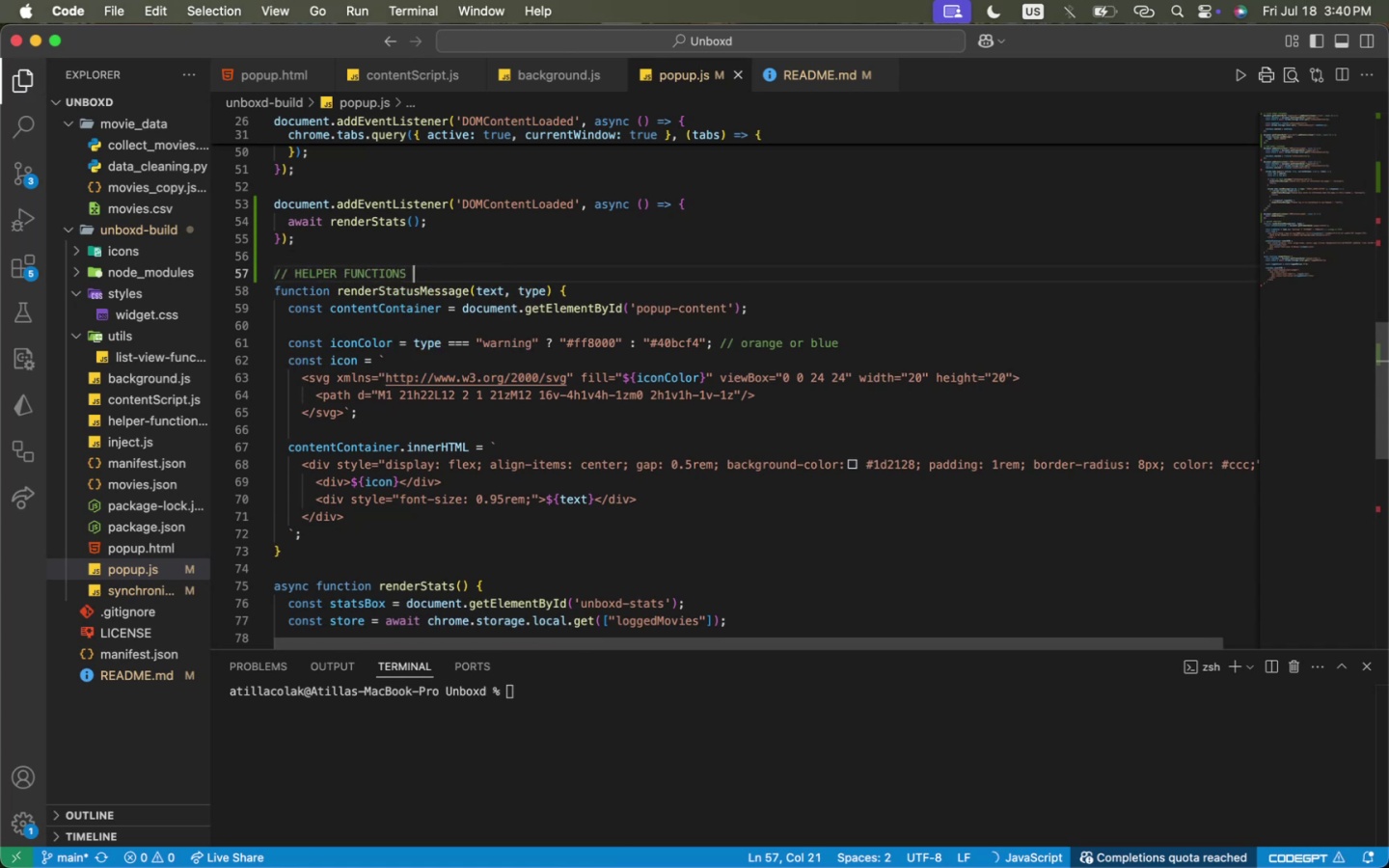 
key(Meta+CommandLeft)
 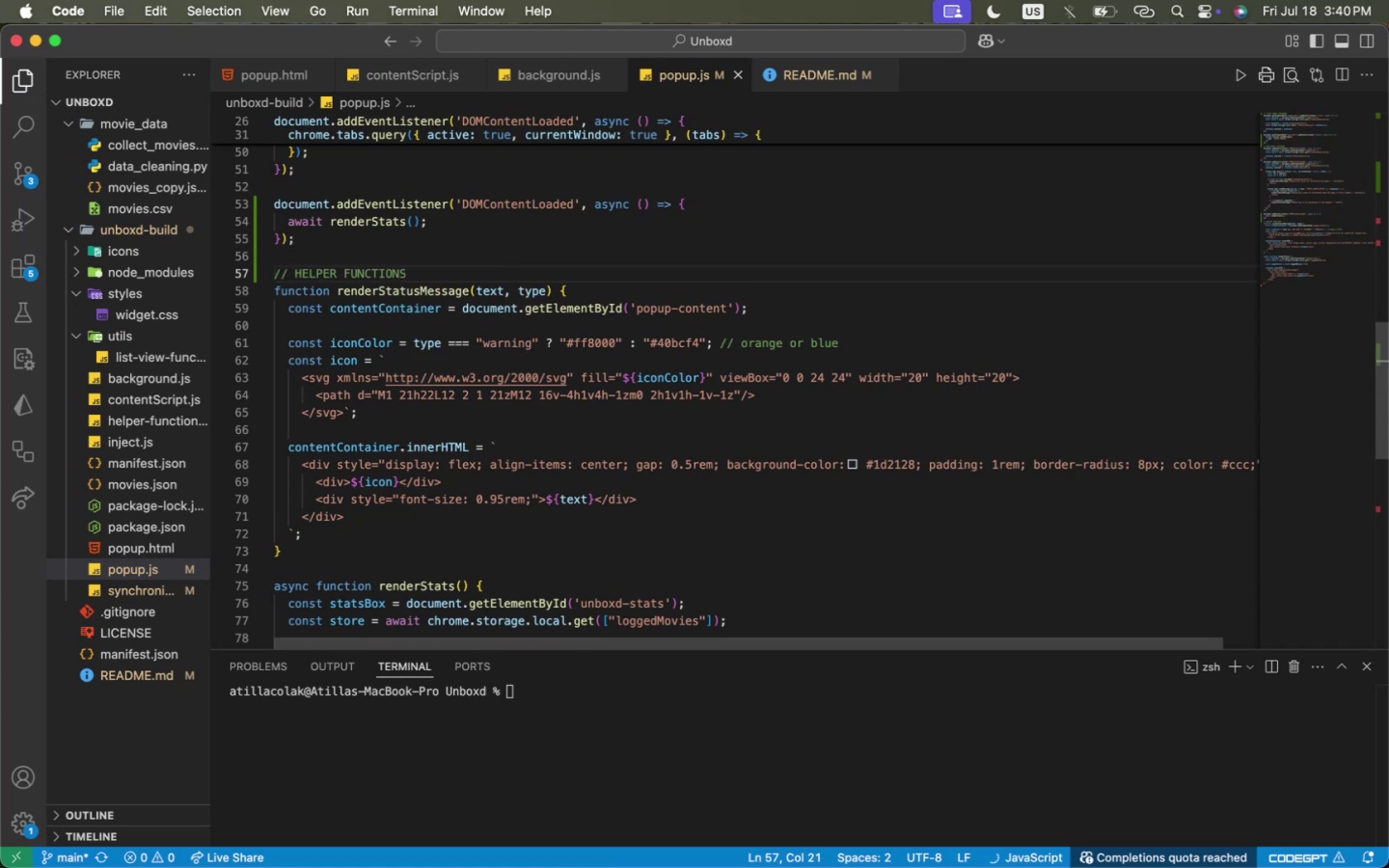 
key(Meta+S)
 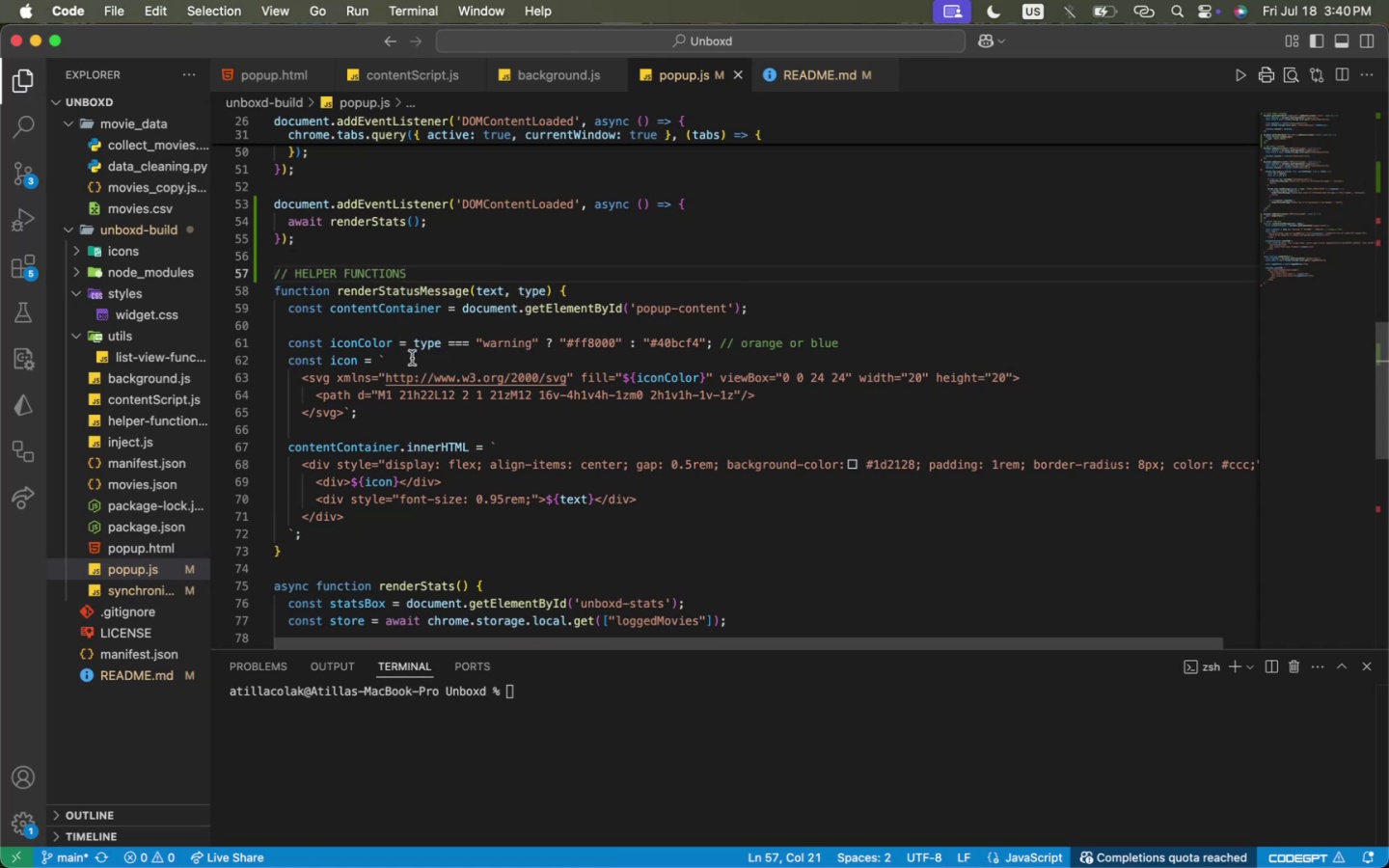 
scroll: coordinate [504, 403], scroll_direction: up, amount: 5.0
 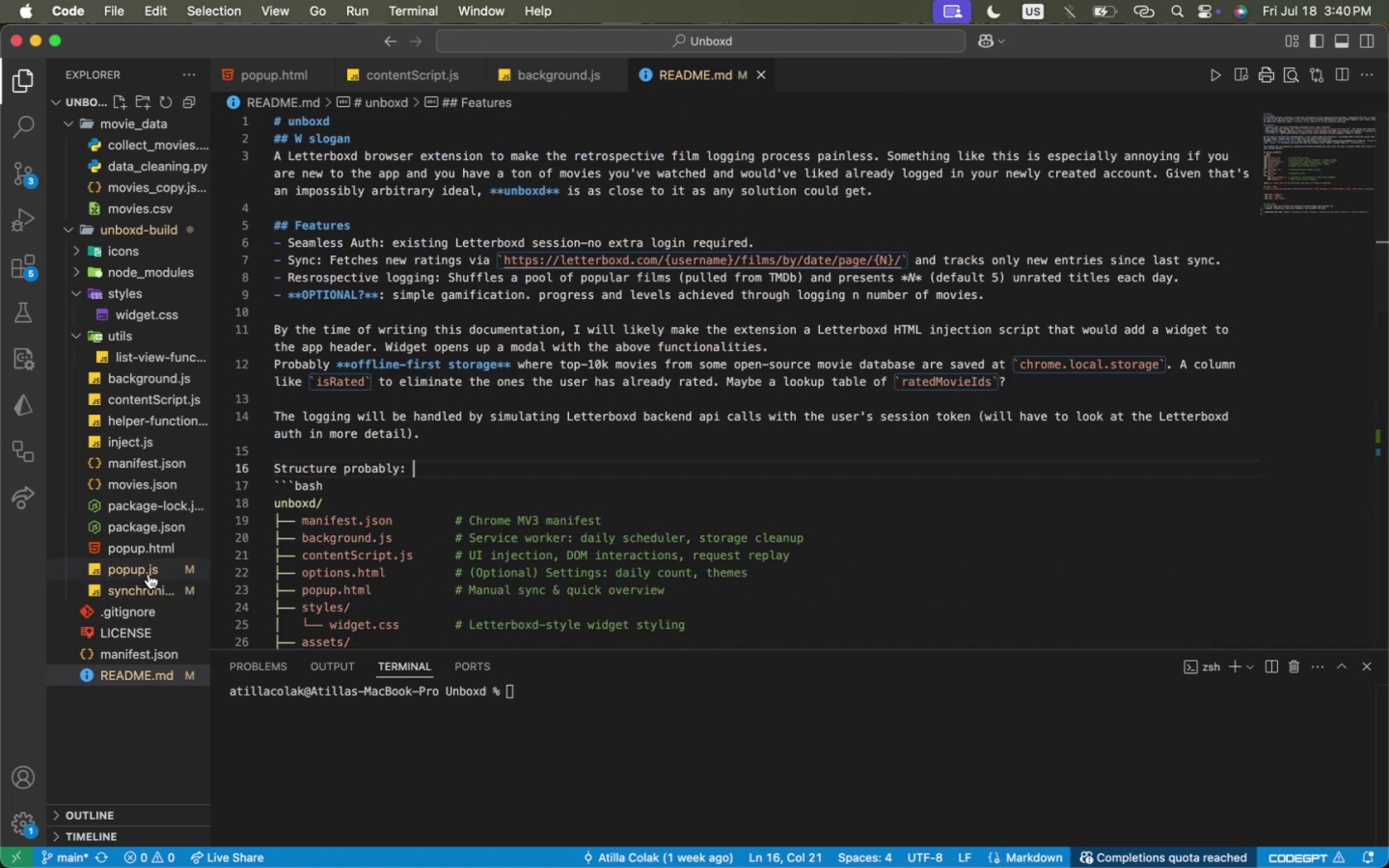 
left_click([152, 439])
 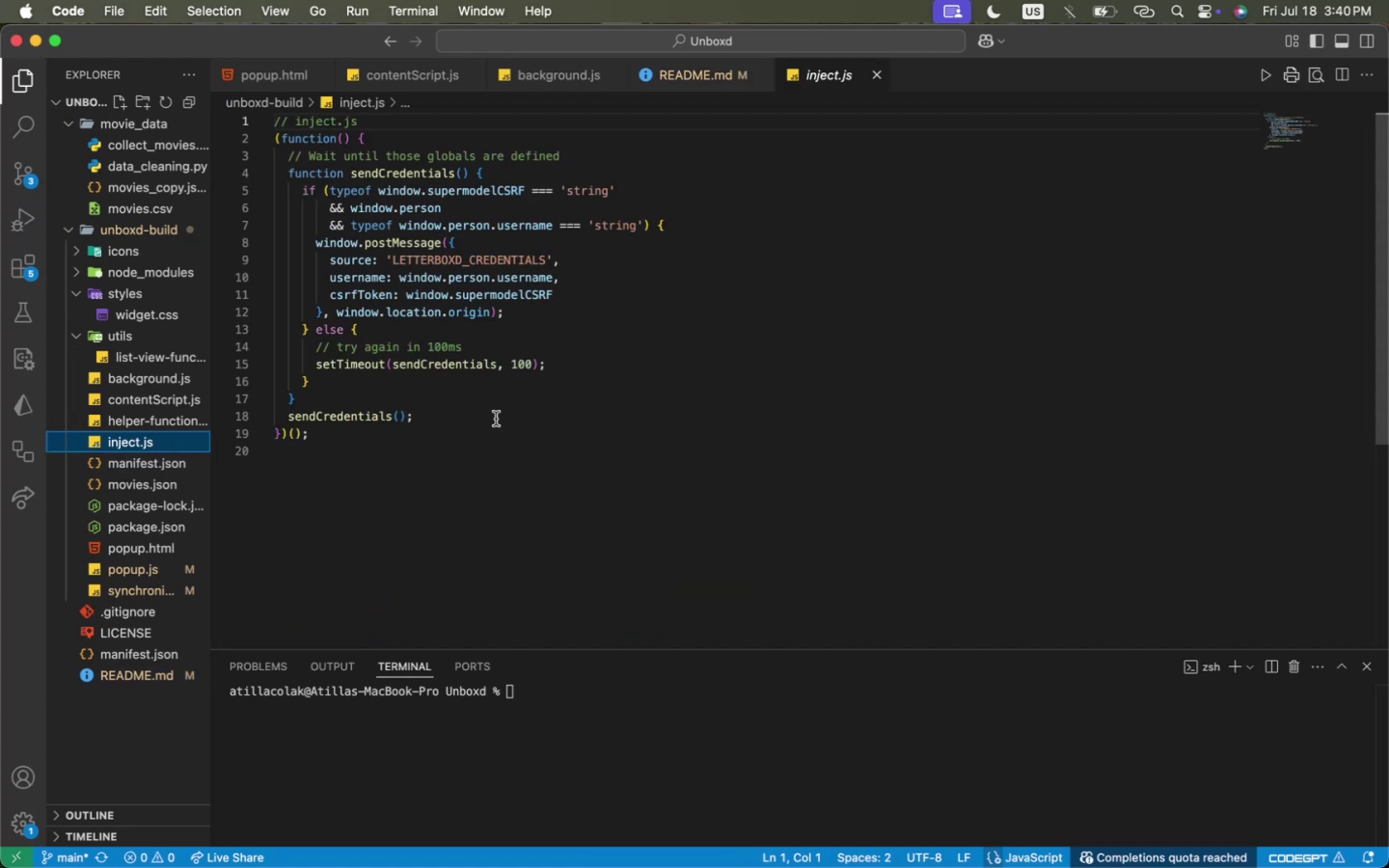 
scroll: coordinate [496, 419], scroll_direction: up, amount: 16.0
 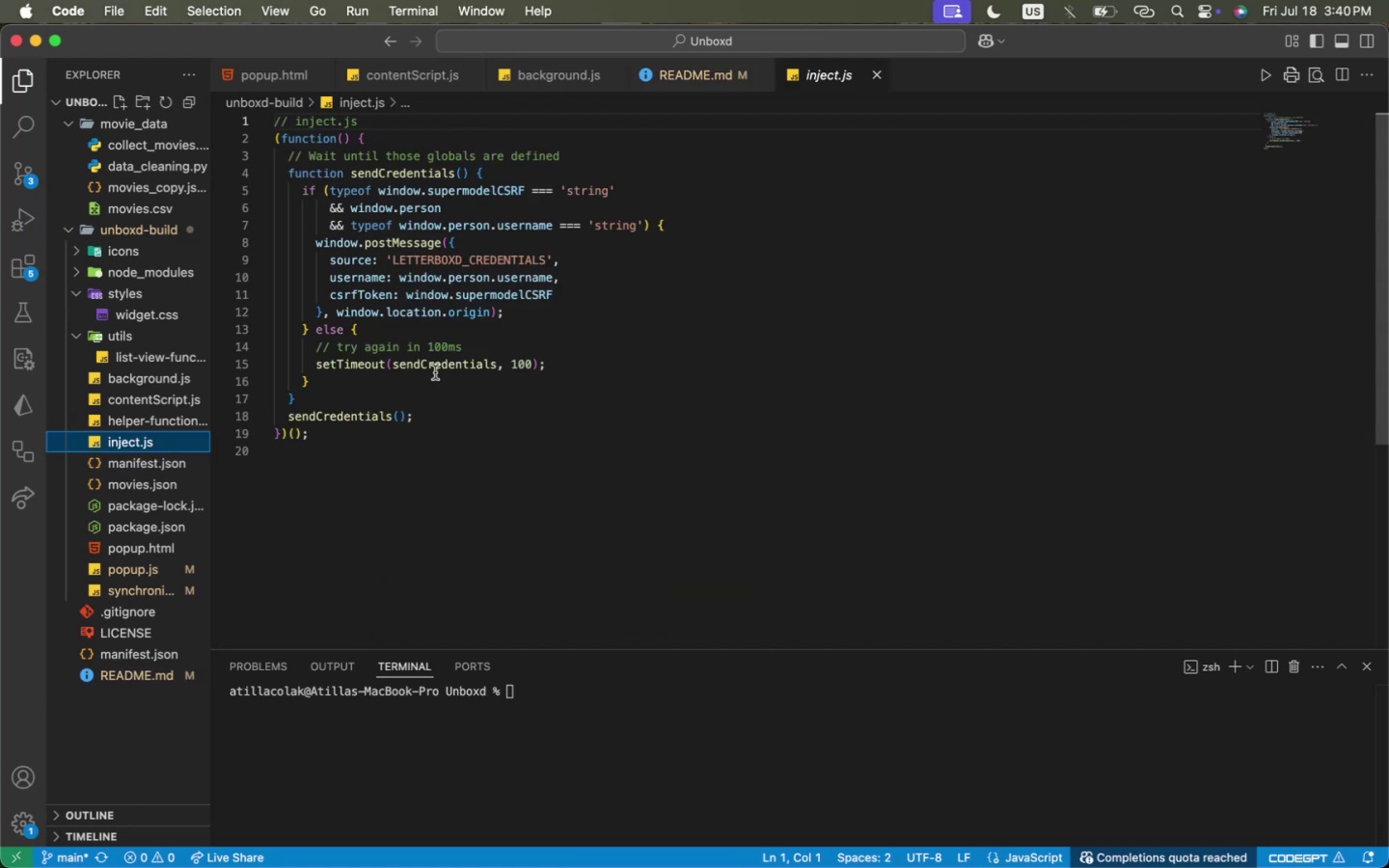 
wait(6.76)
 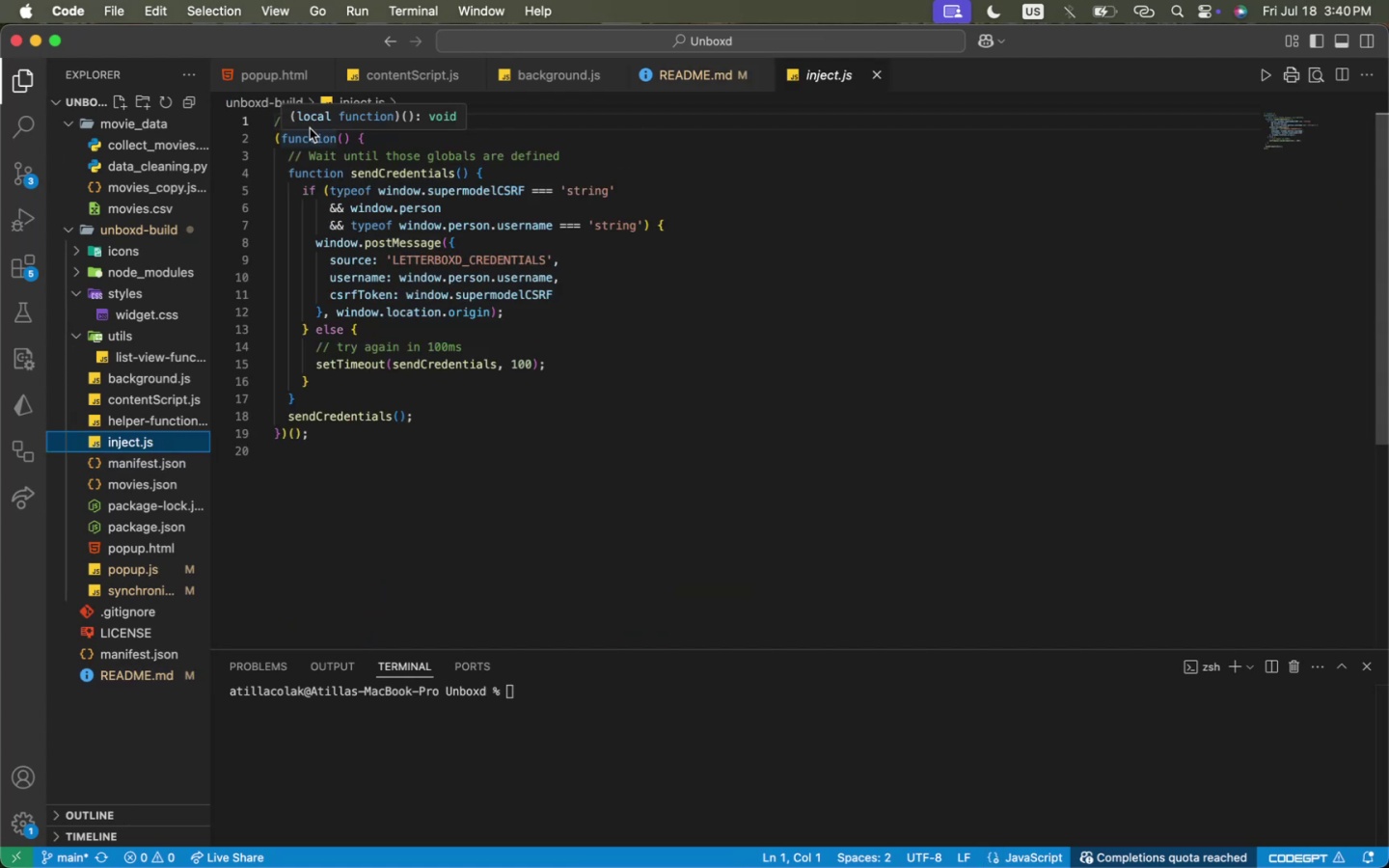 
left_click([801, 230])
 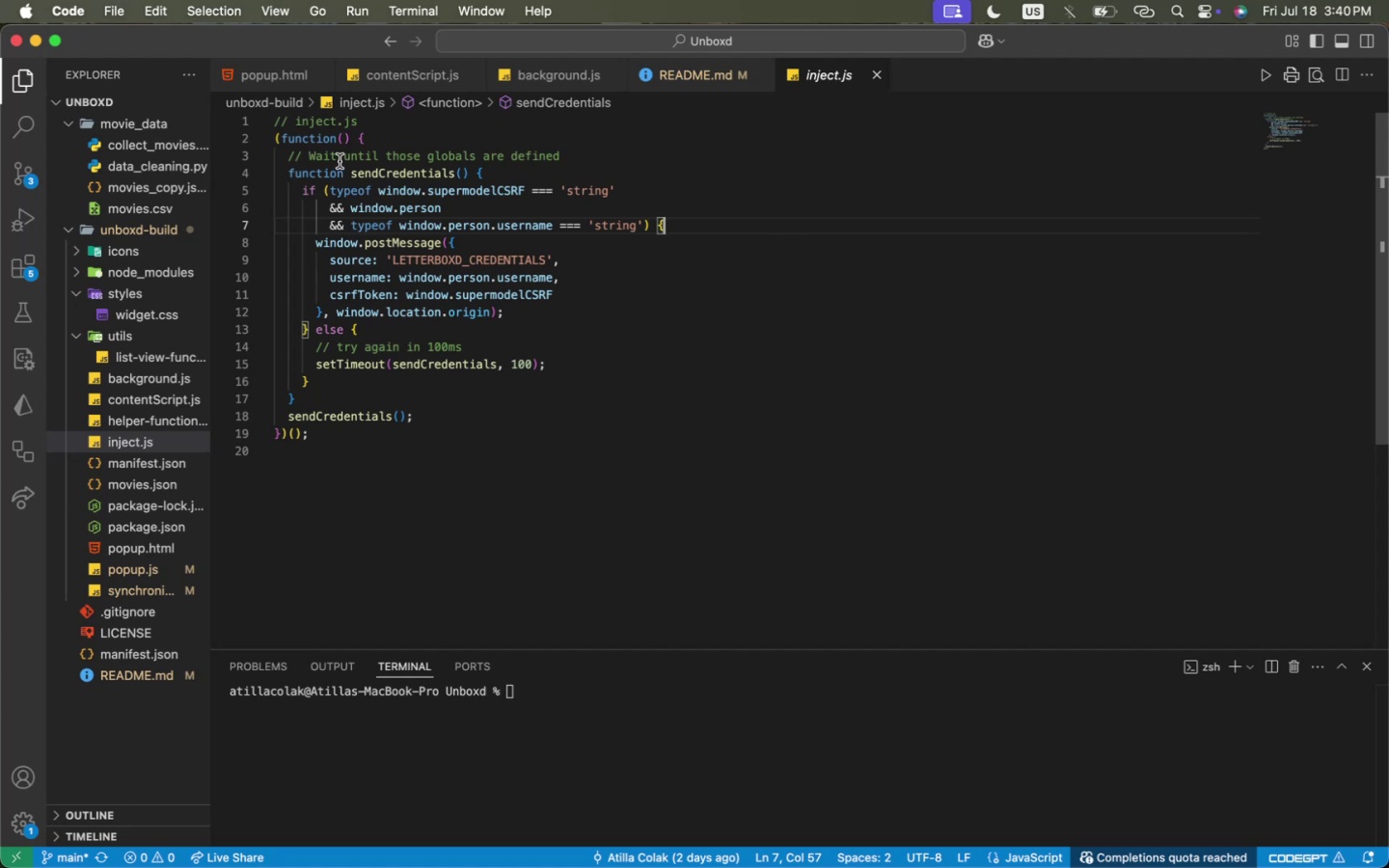 
wait(9.16)
 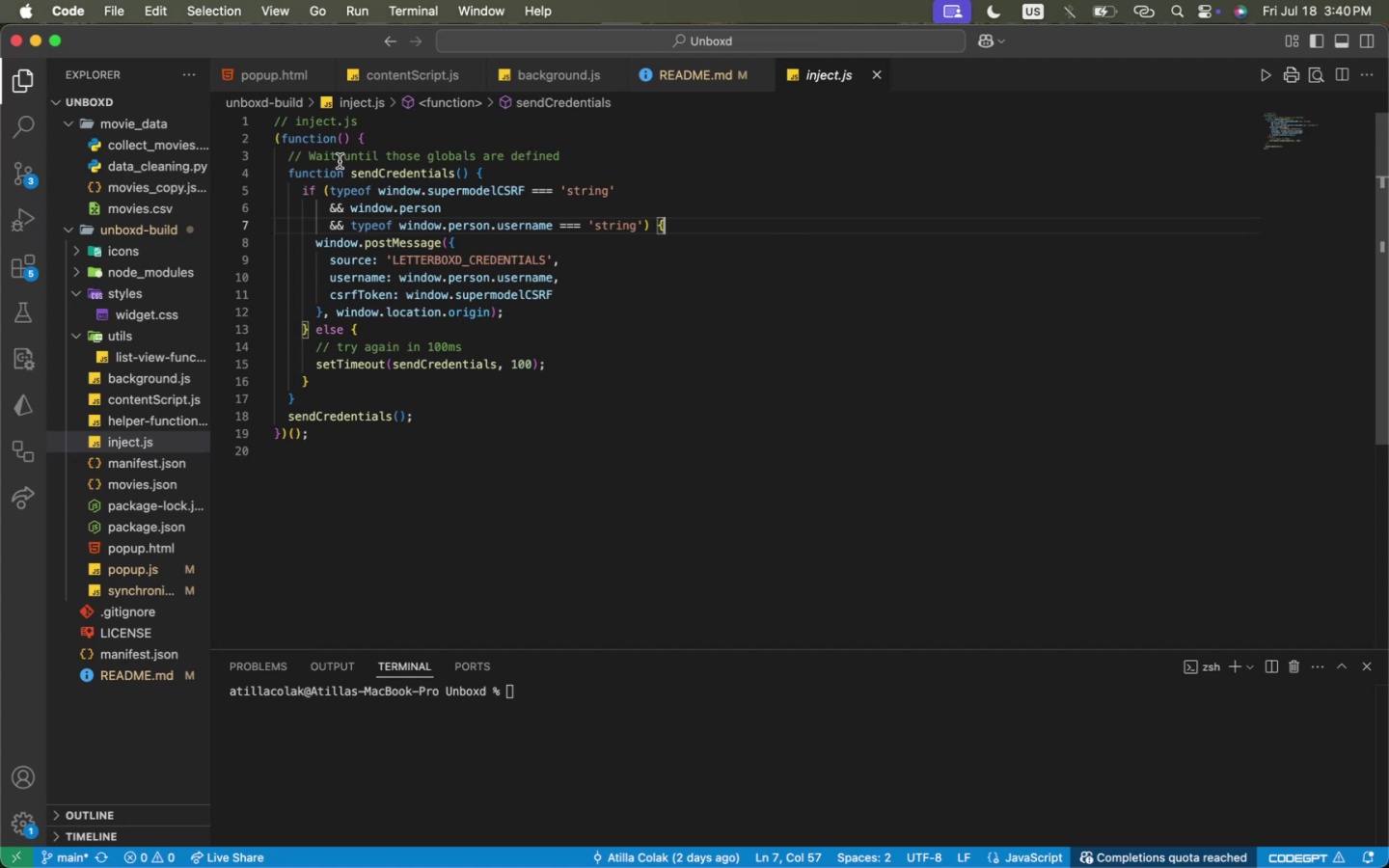 
double_click([450, 254])
 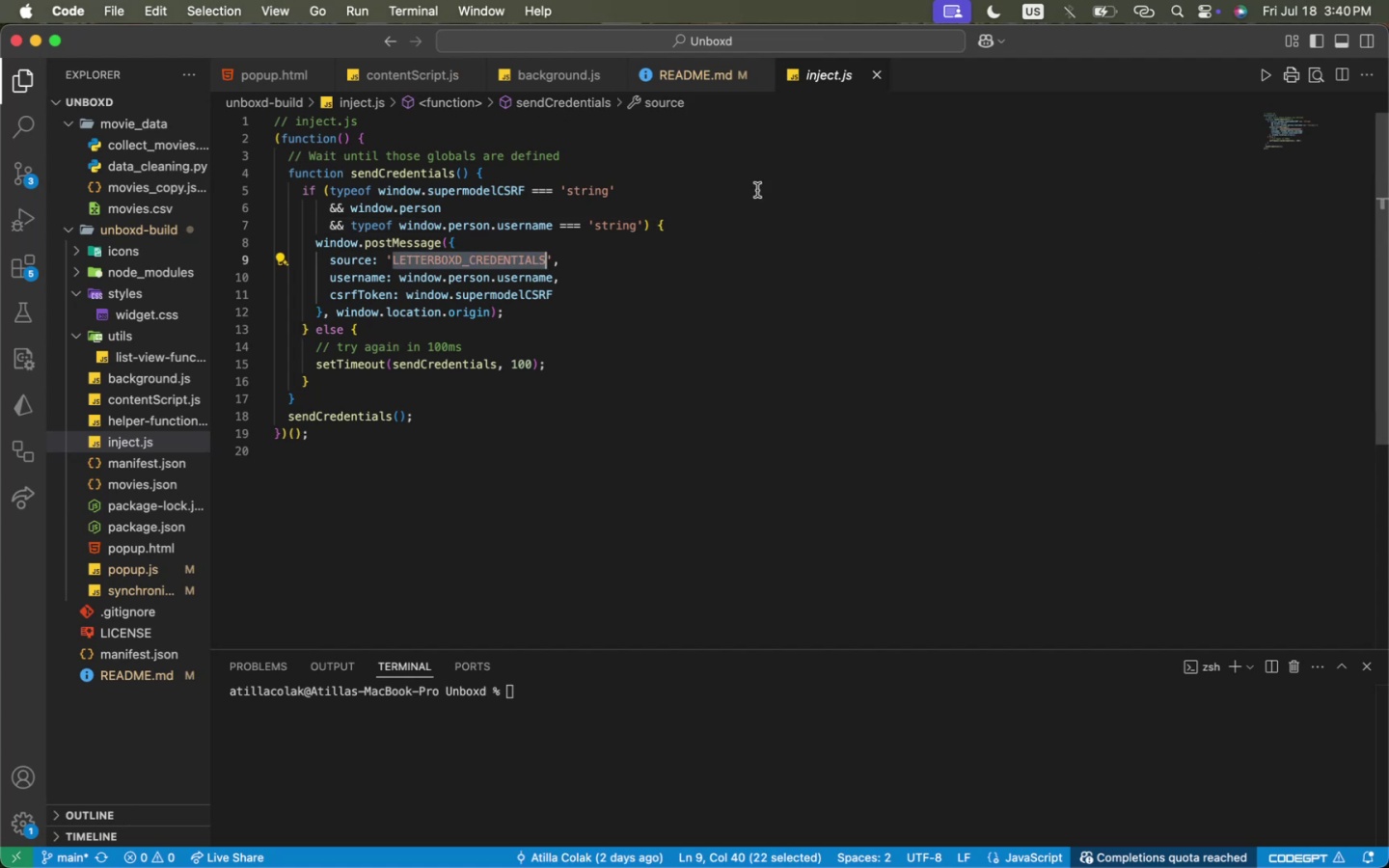 
key(Meta+CommandLeft)
 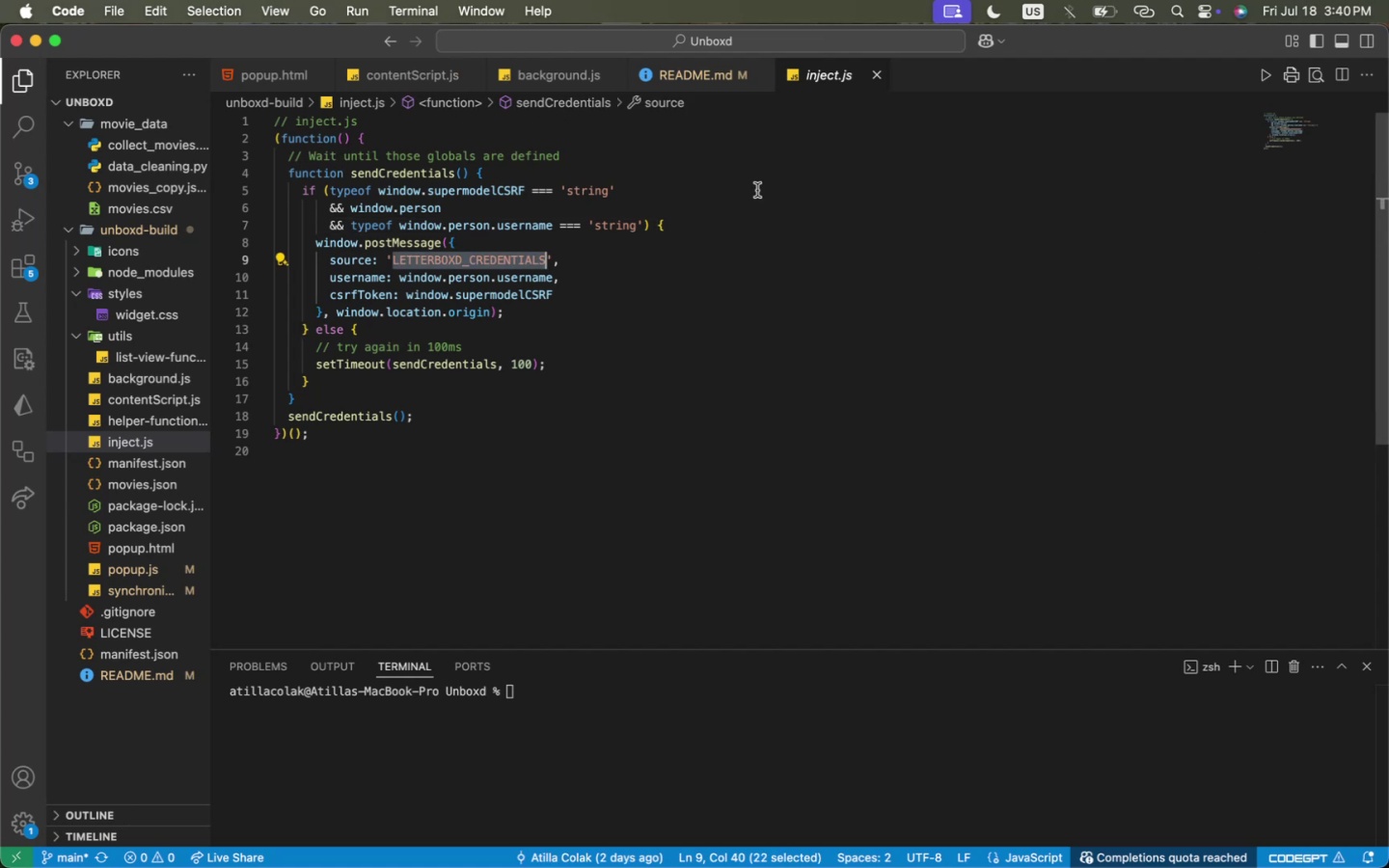 
key(Meta+C)
 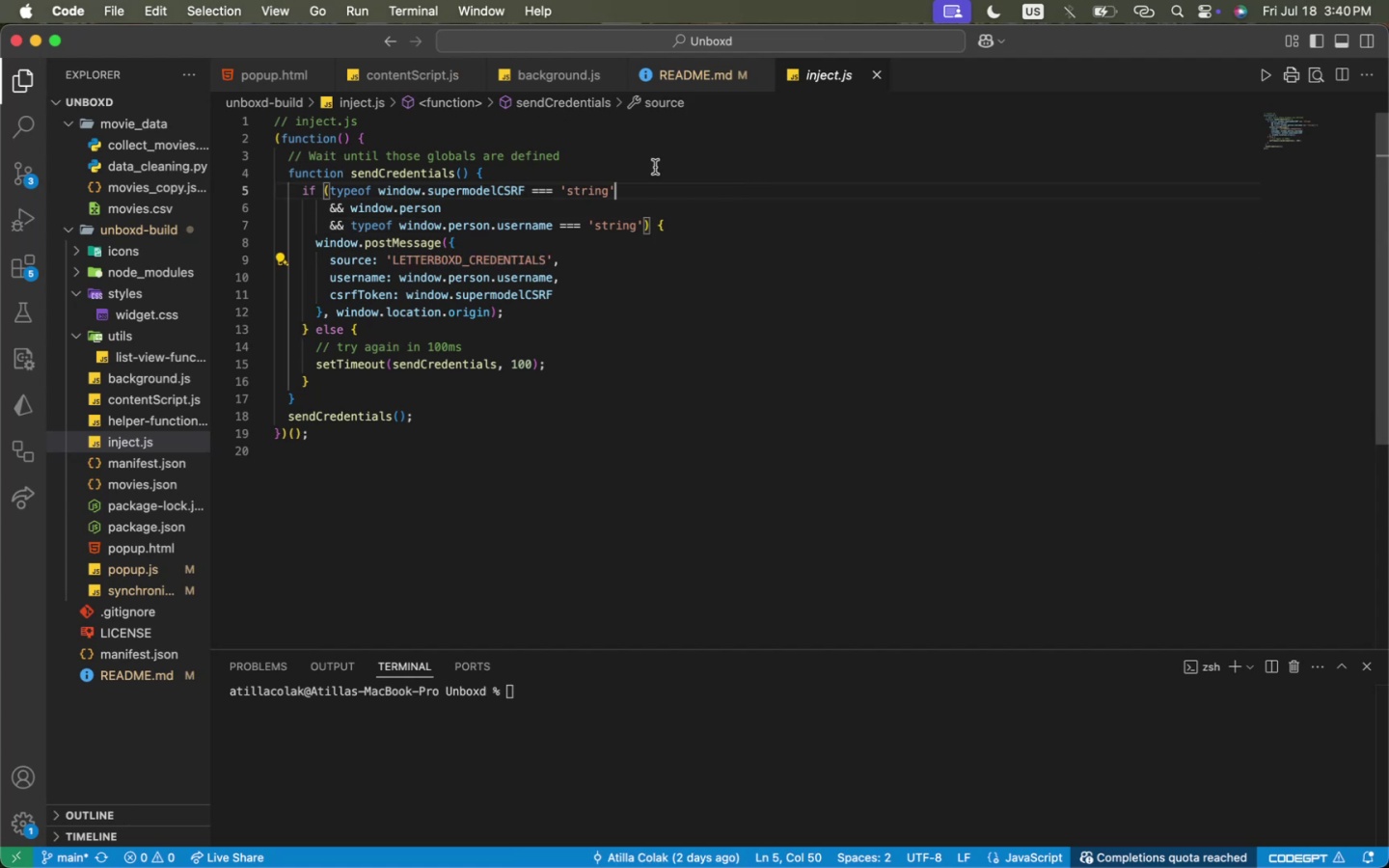 
triple_click([757, 190])
 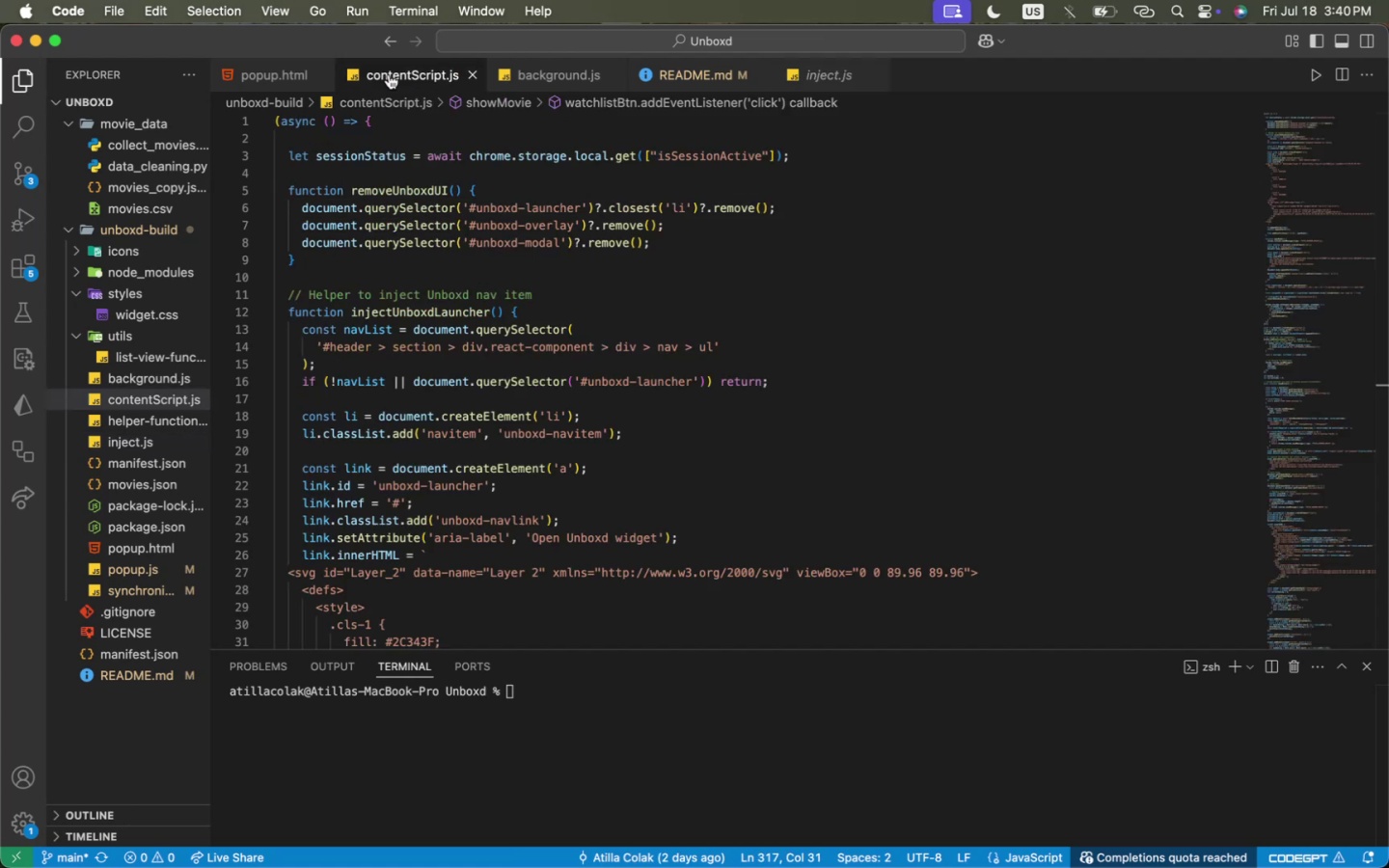 
left_click([388, 74])
 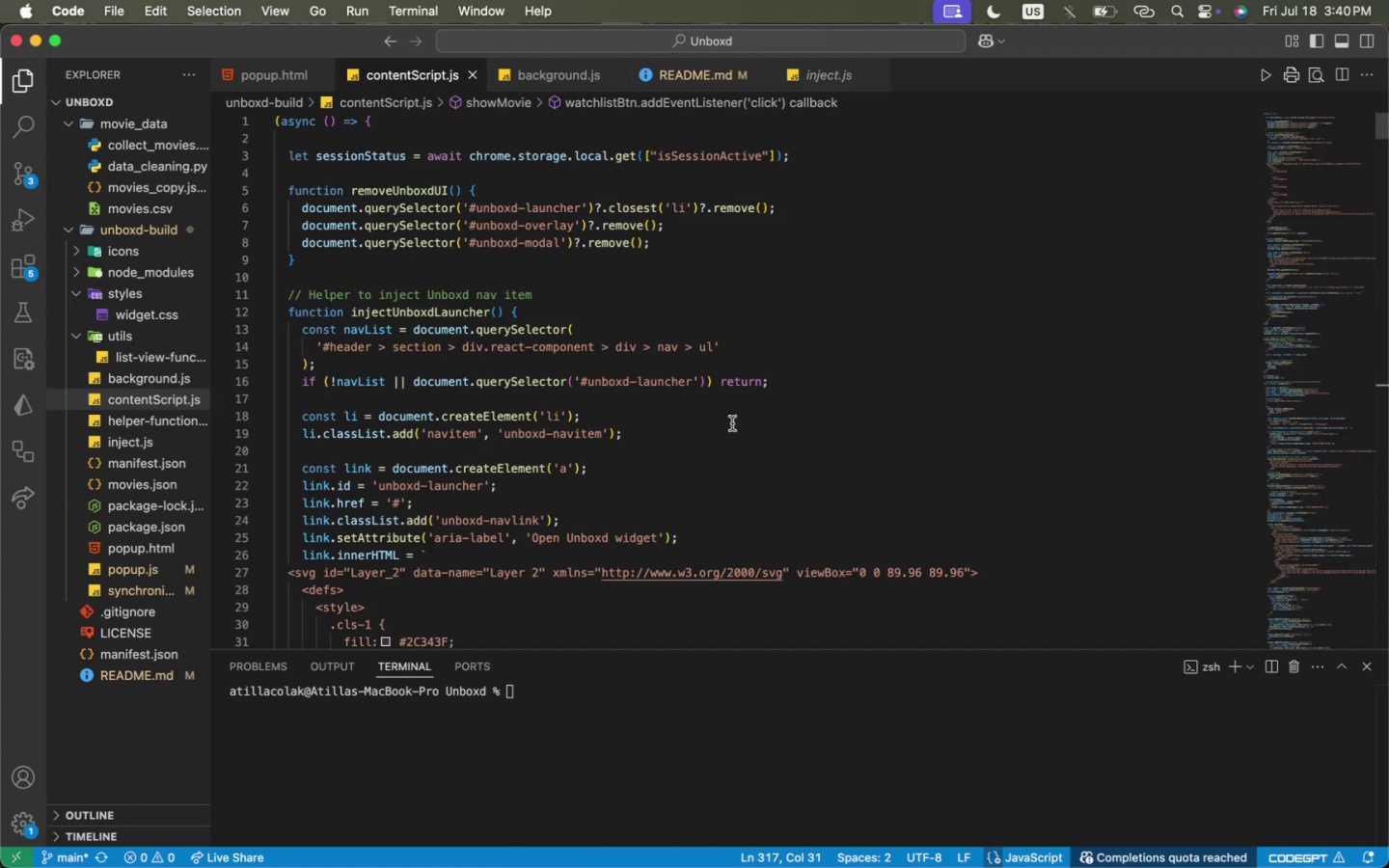 
key(Meta+CommandLeft)
 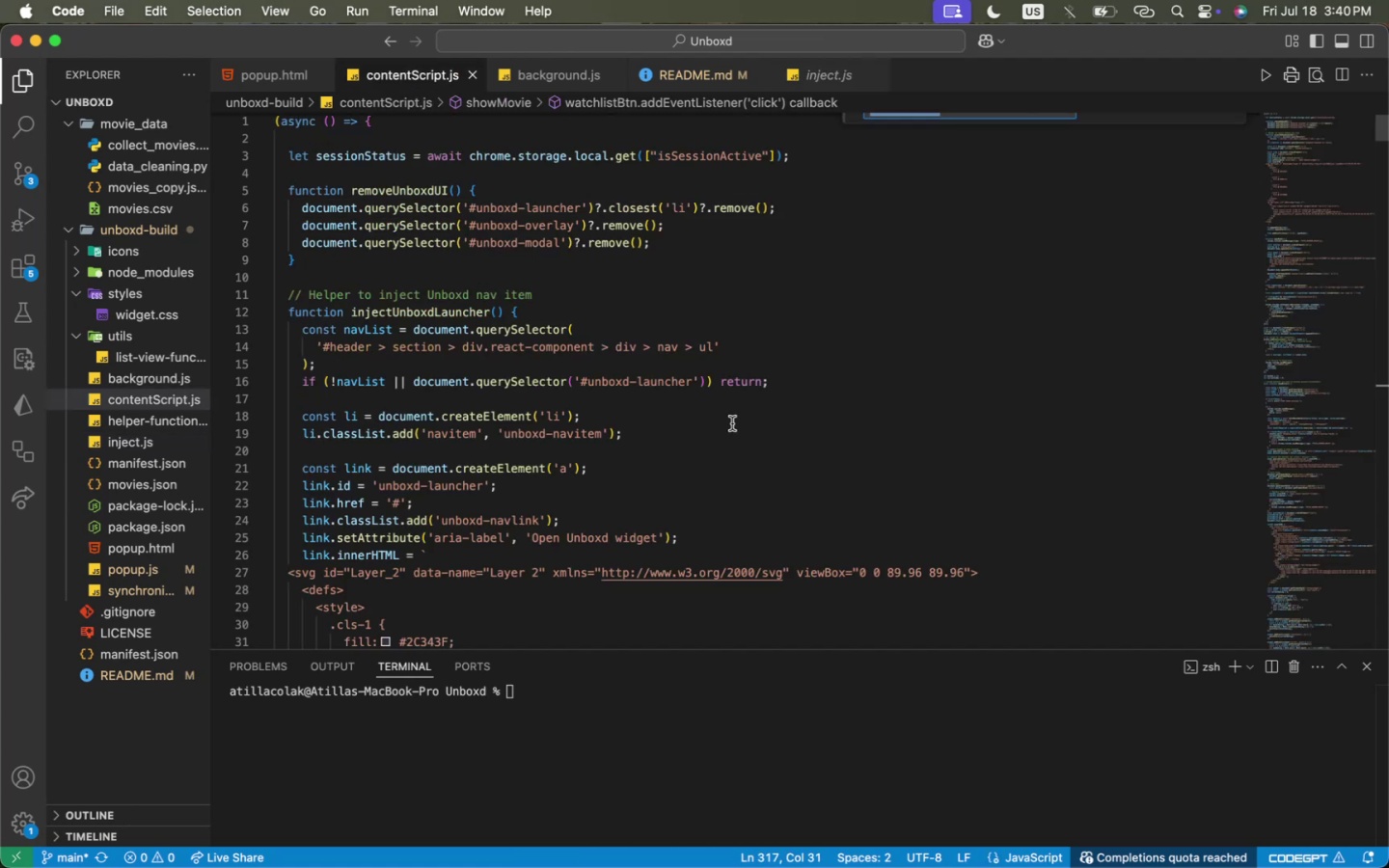 
key(Meta+F)
 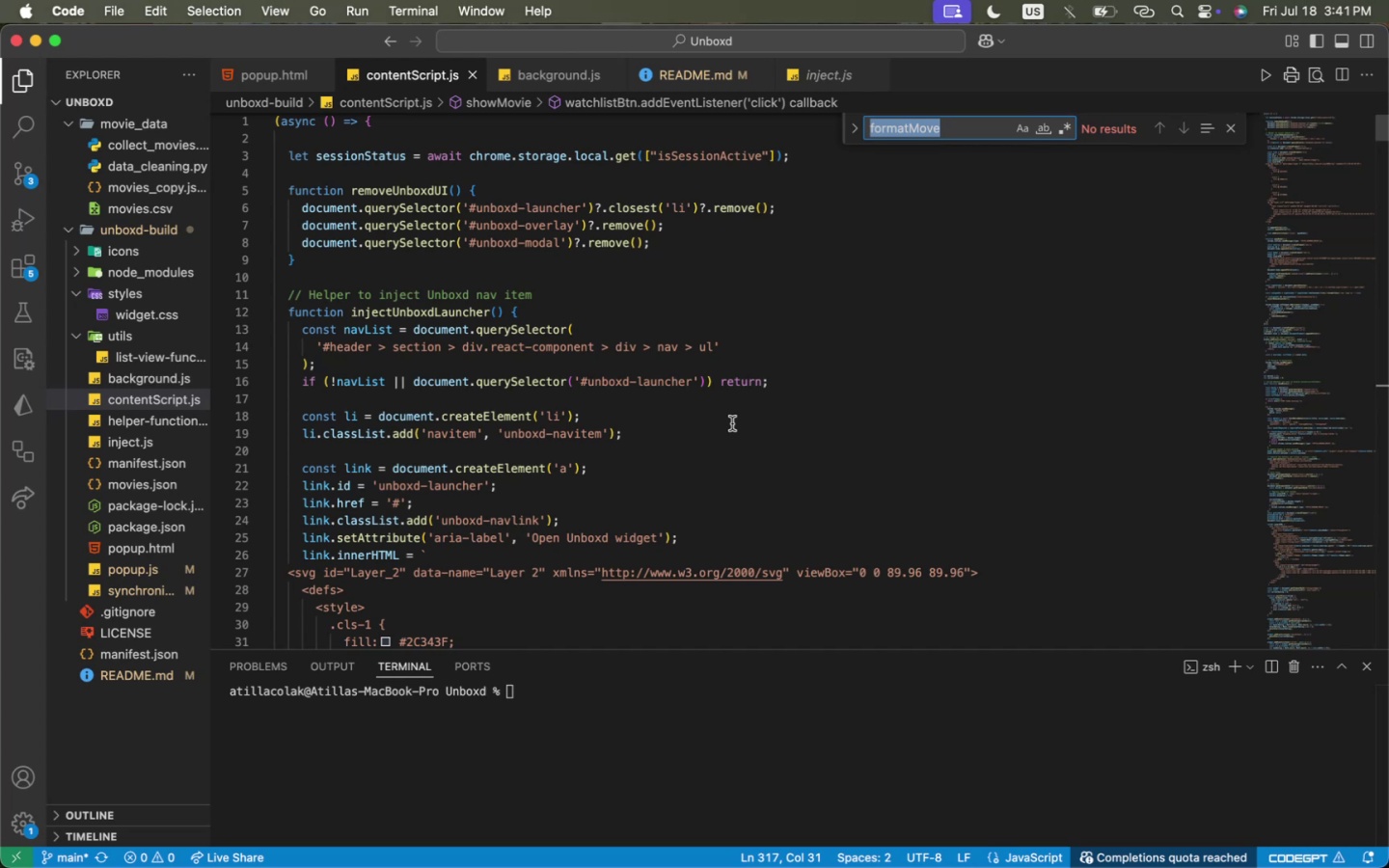 
key(Meta+V)
 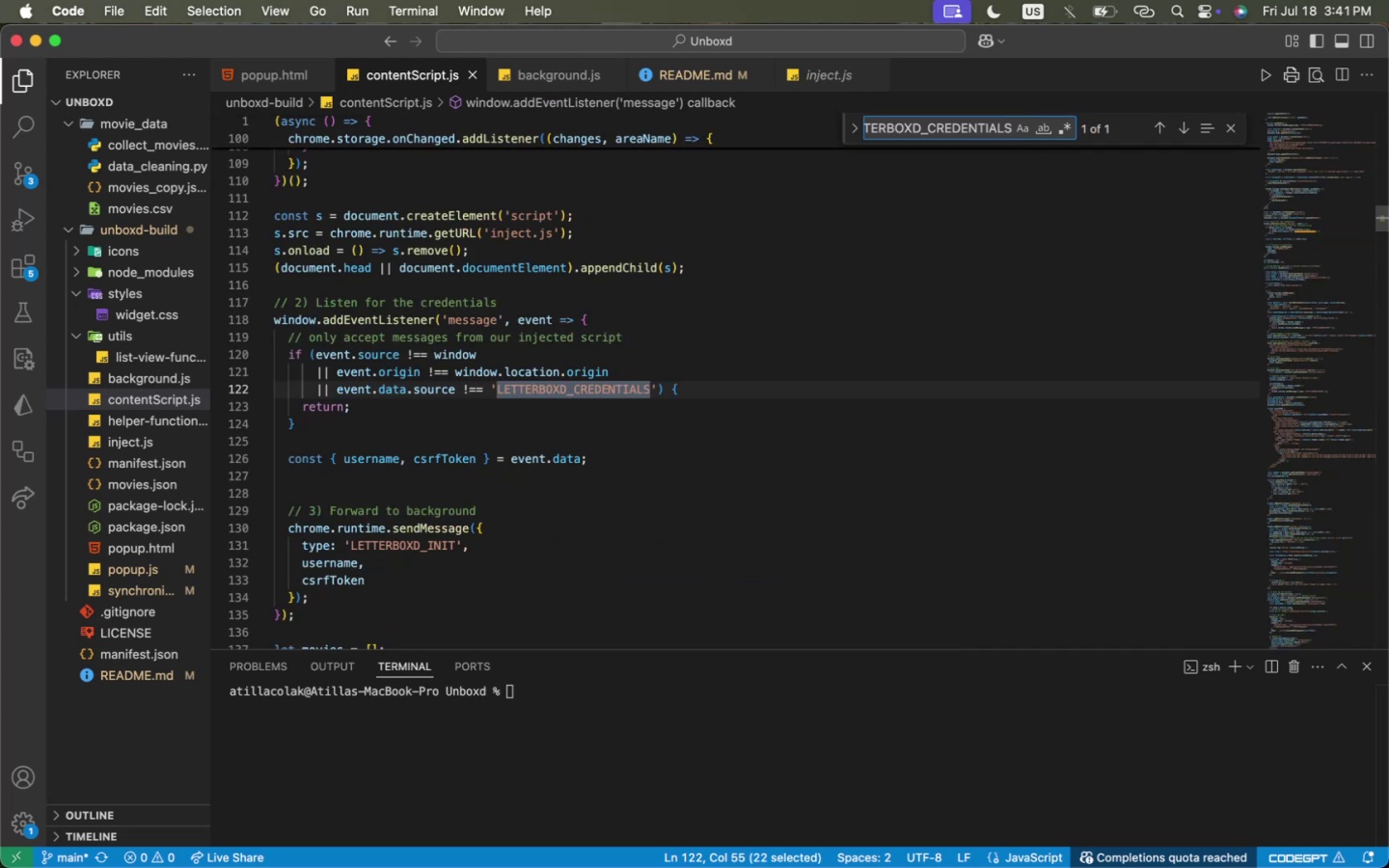 
key(Enter)
 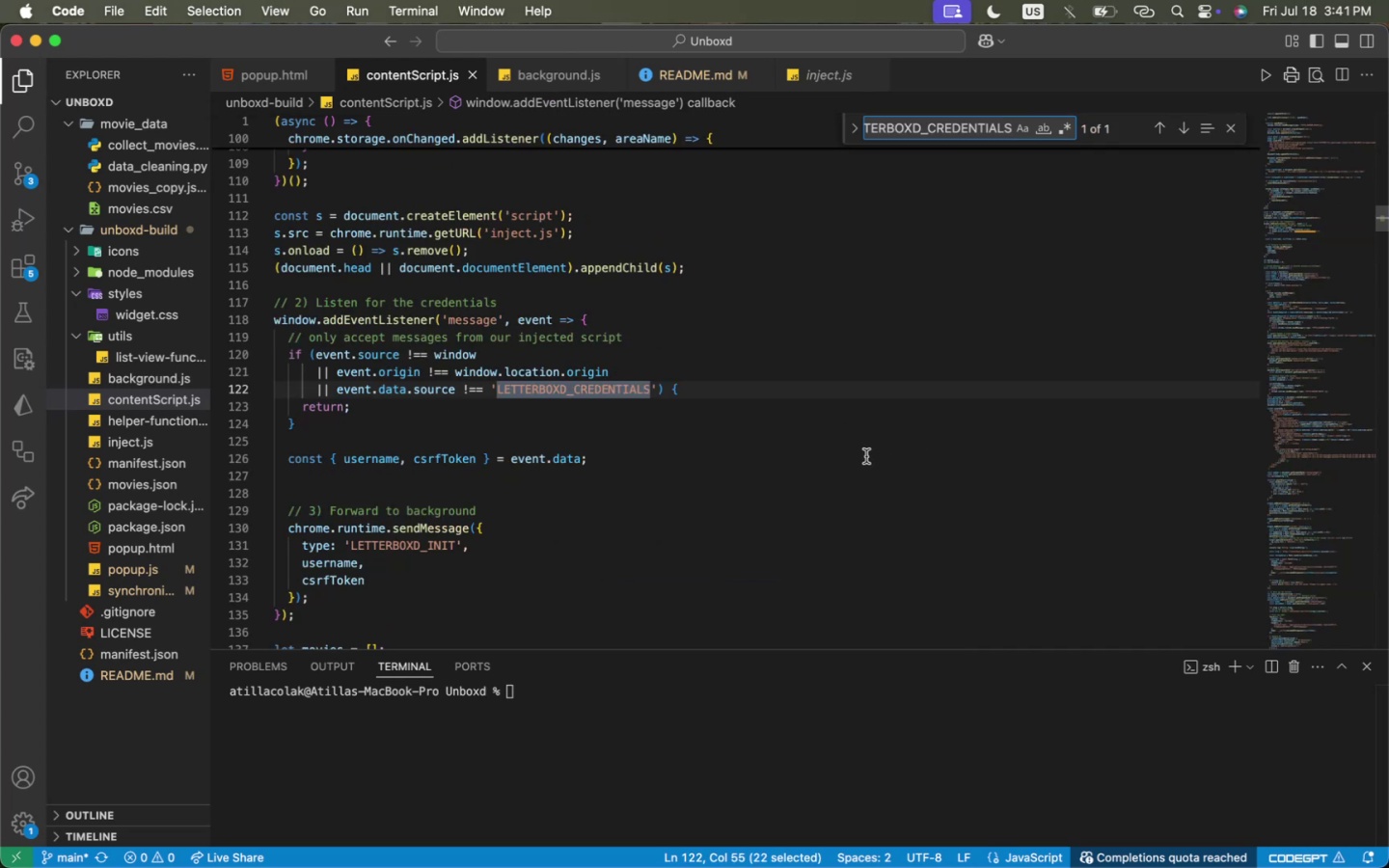 
wait(5.32)
 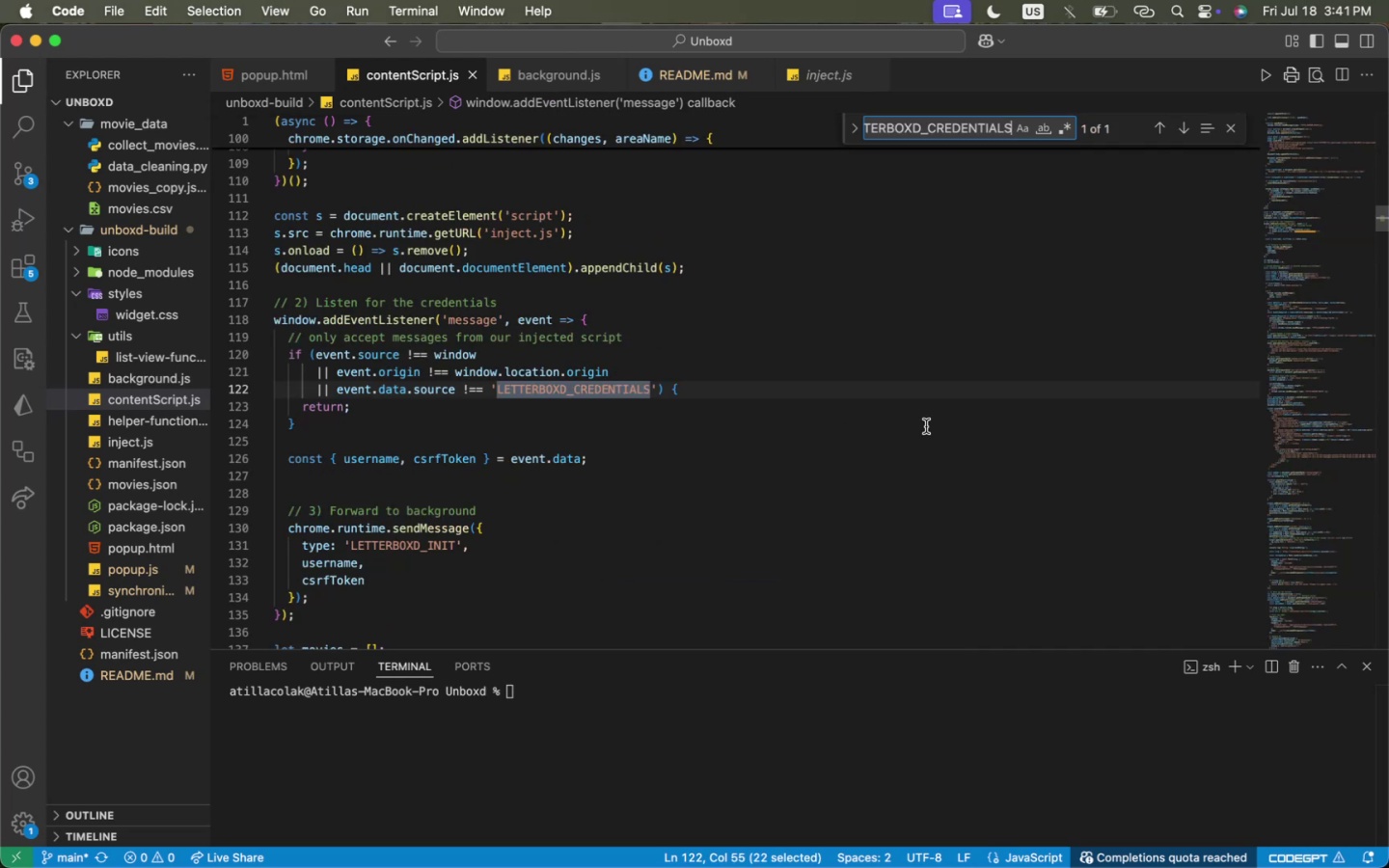 
scroll: coordinate [862, 459], scroll_direction: up, amount: 2.0
 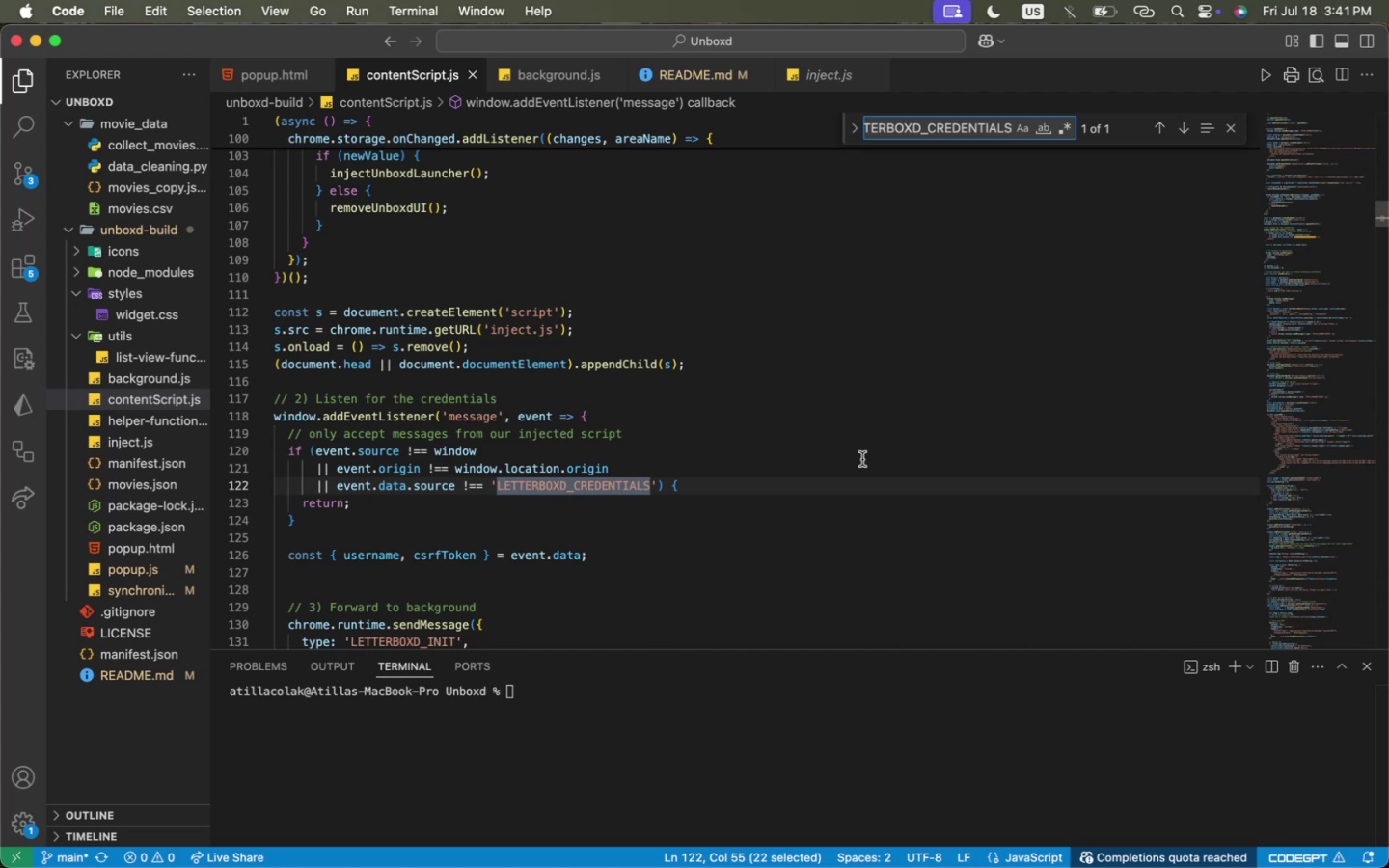 
wait(5.78)
 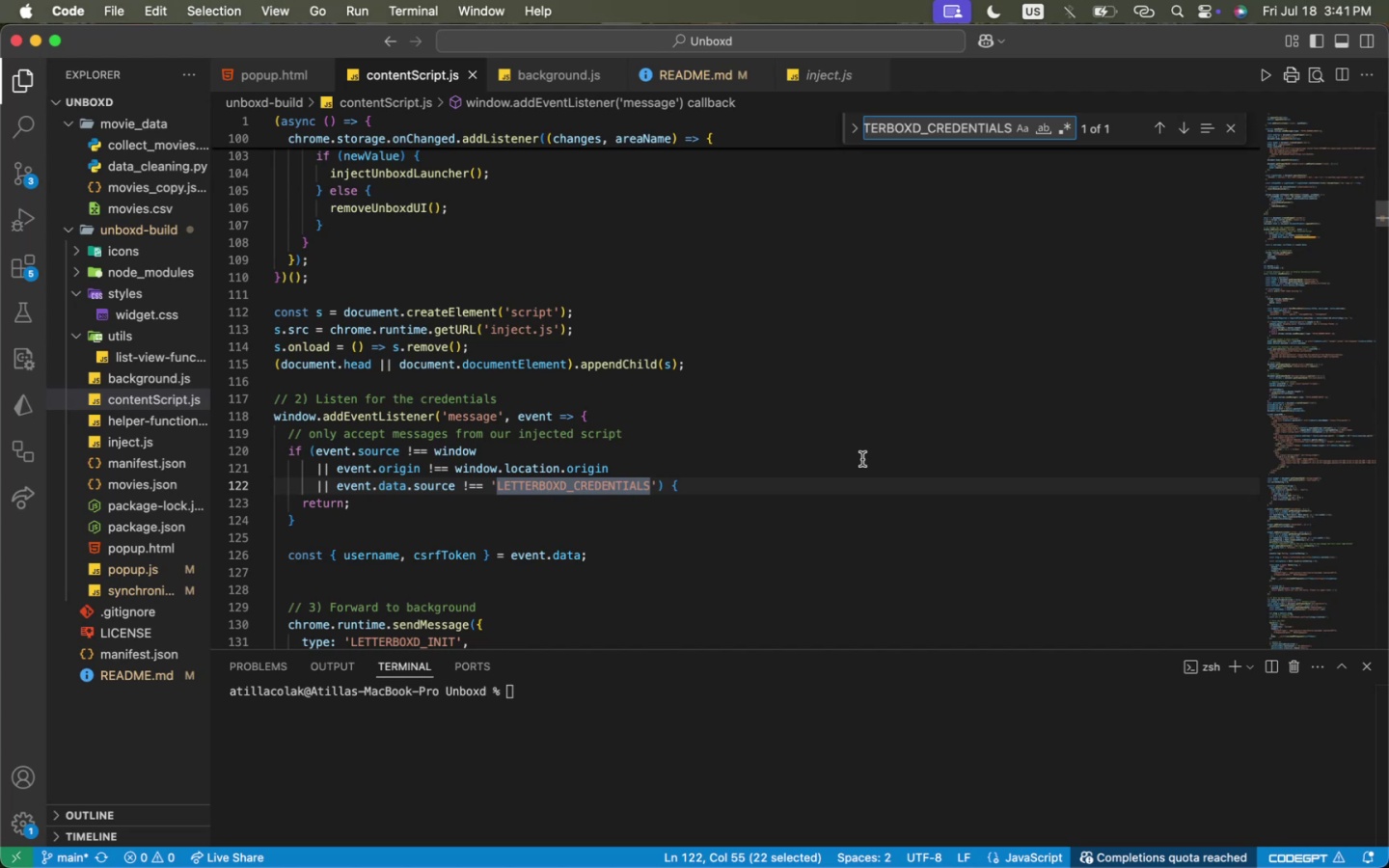 
scroll: coordinate [862, 459], scroll_direction: up, amount: 4.0
 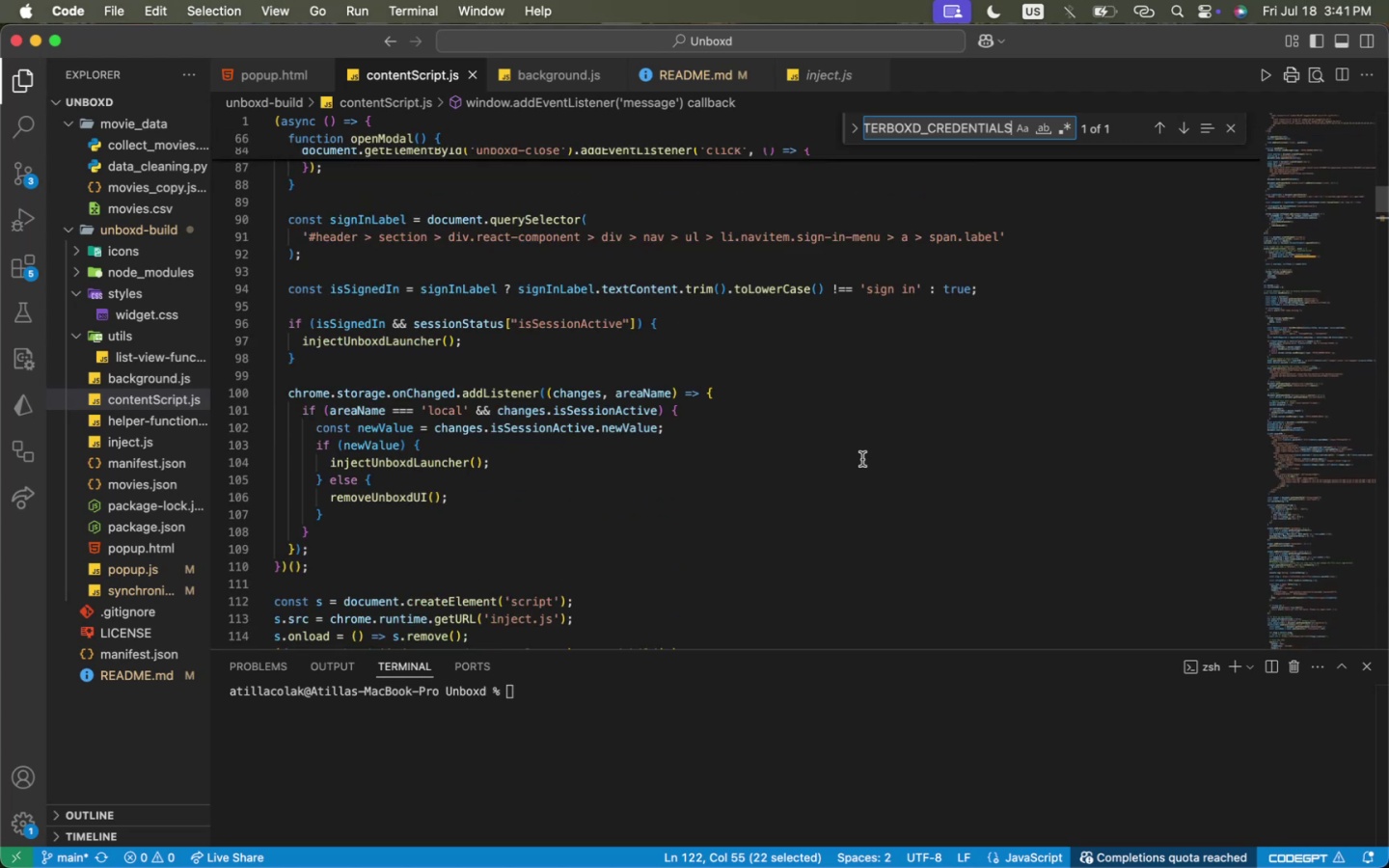 
scroll: coordinate [862, 459], scroll_direction: down, amount: 1.0
 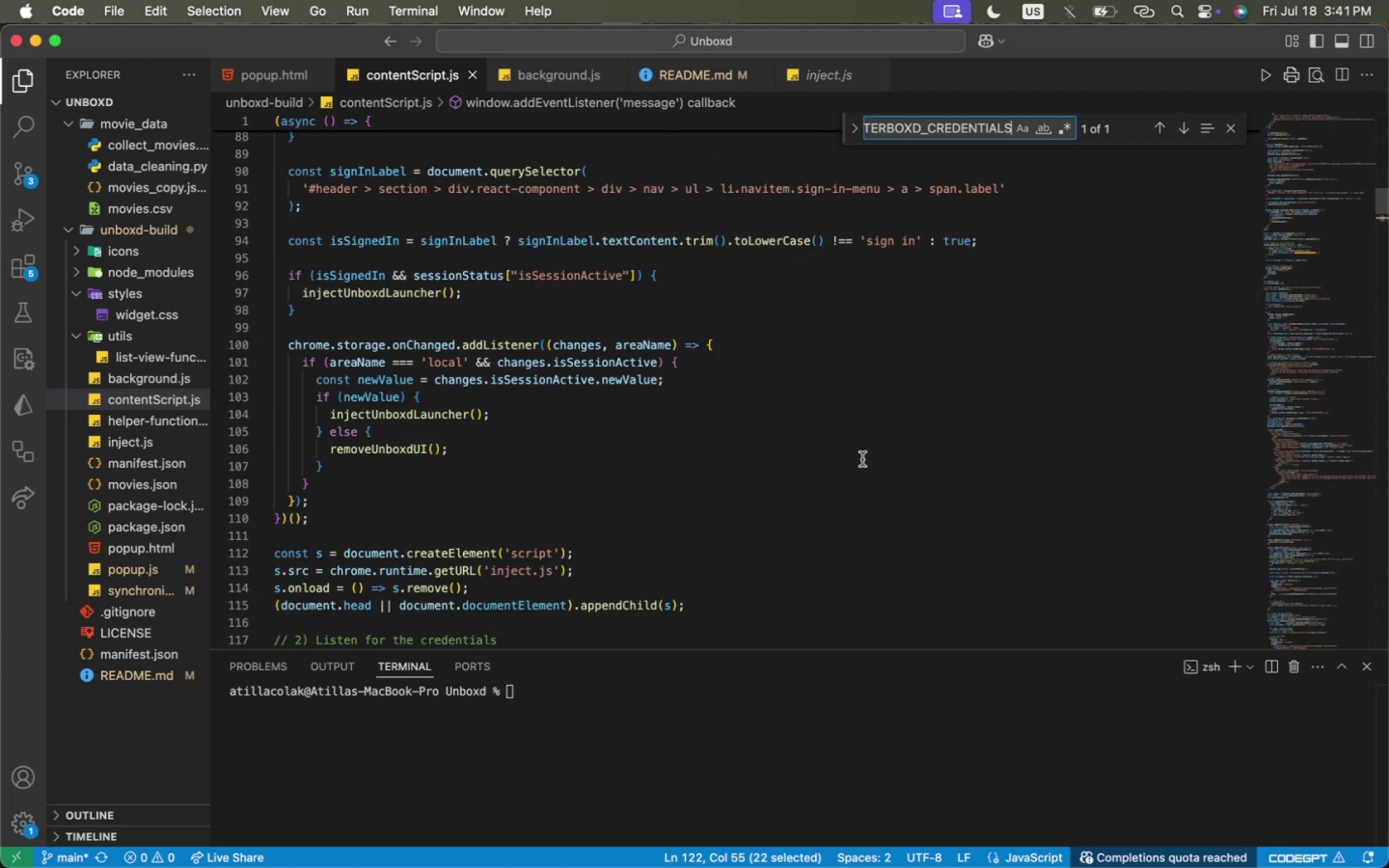 
scroll: coordinate [862, 459], scroll_direction: up, amount: 1.0
 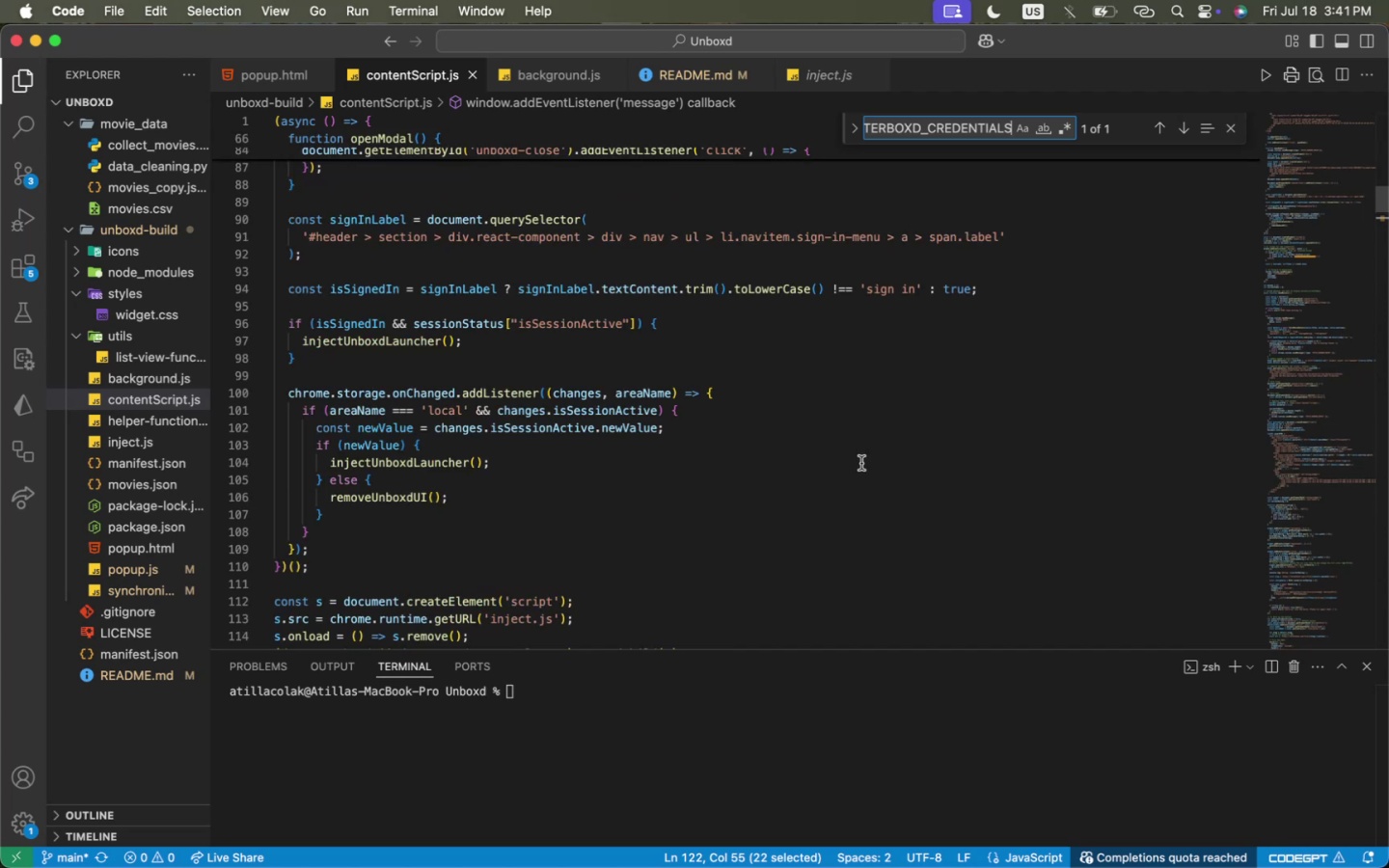 
wait(5.04)
 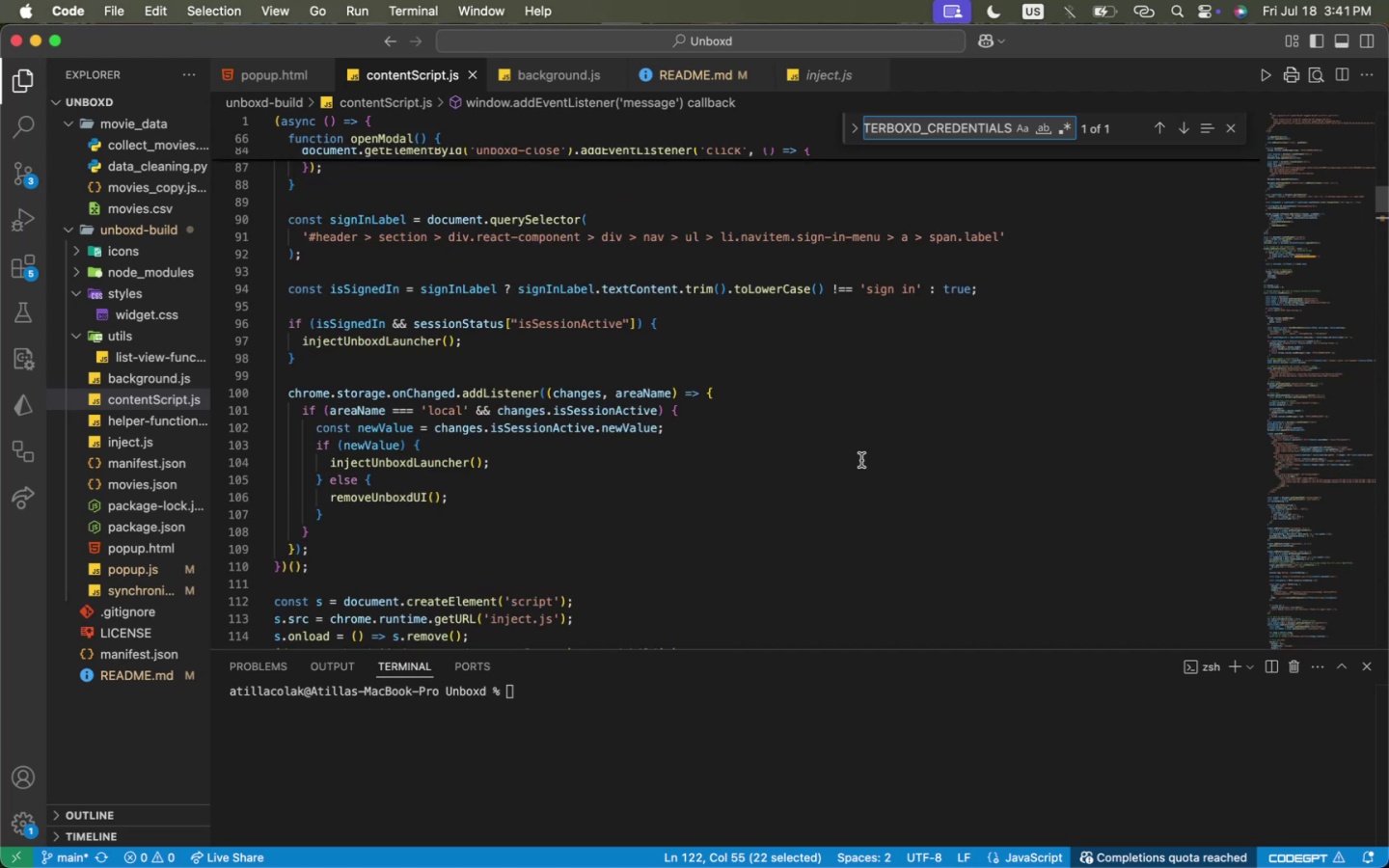 
scroll: coordinate [861, 463], scroll_direction: up, amount: 1.0
 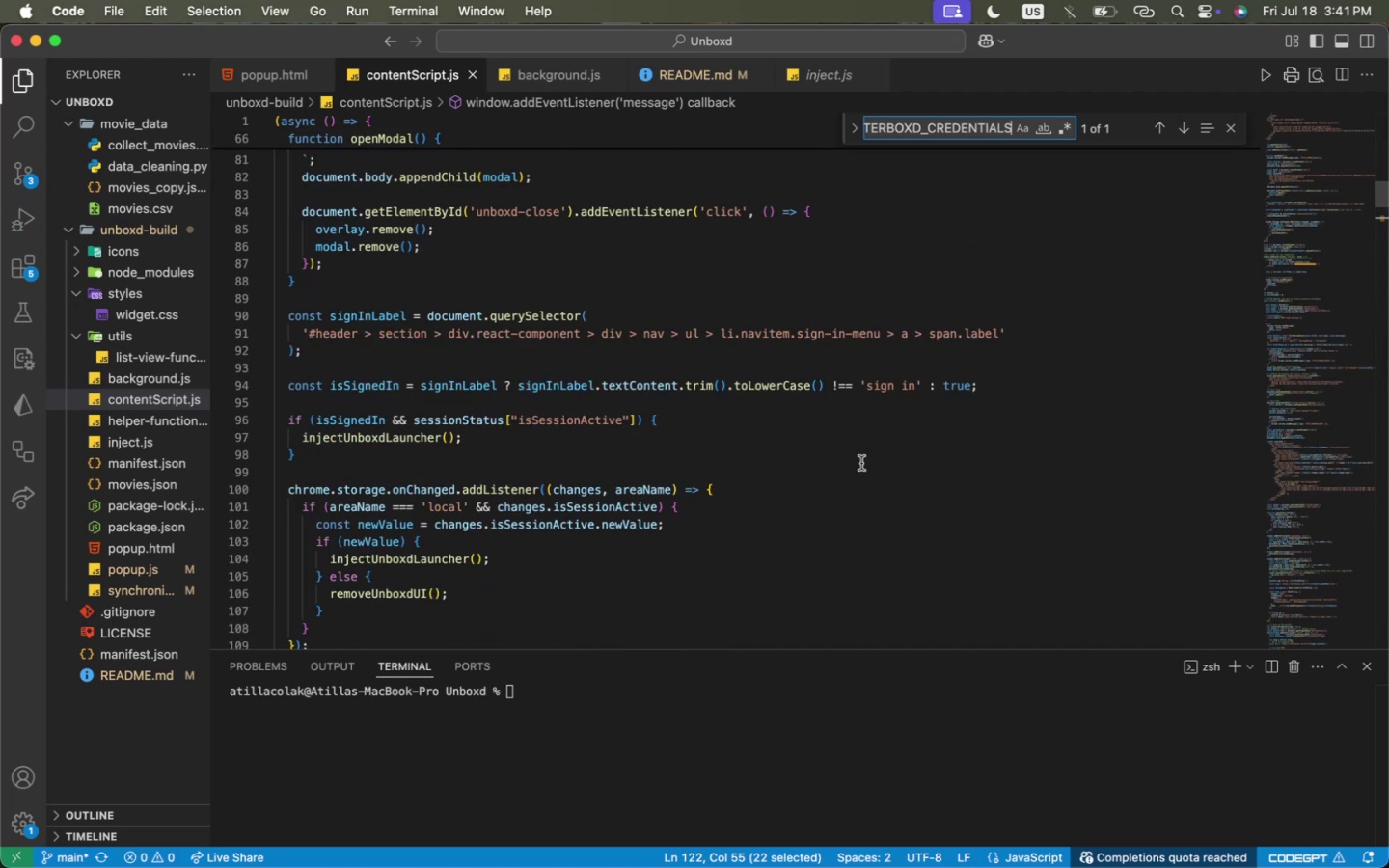 
scroll: coordinate [861, 463], scroll_direction: down, amount: 5.0
 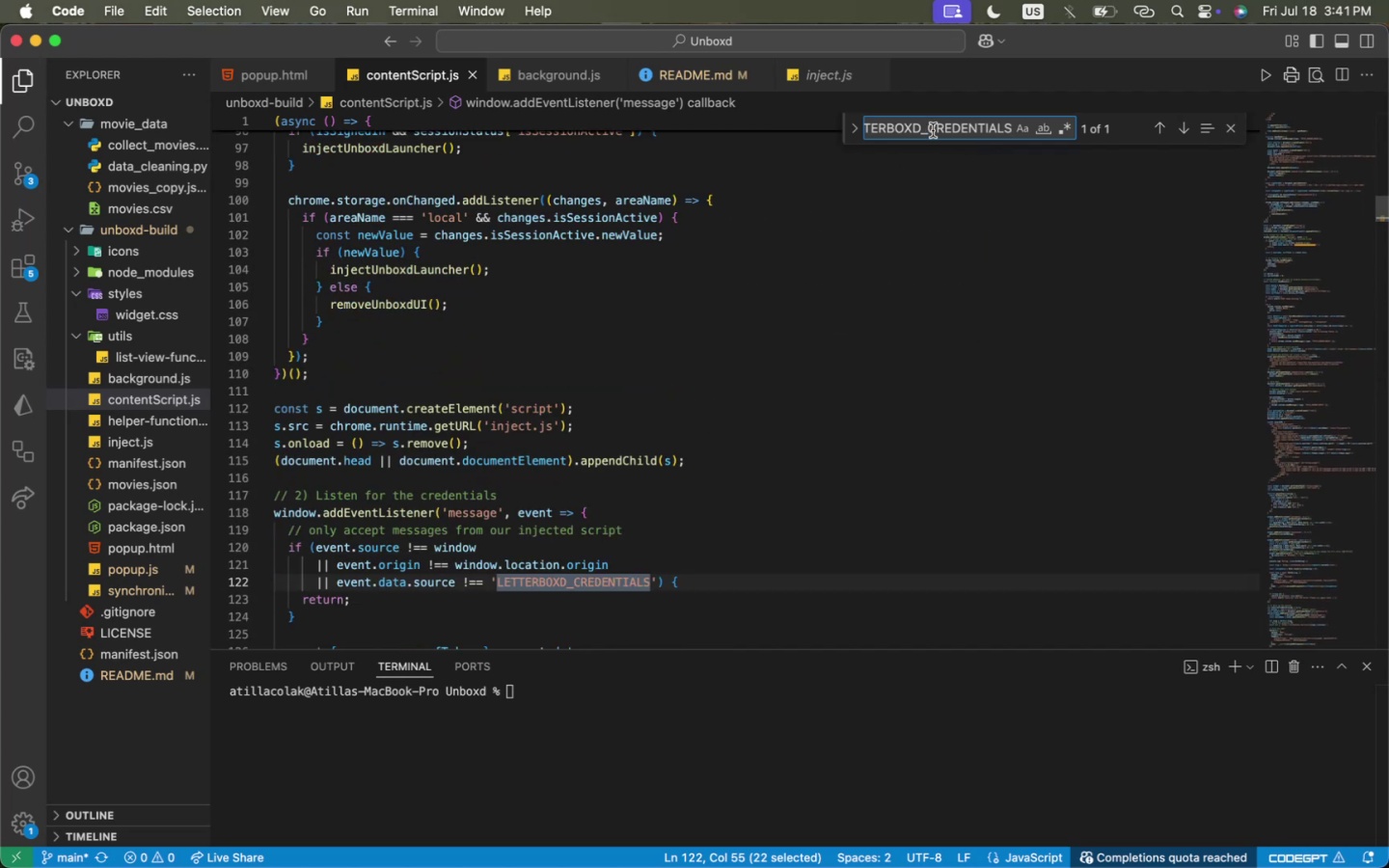 
left_click([933, 130])
 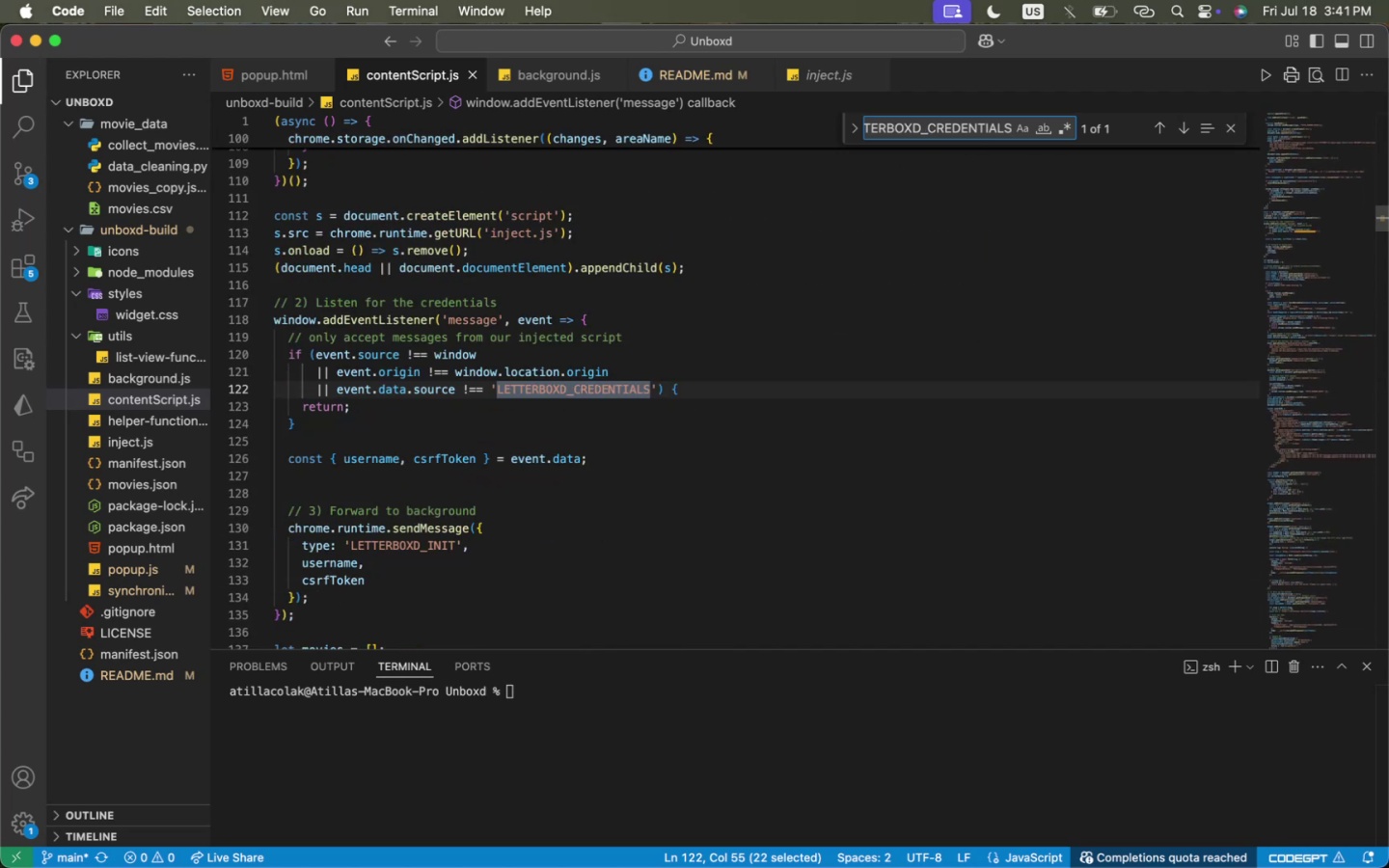 
key(Enter)
 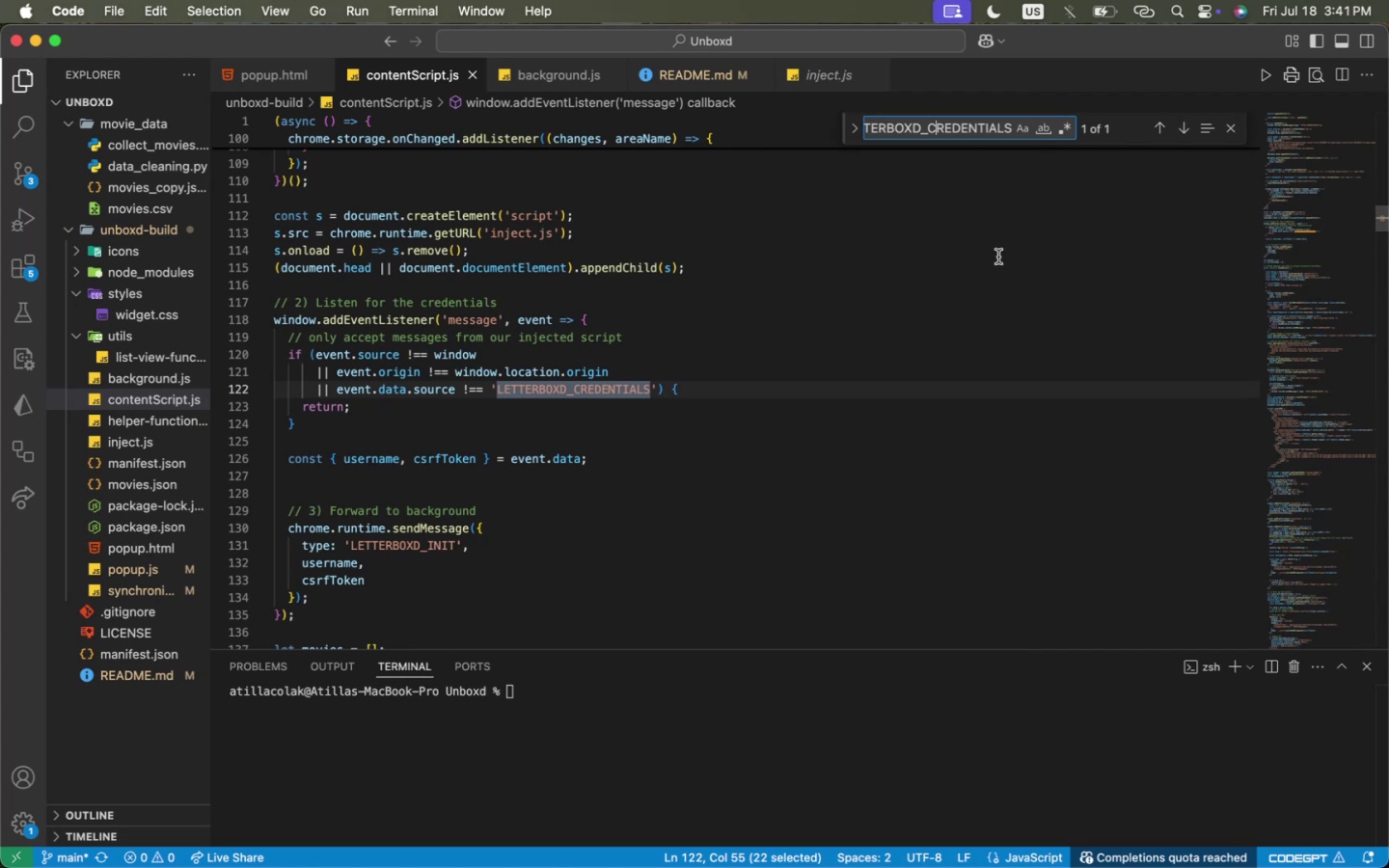 
scroll: coordinate [620, 474], scroll_direction: up, amount: 2.0
 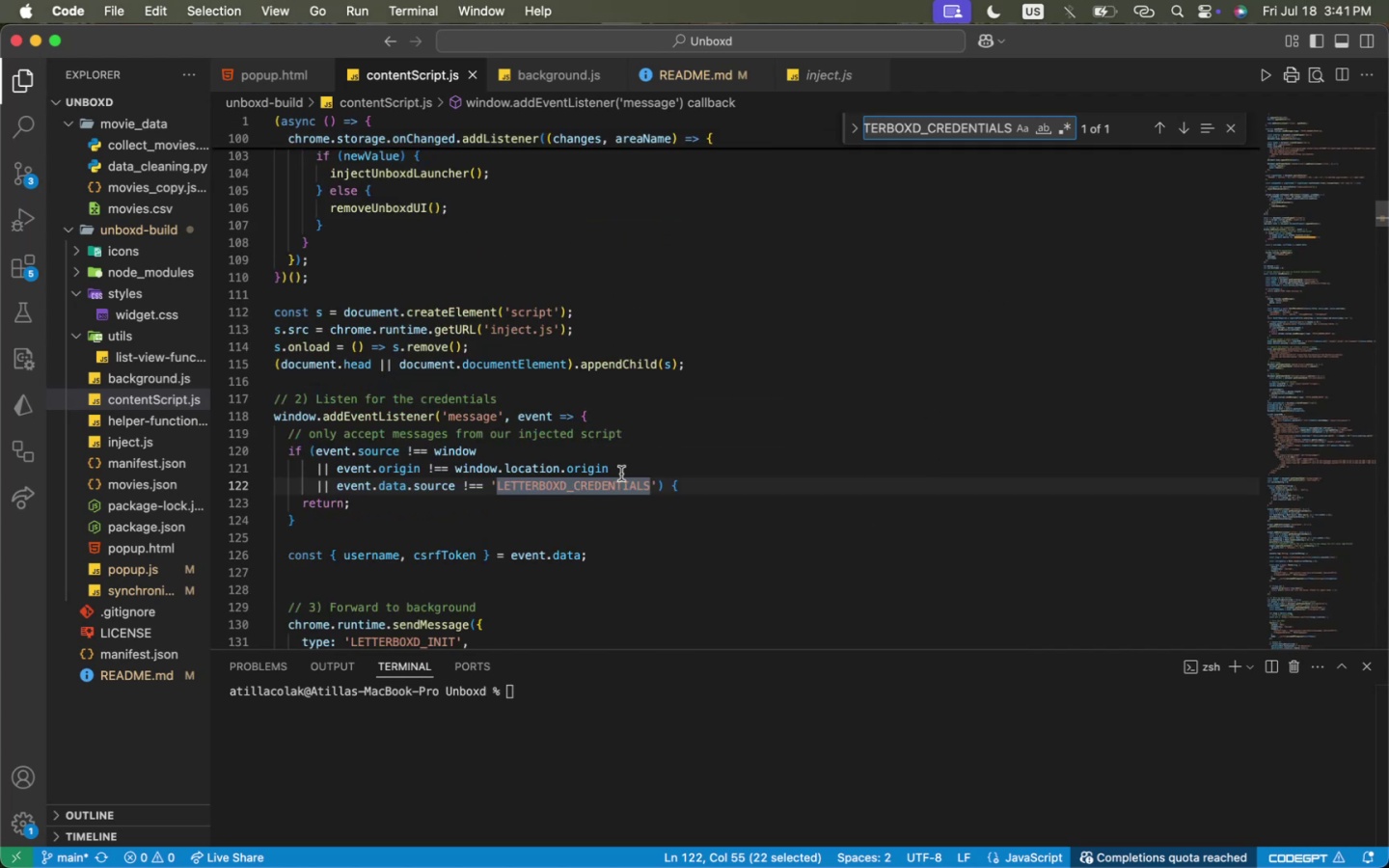 
wait(6.71)
 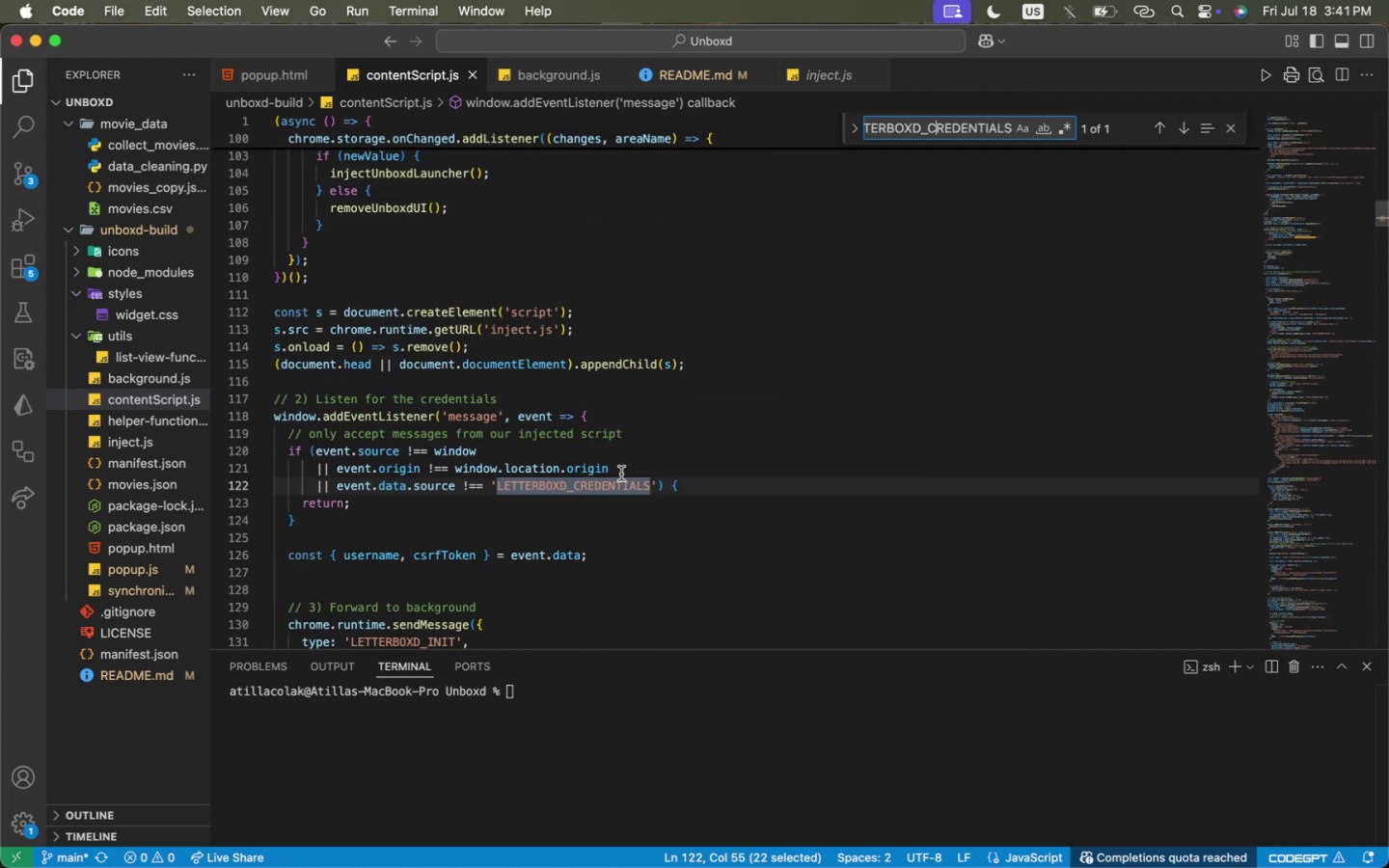 
scroll: coordinate [475, 466], scroll_direction: up, amount: 1.0
 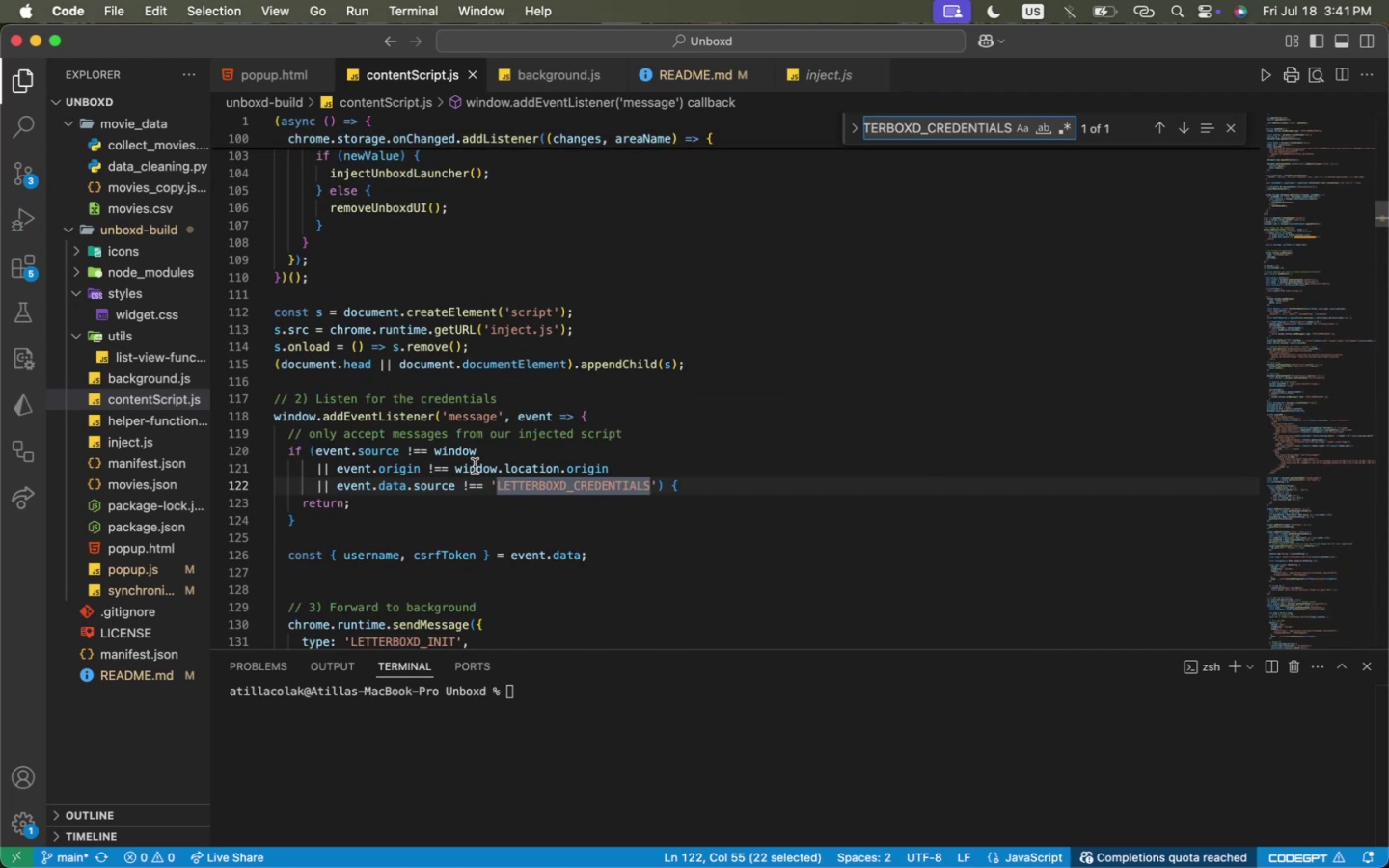 
scroll: coordinate [475, 466], scroll_direction: down, amount: 4.0
 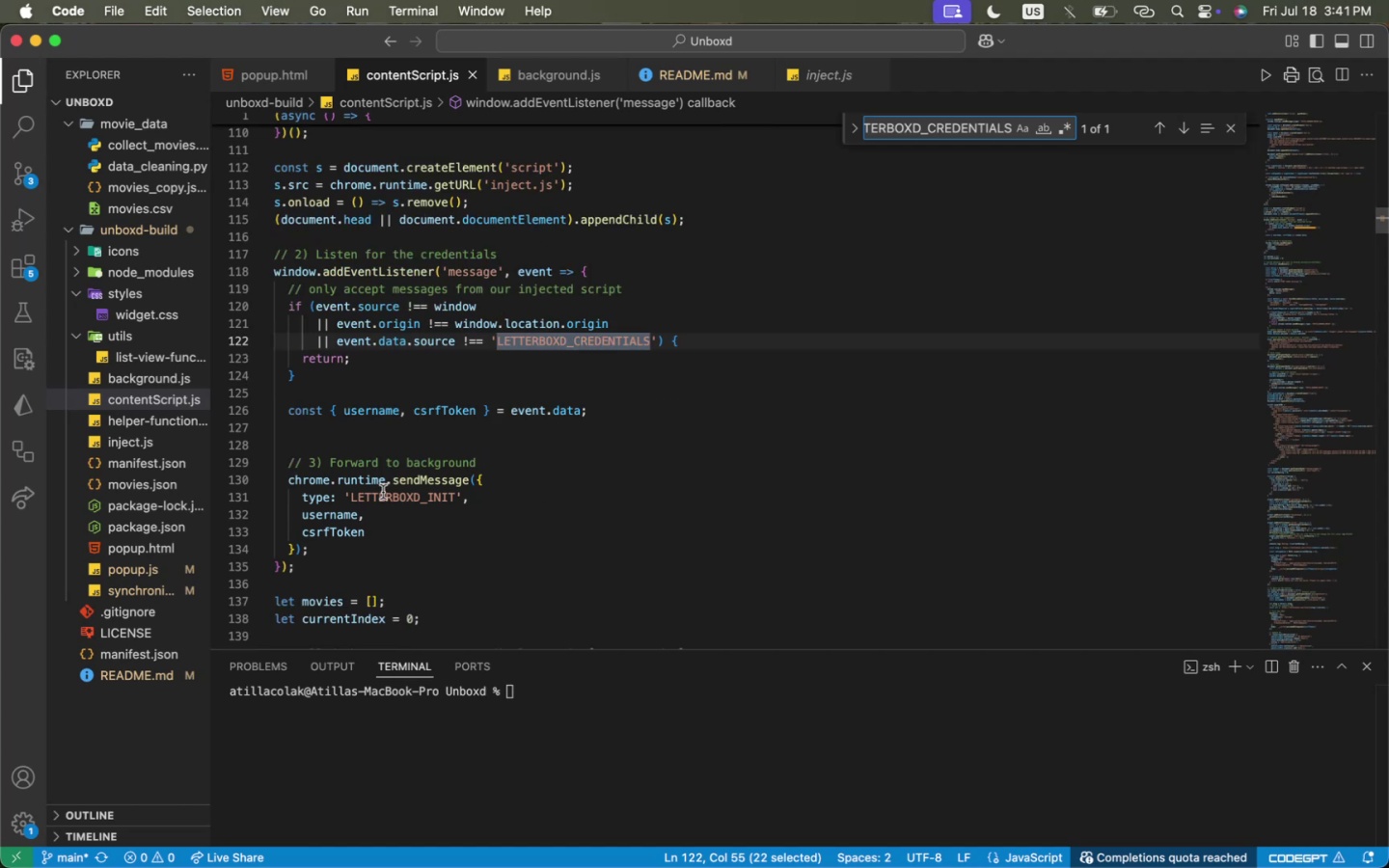 
left_click([383, 492])
 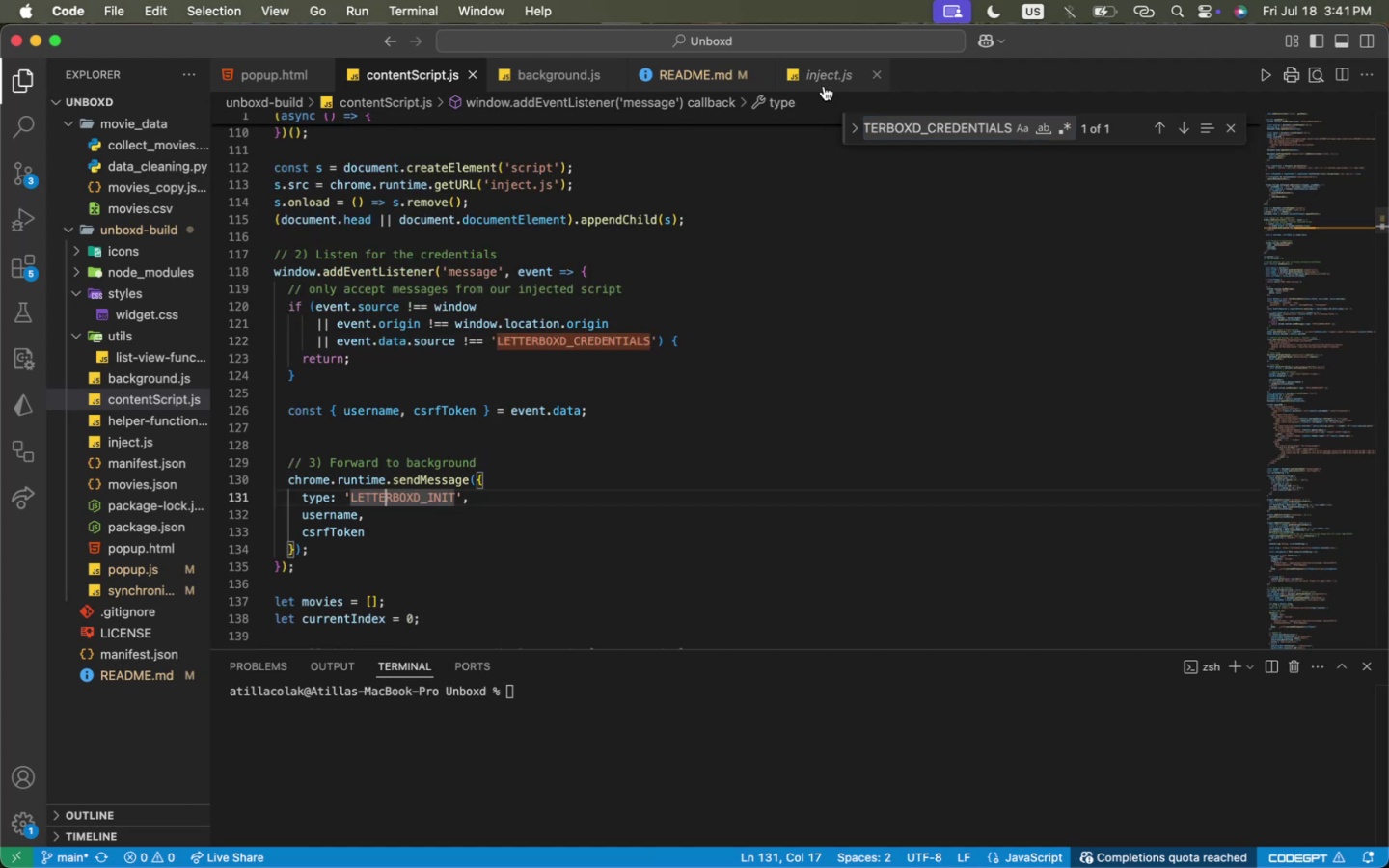 
left_click([824, 86])
 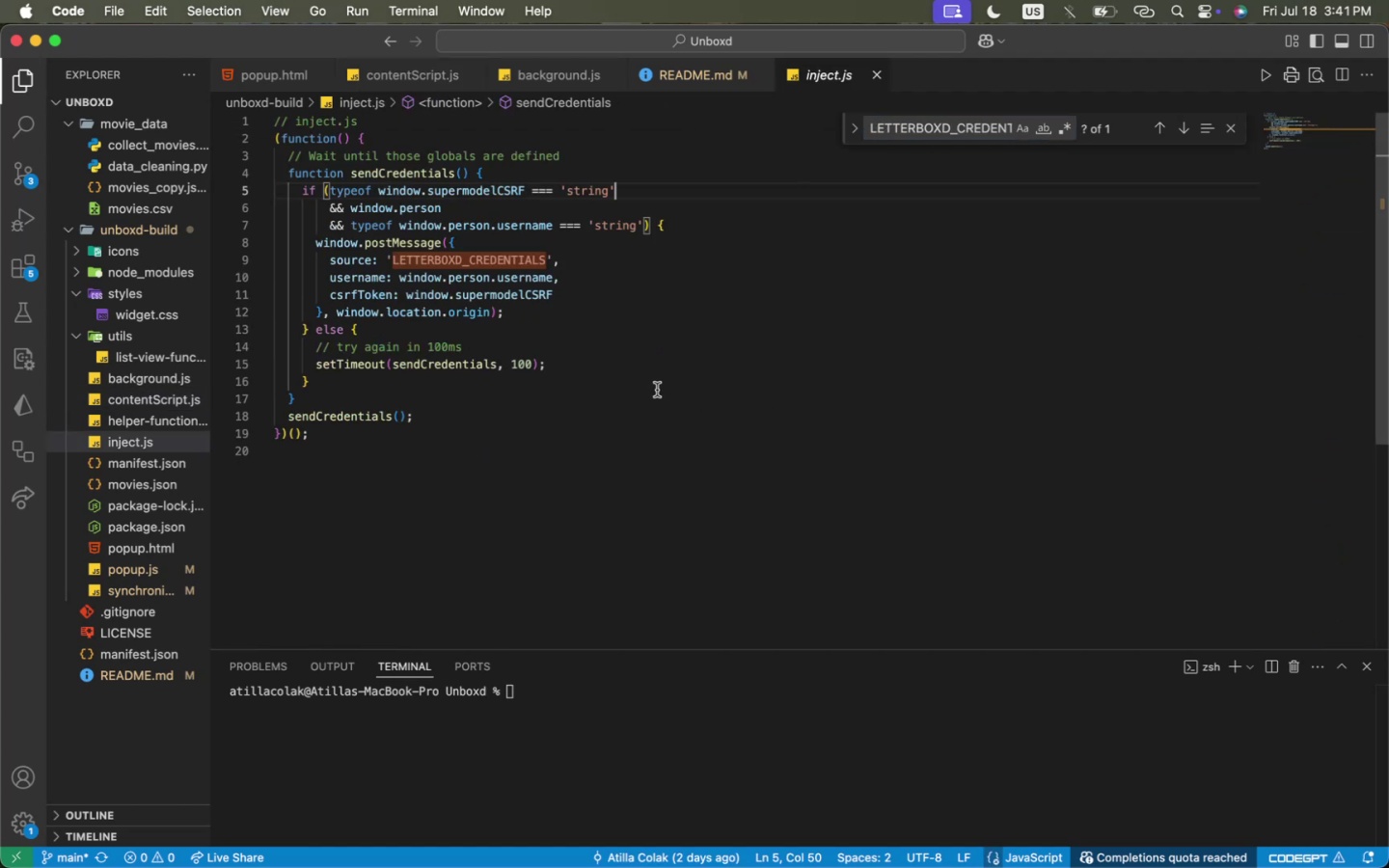 
scroll: coordinate [677, 398], scroll_direction: up, amount: 5.0
 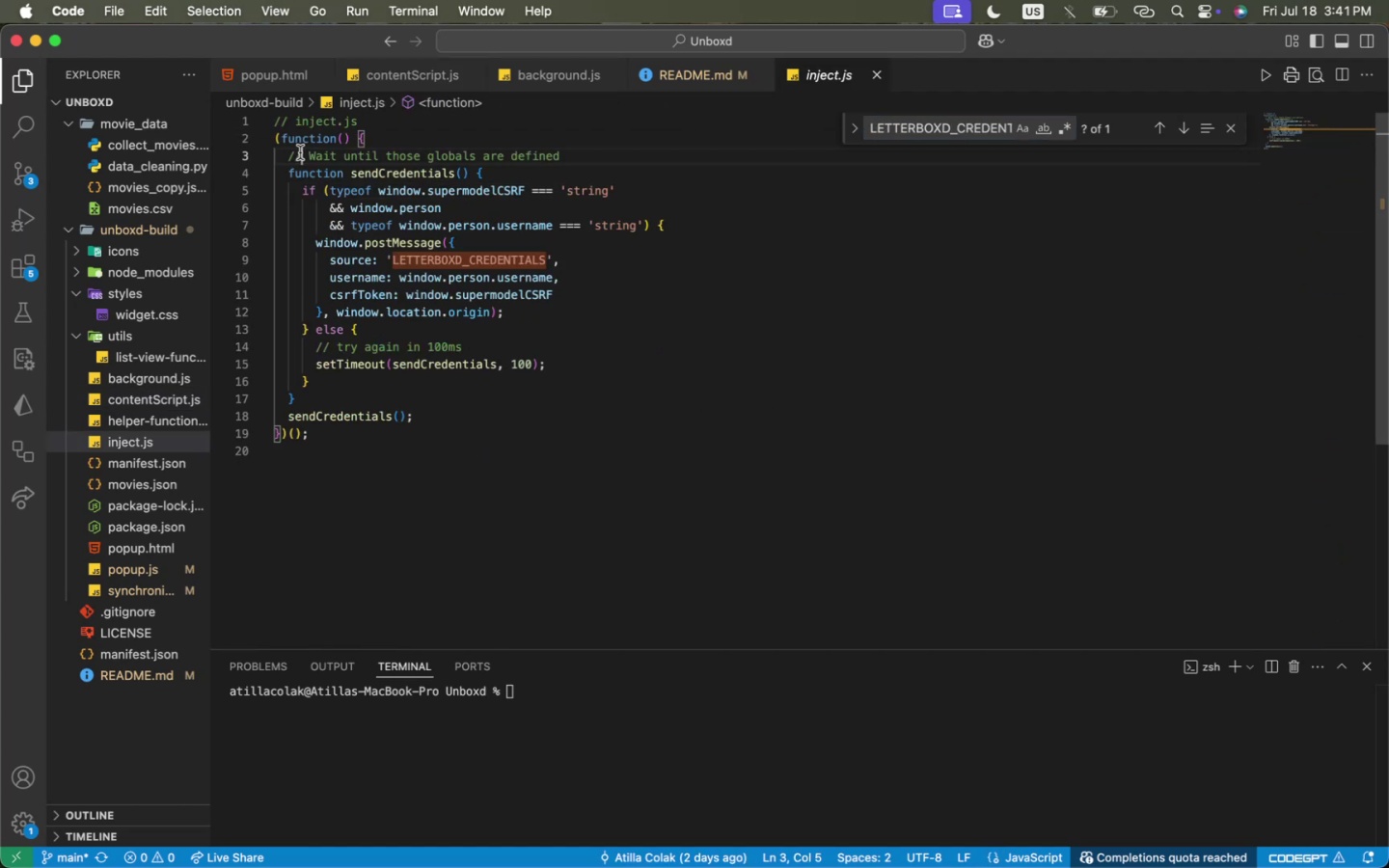 
double_click([300, 152])
 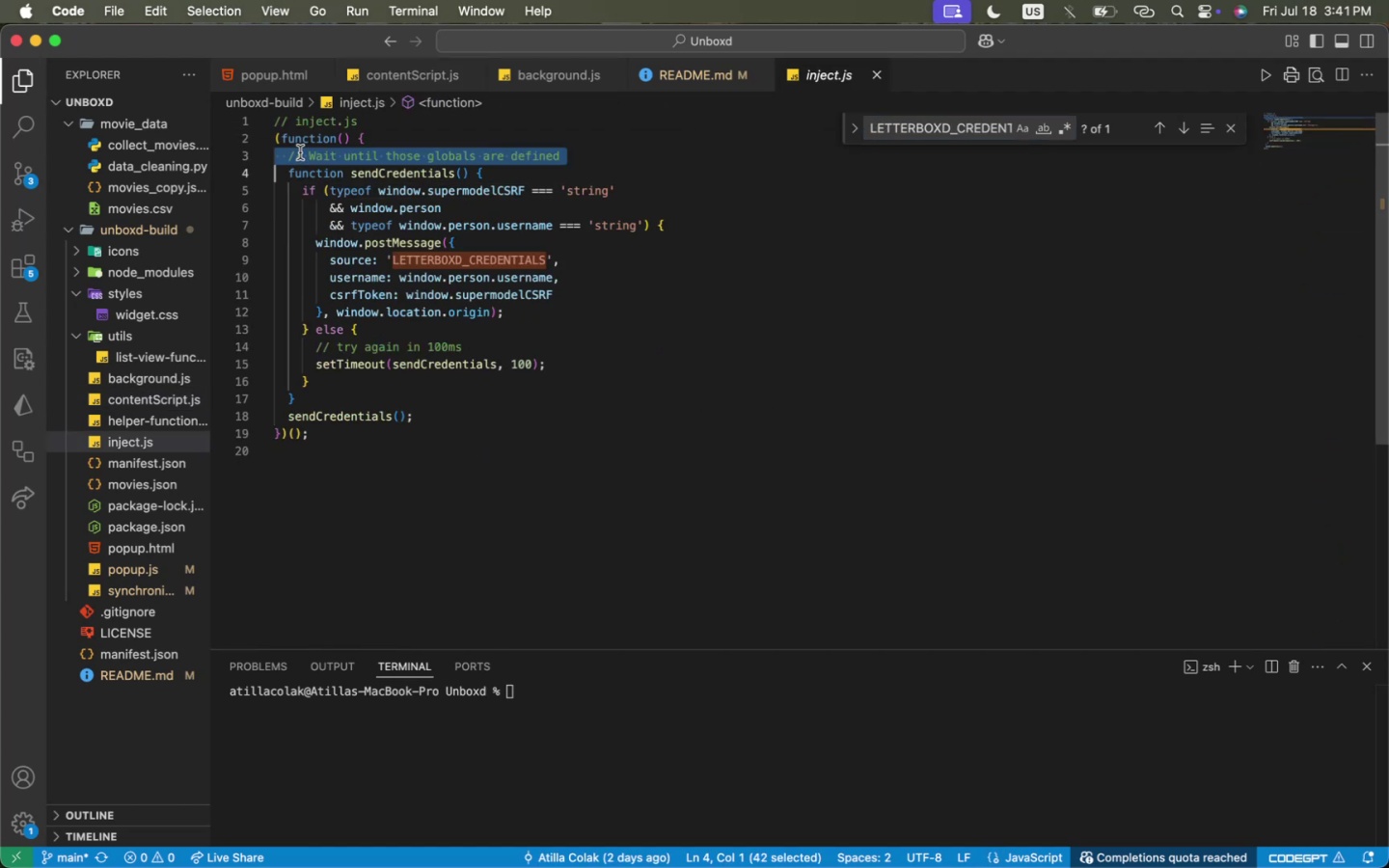 
triple_click([300, 152])
 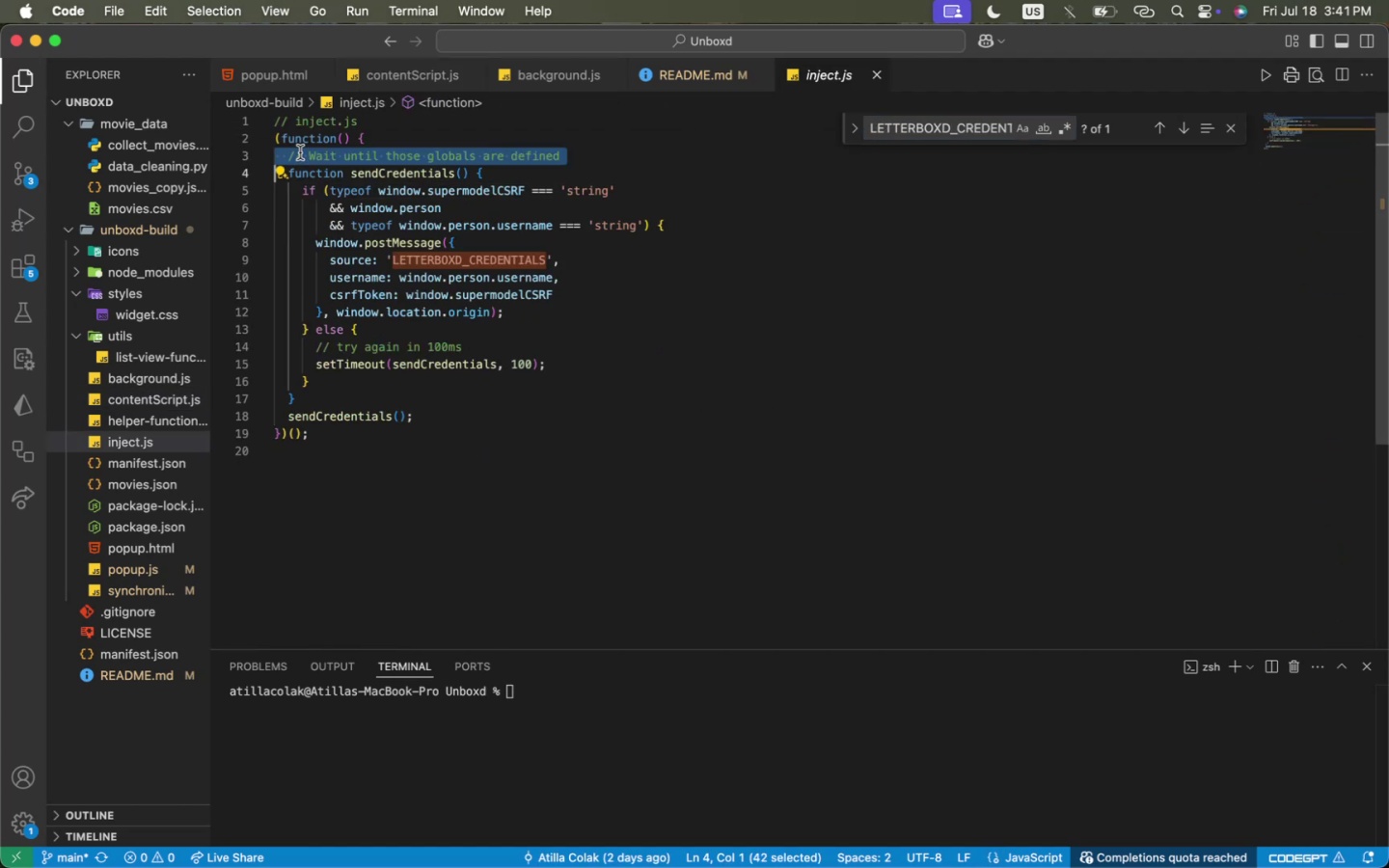 
key(Backspace)
 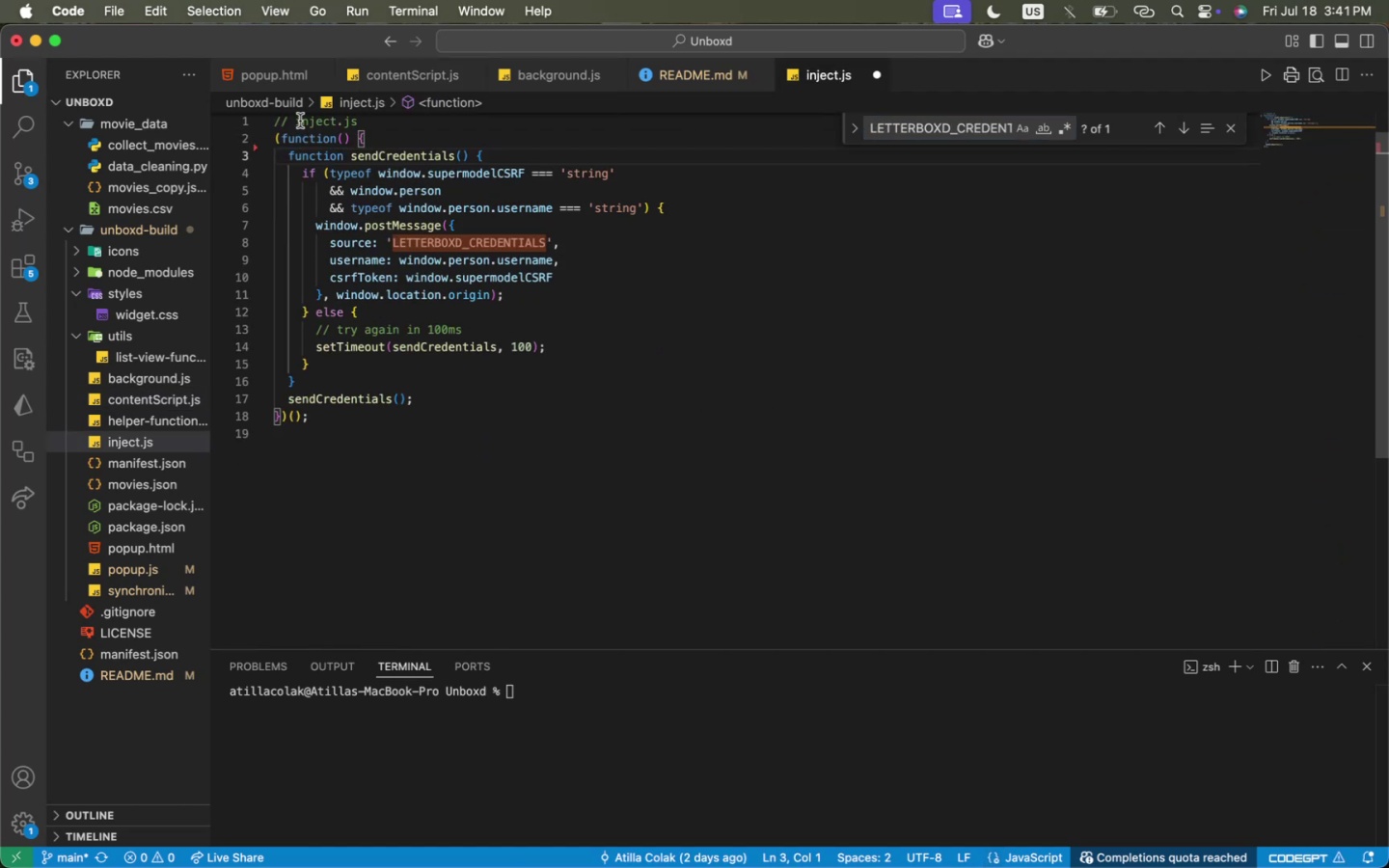 
double_click([300, 121])
 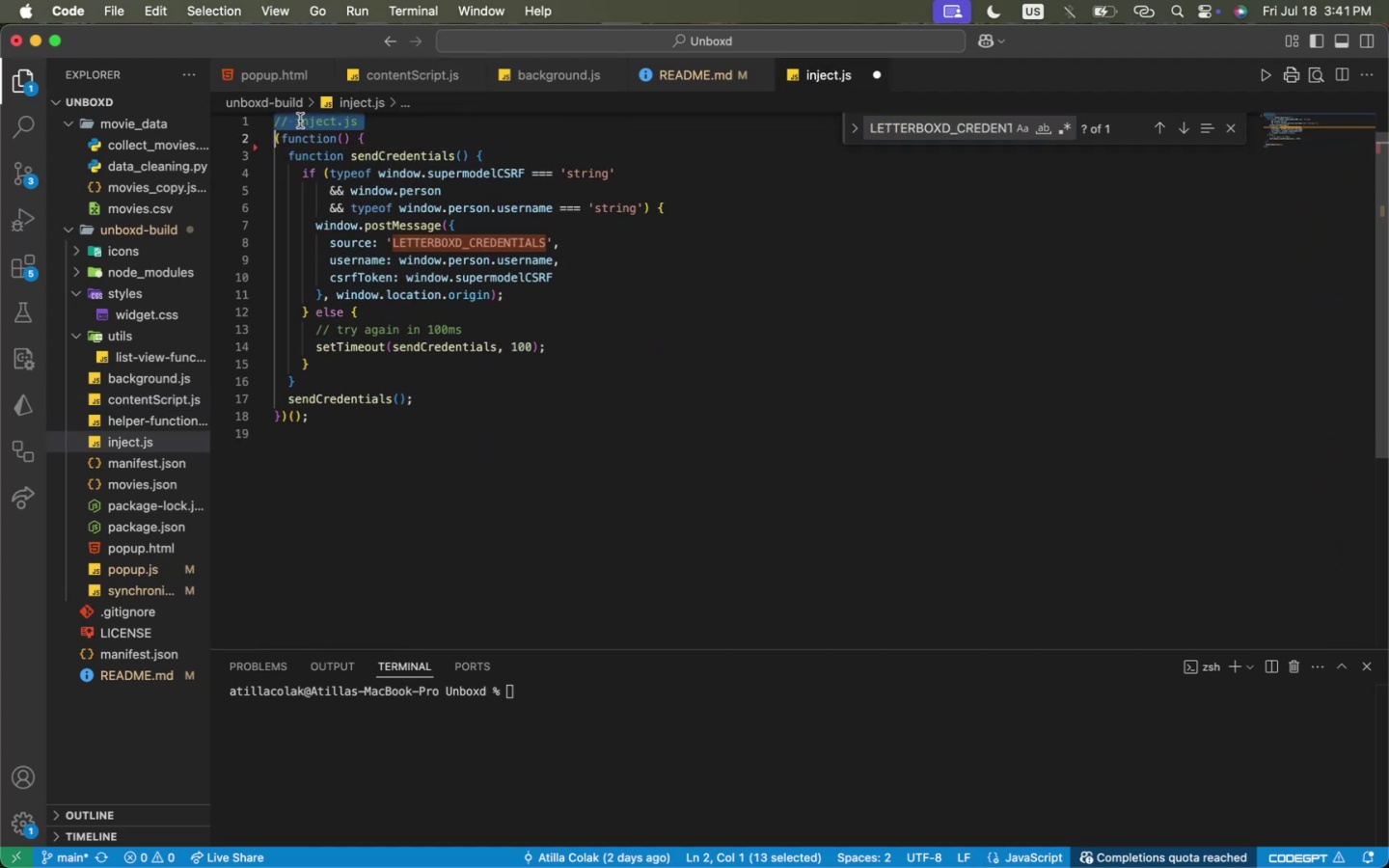 
triple_click([300, 121])
 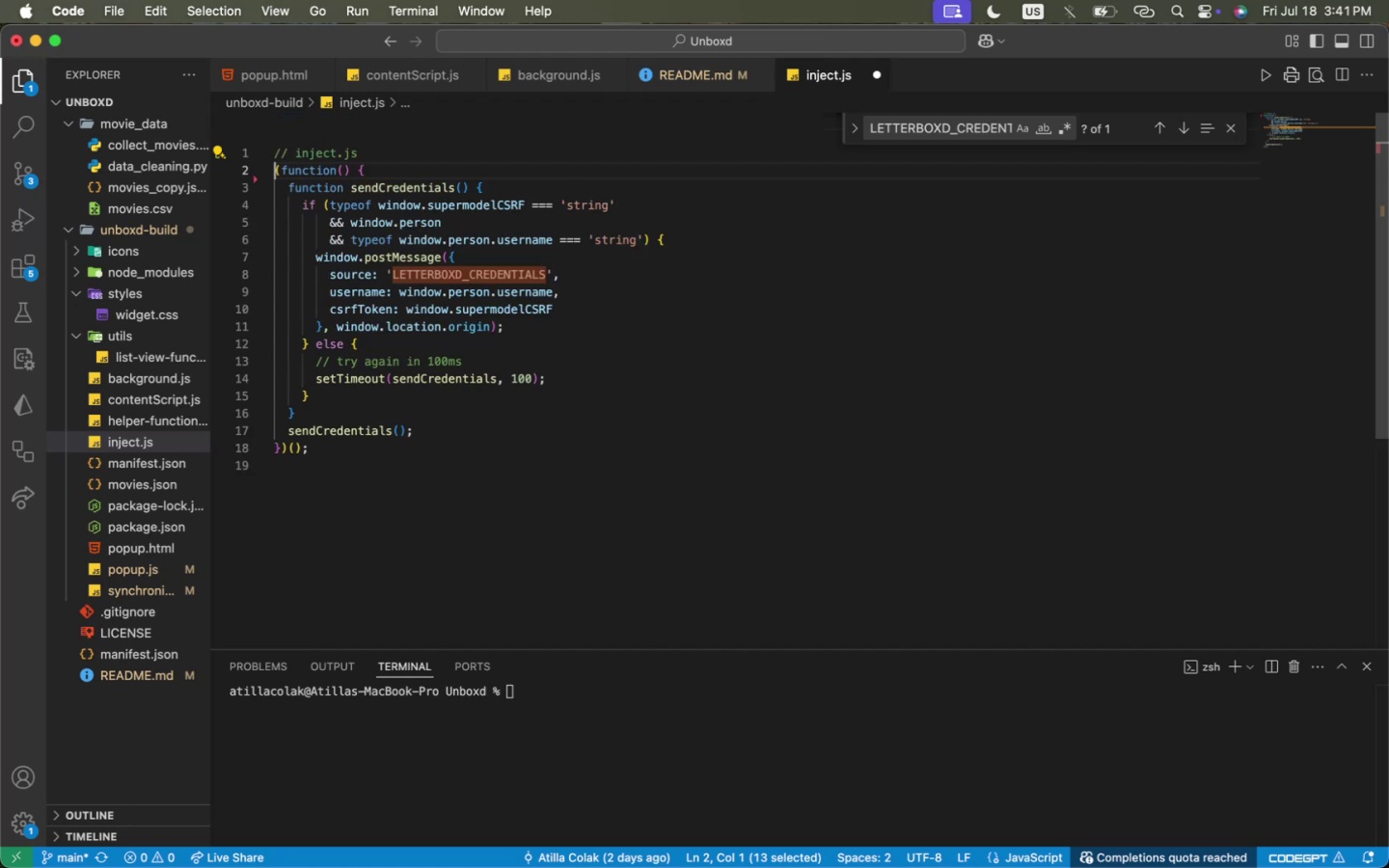 
key(ArrowRight)
 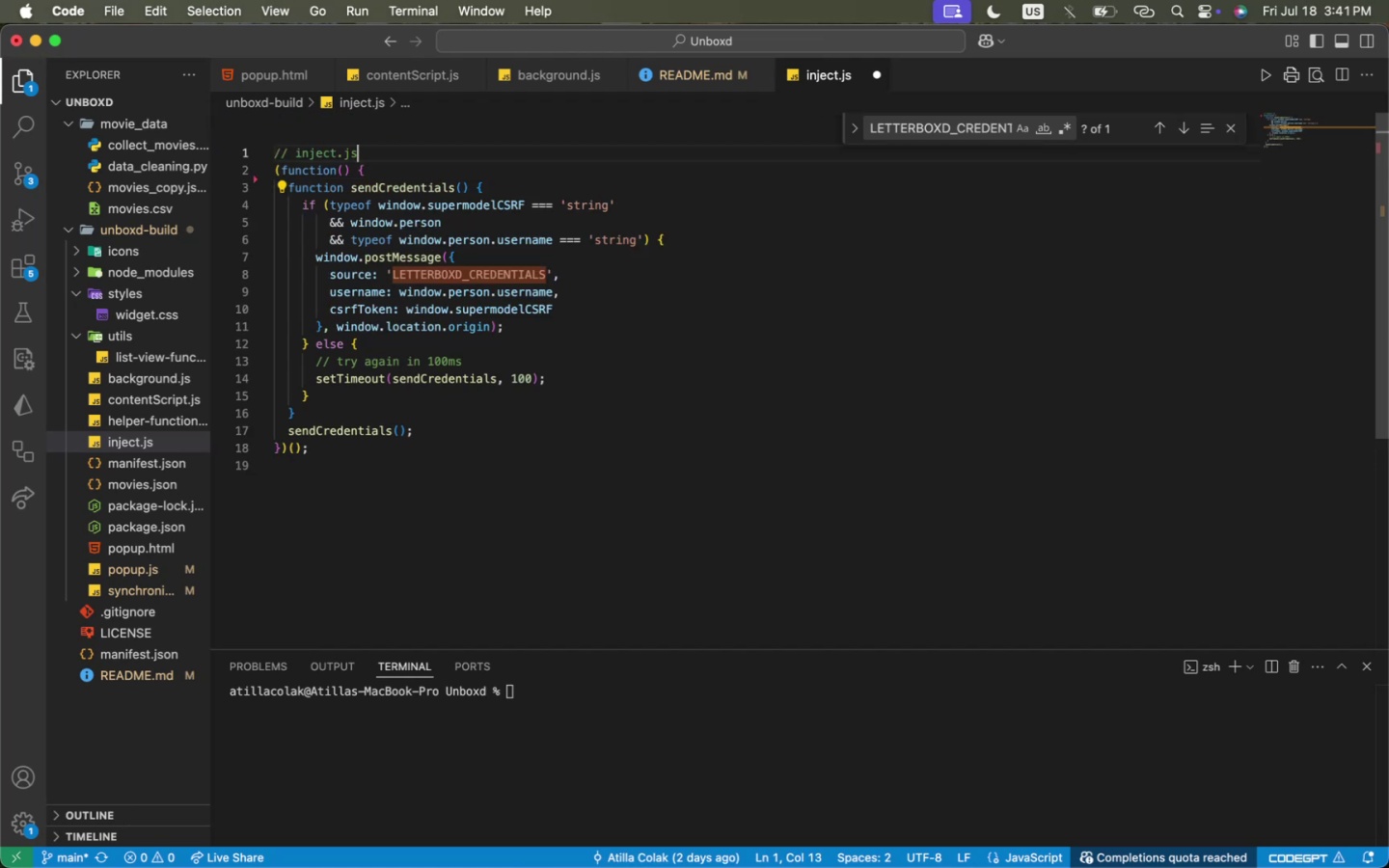 
key(ArrowLeft)
 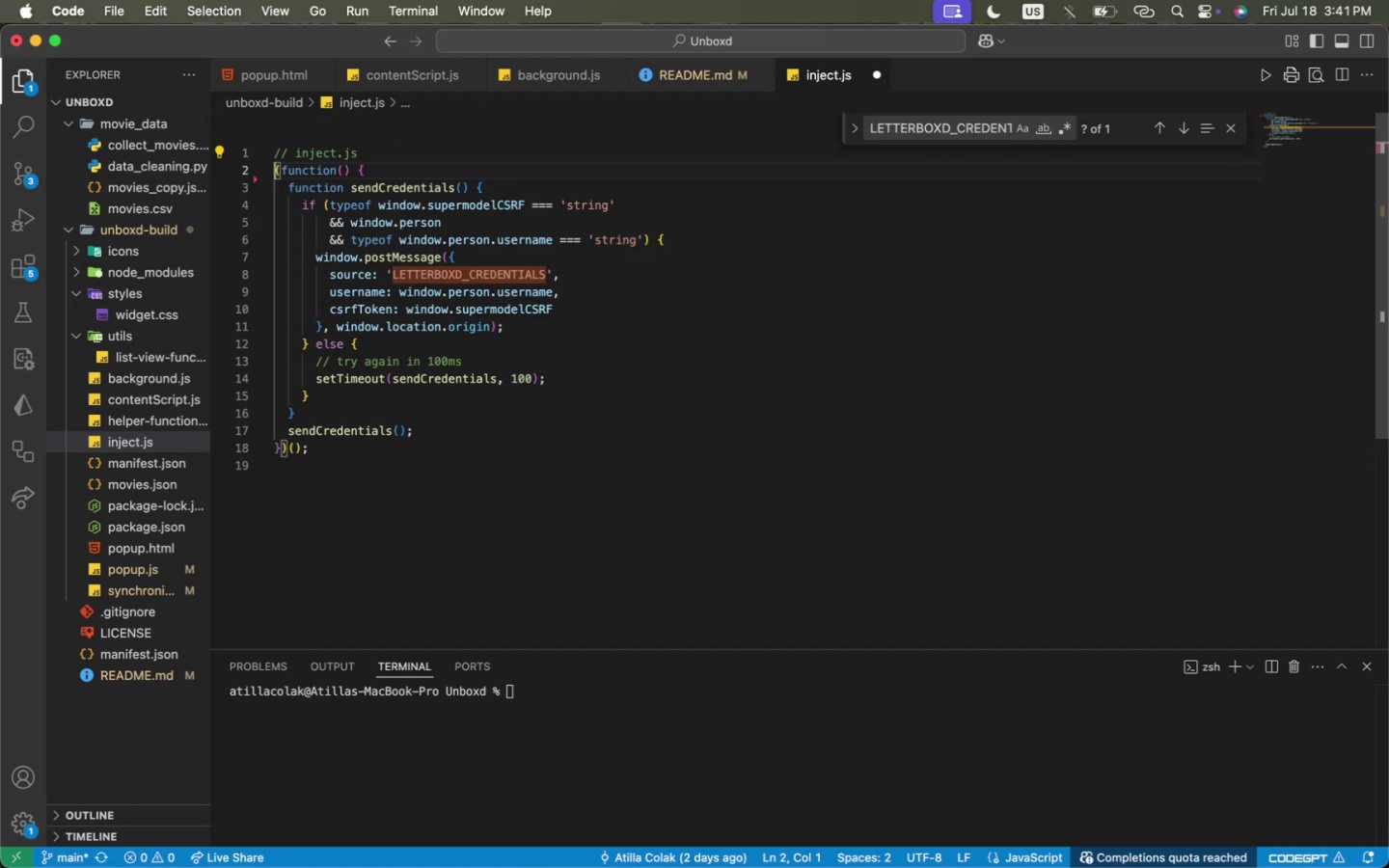 
key(ArrowRight)
 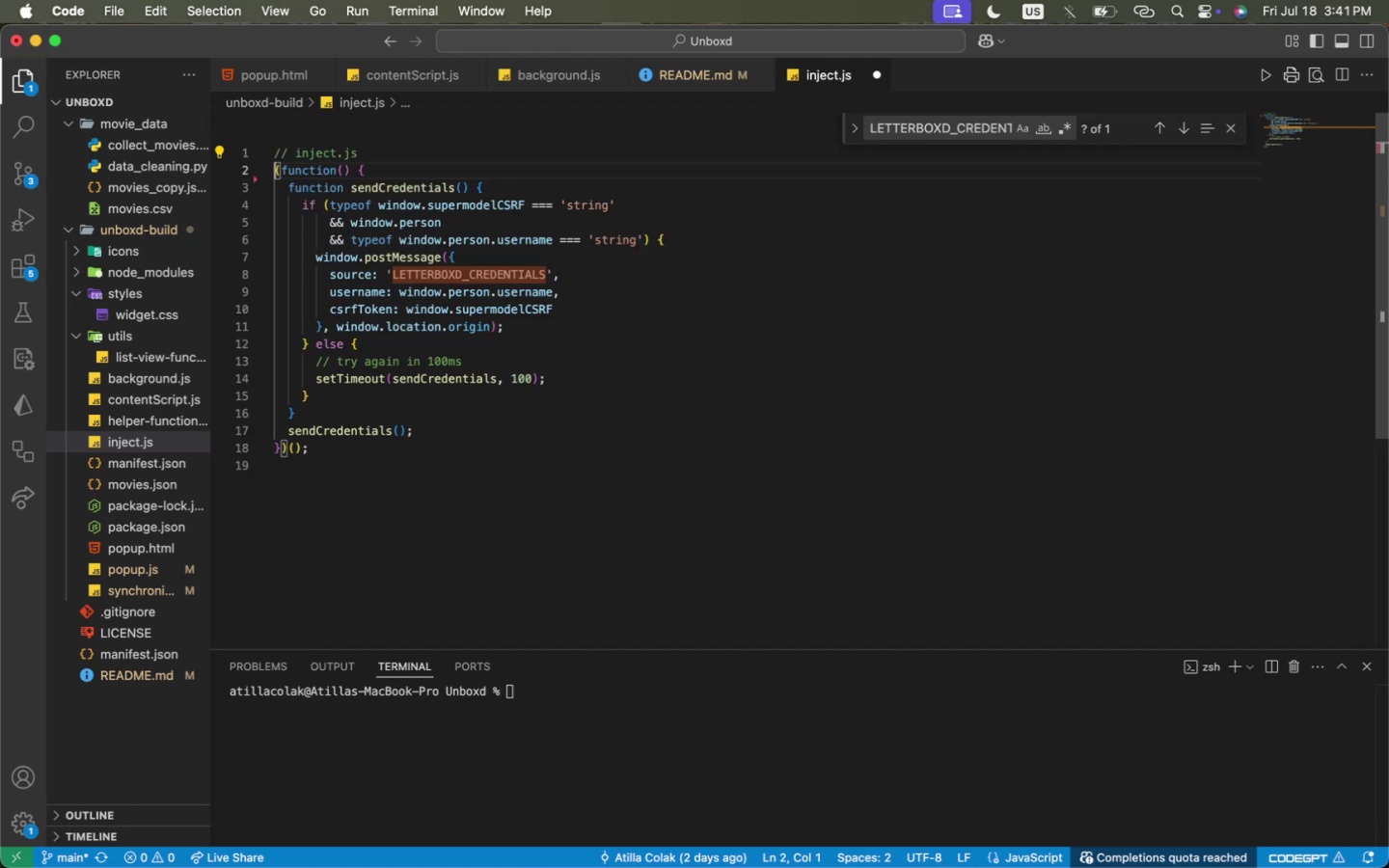 
key(ArrowRight)
 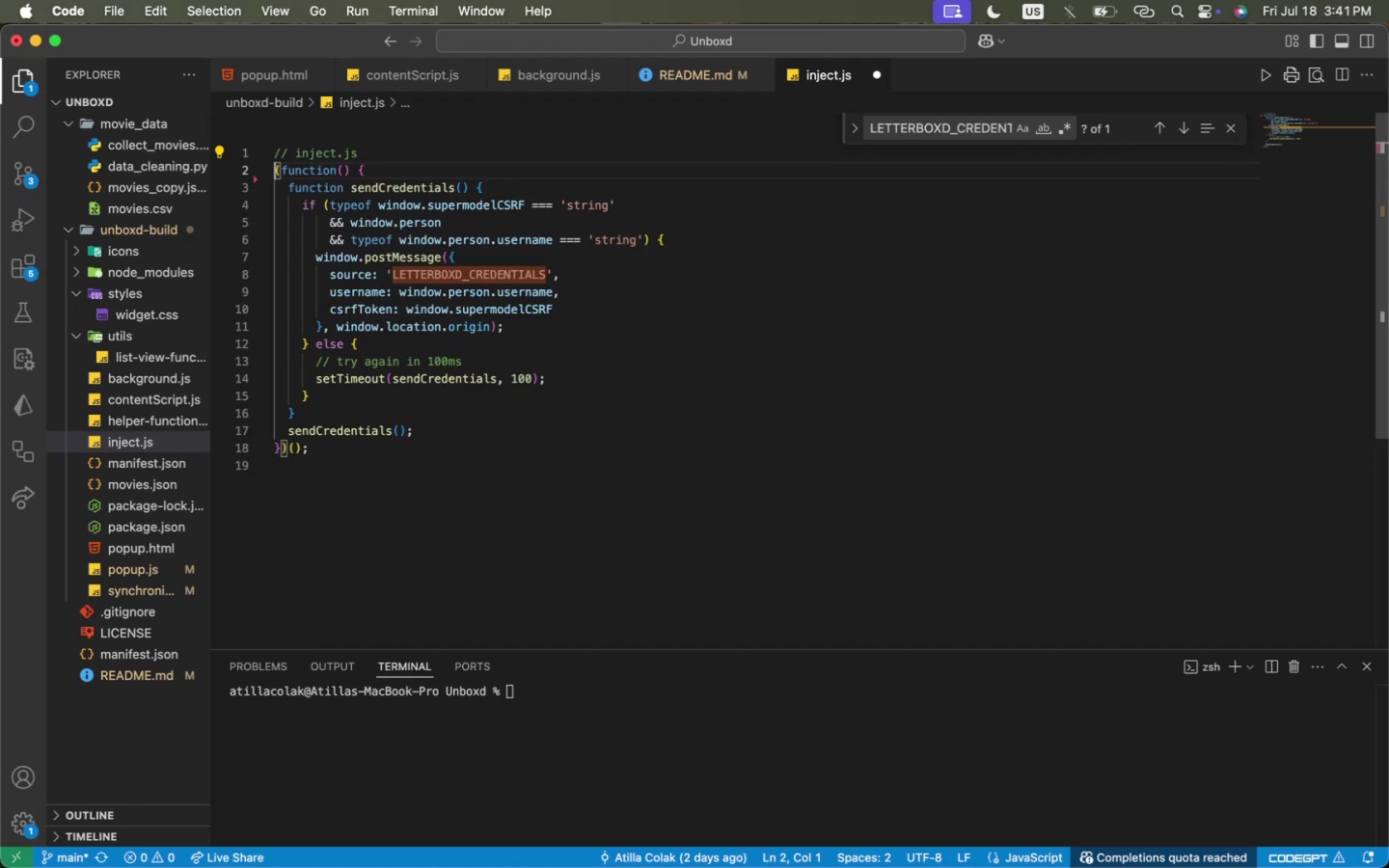 
key(ArrowLeft)
 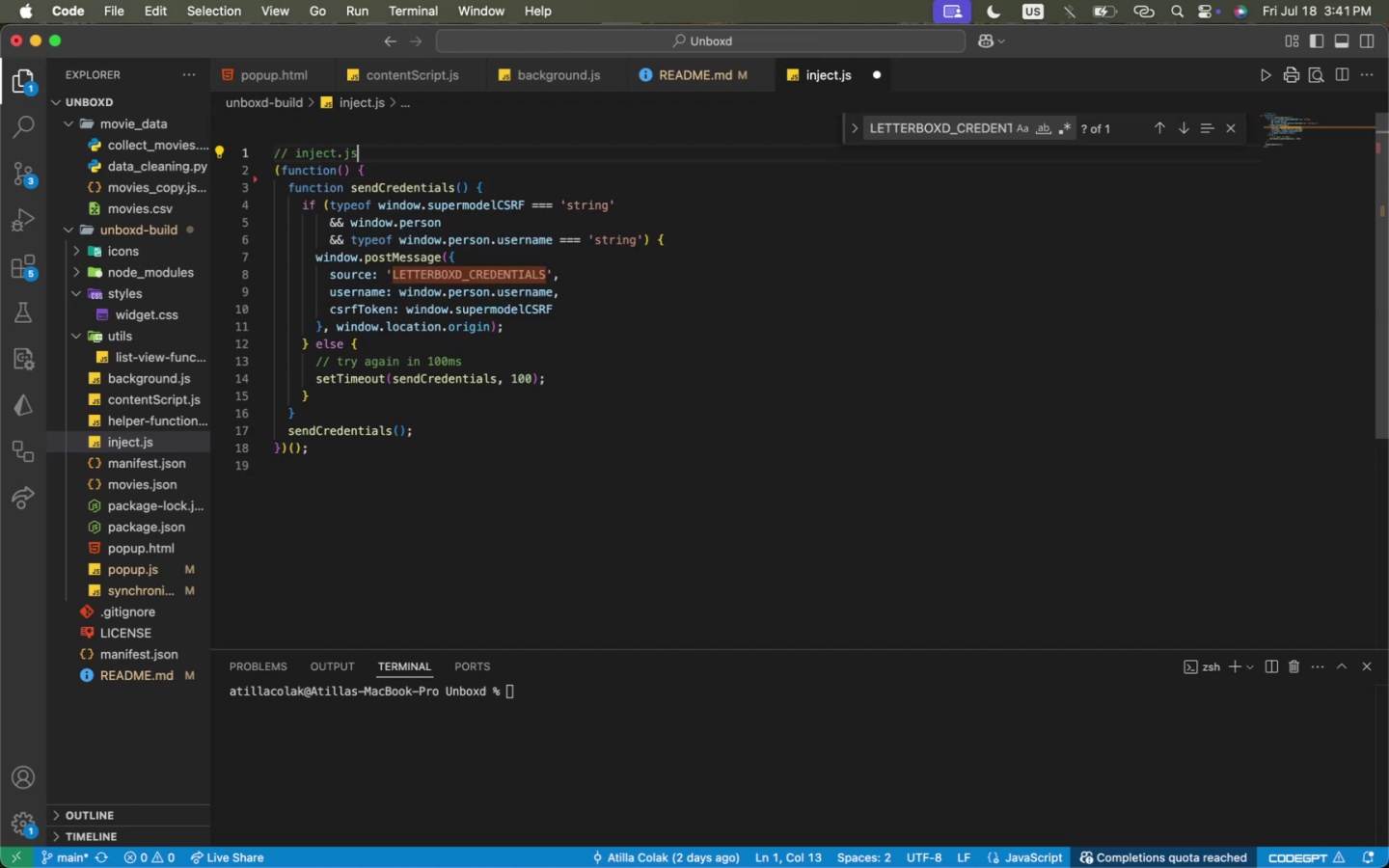 
key(ArrowLeft)
 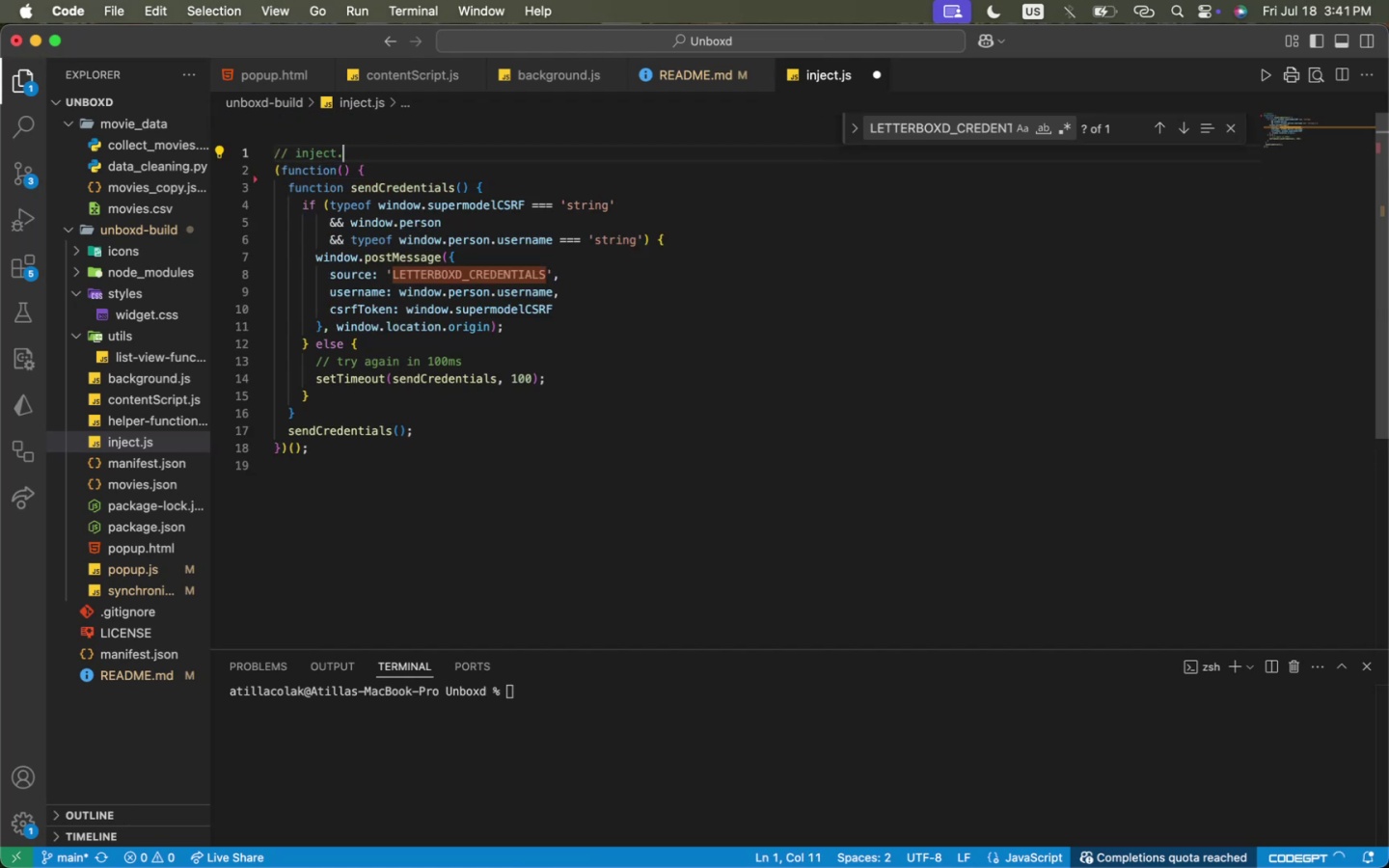 
key(Backspace)
key(Backspace)
key(Backspace)
key(Backspace)
key(Backspace)
key(Backspace)
key(Backspace)
key(Backspace)
key(Backspace)
type(starting point of the application )
key(Backspace)
type(: snatching user informations. )
 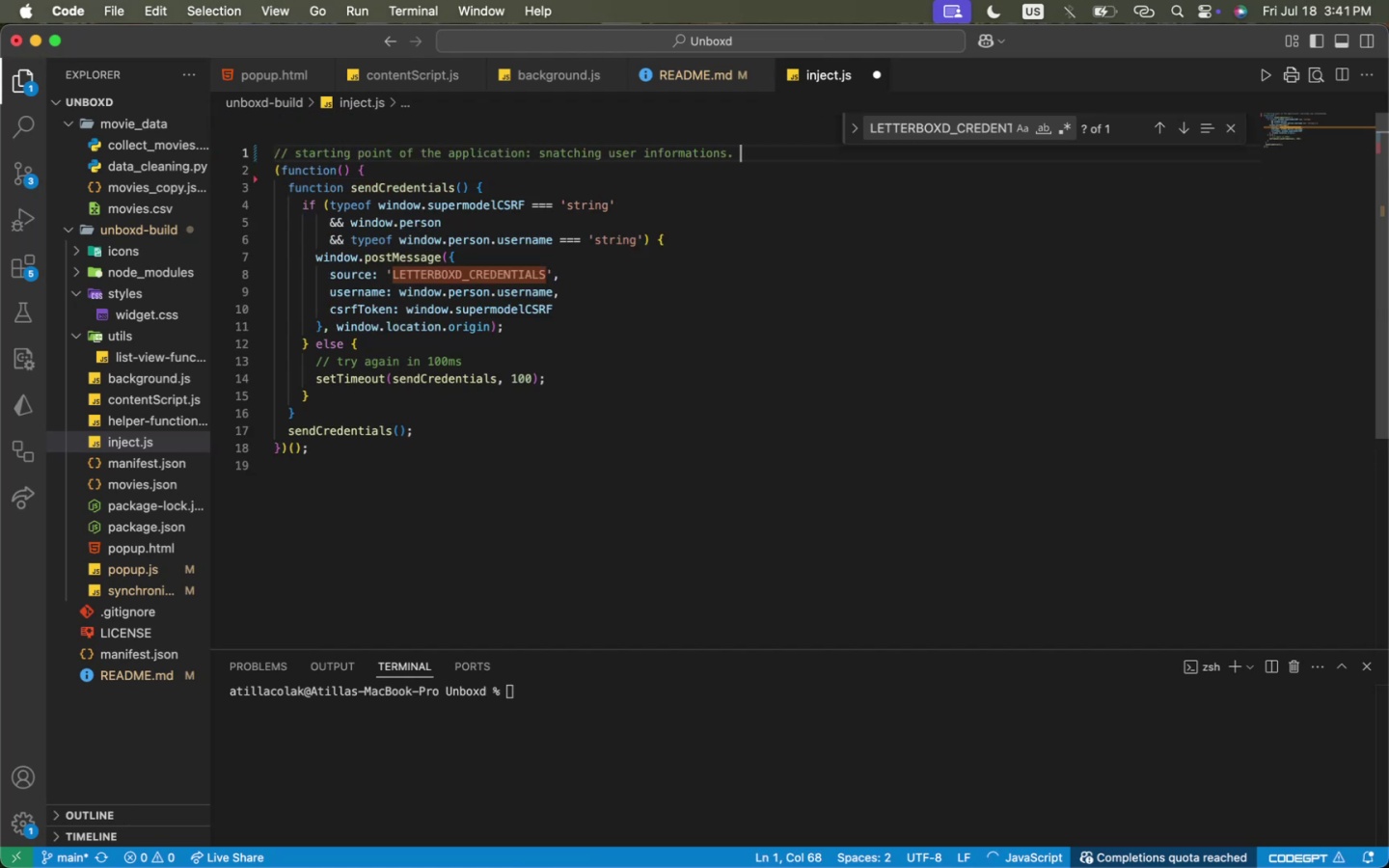 
key(Meta+CommandLeft)
 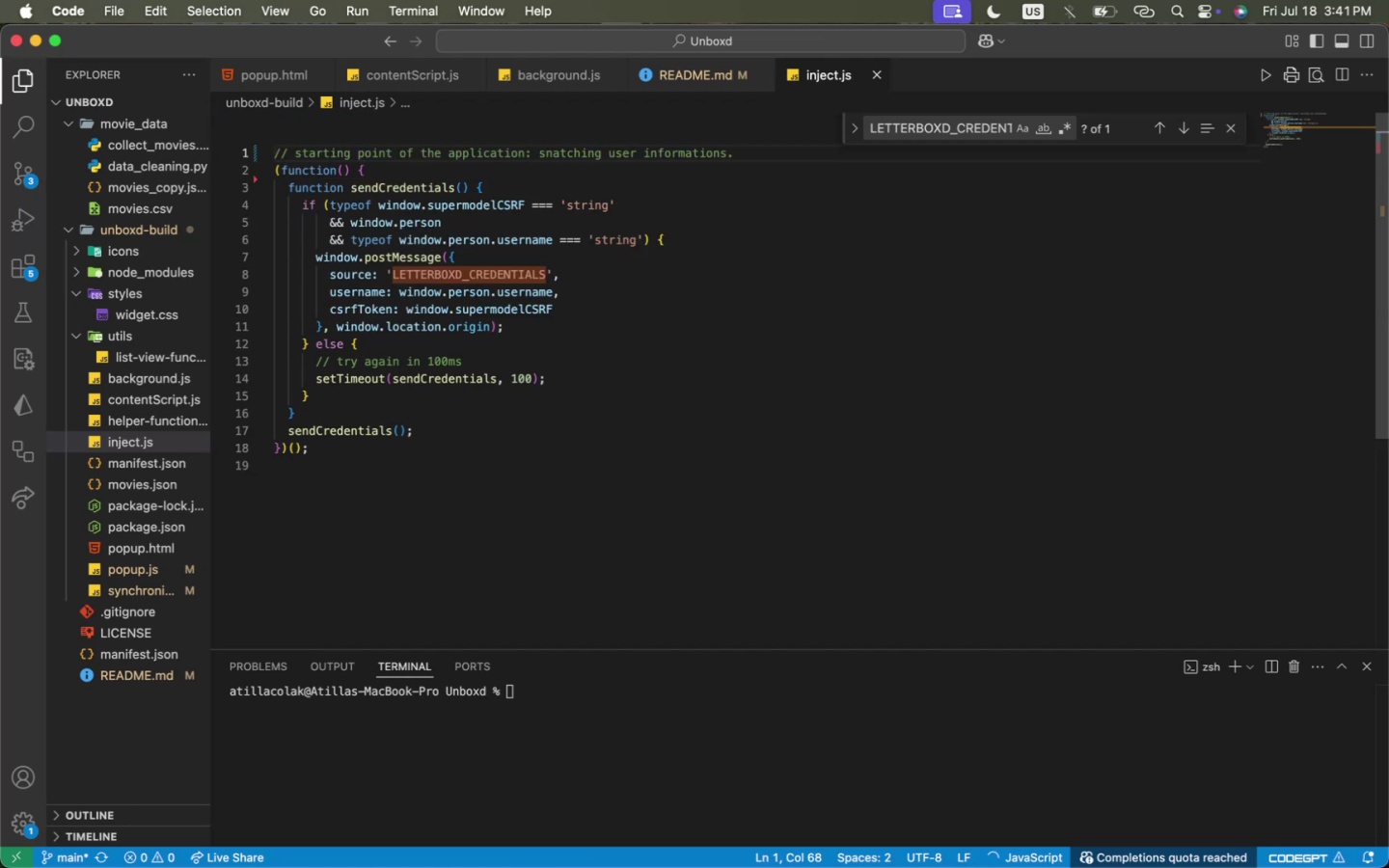 
key(Meta+S)
 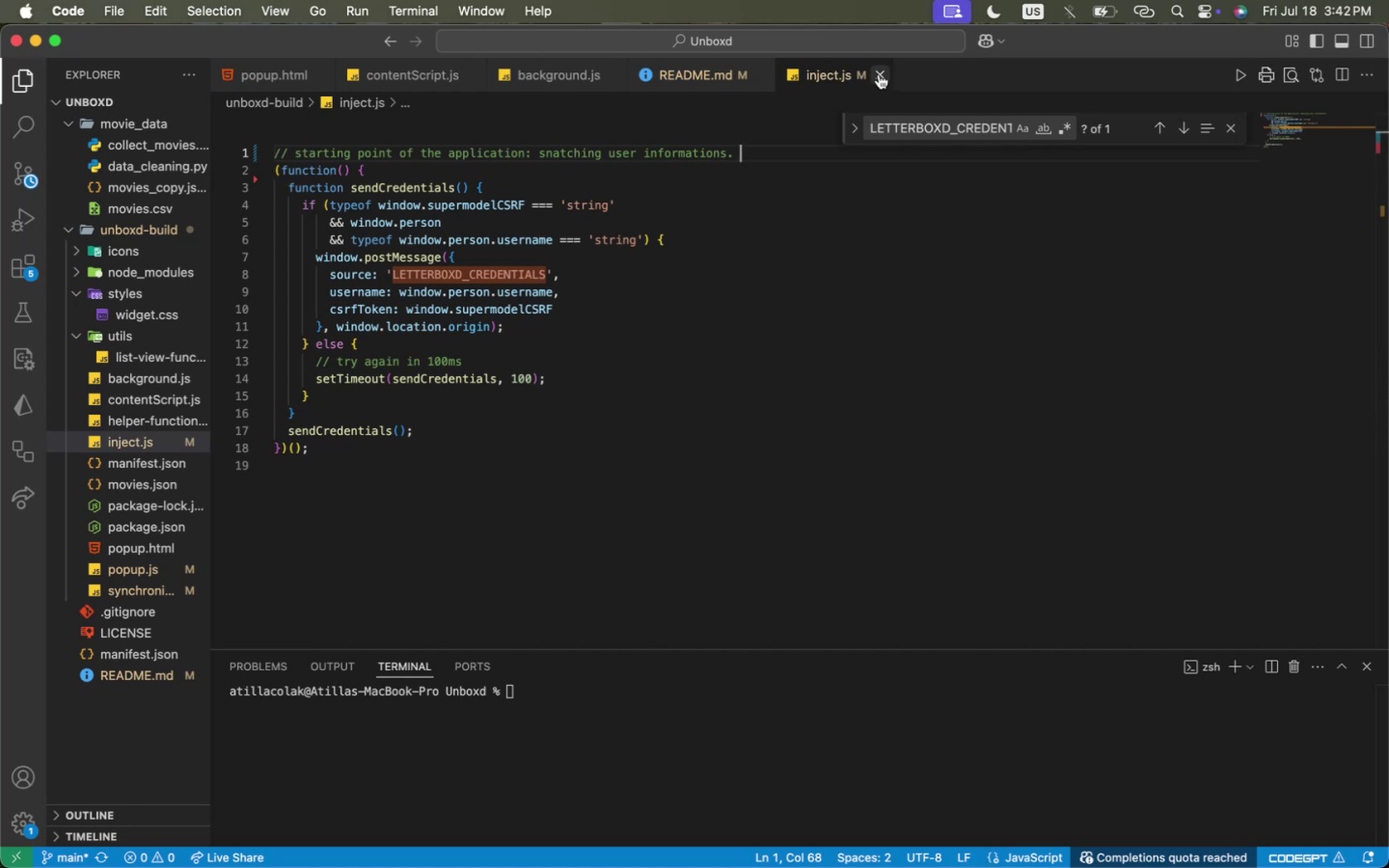 
left_click([879, 74])
 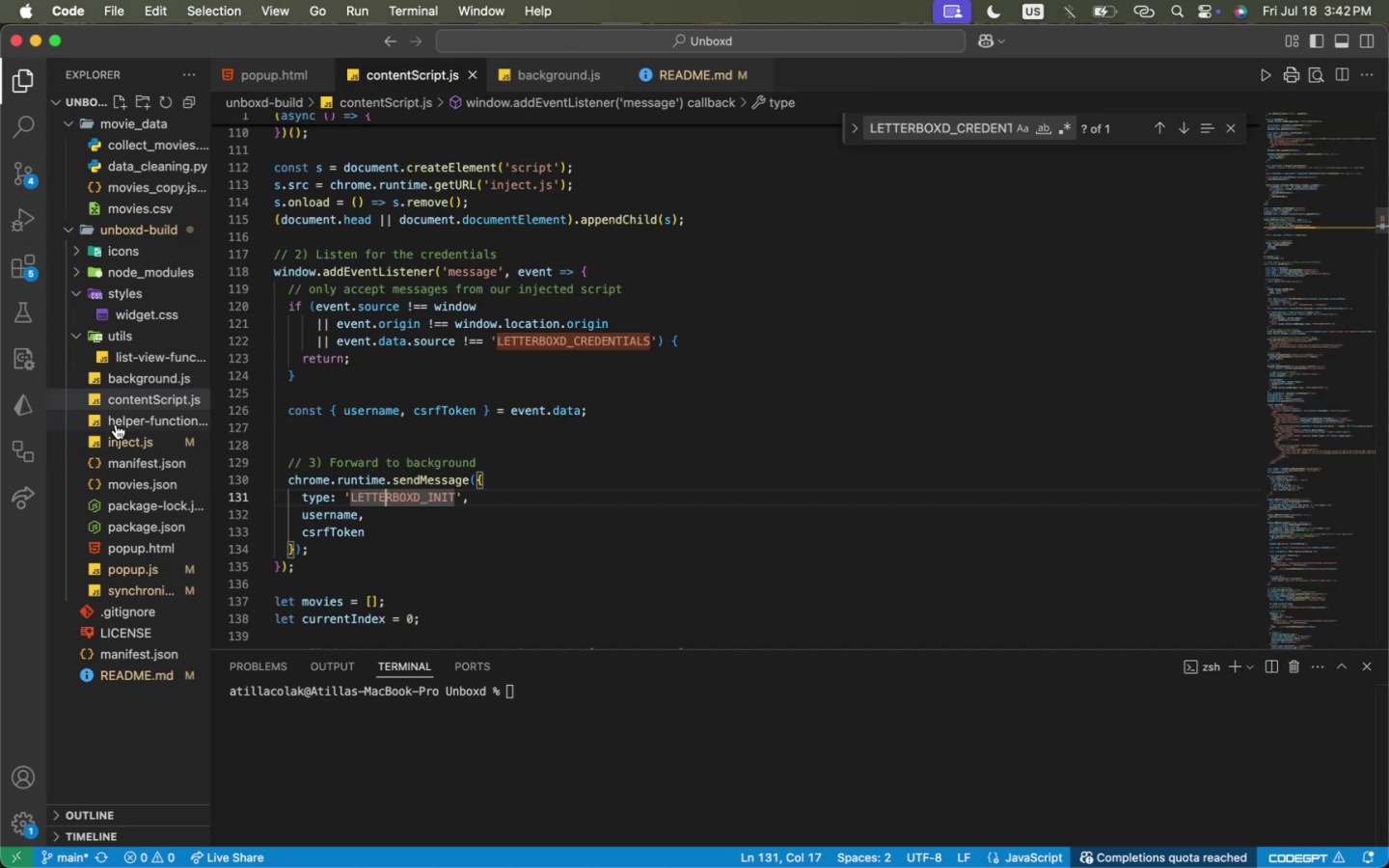 
left_click([118, 422])
 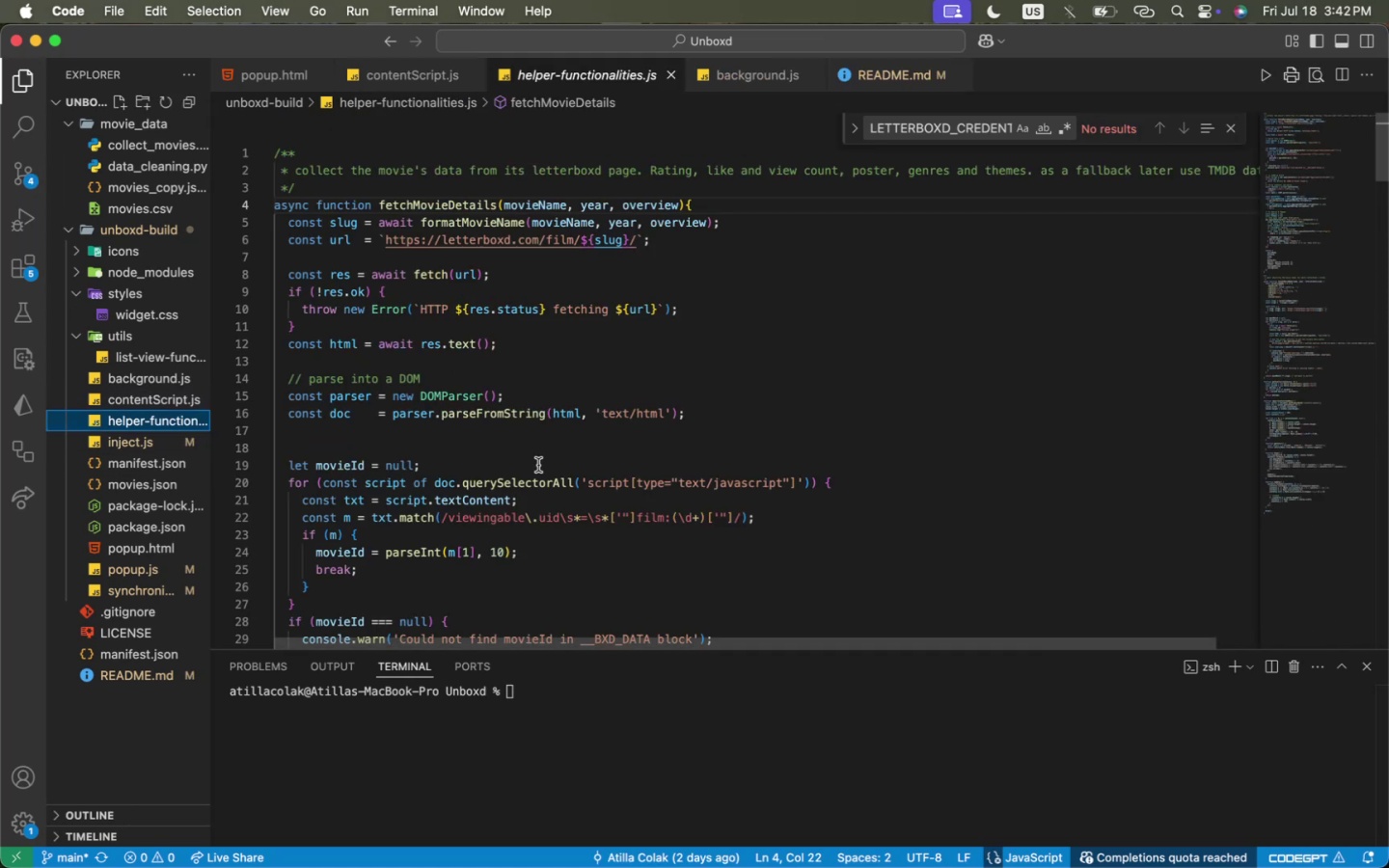 
scroll: coordinate [538, 465], scroll_direction: up, amount: 2.0
 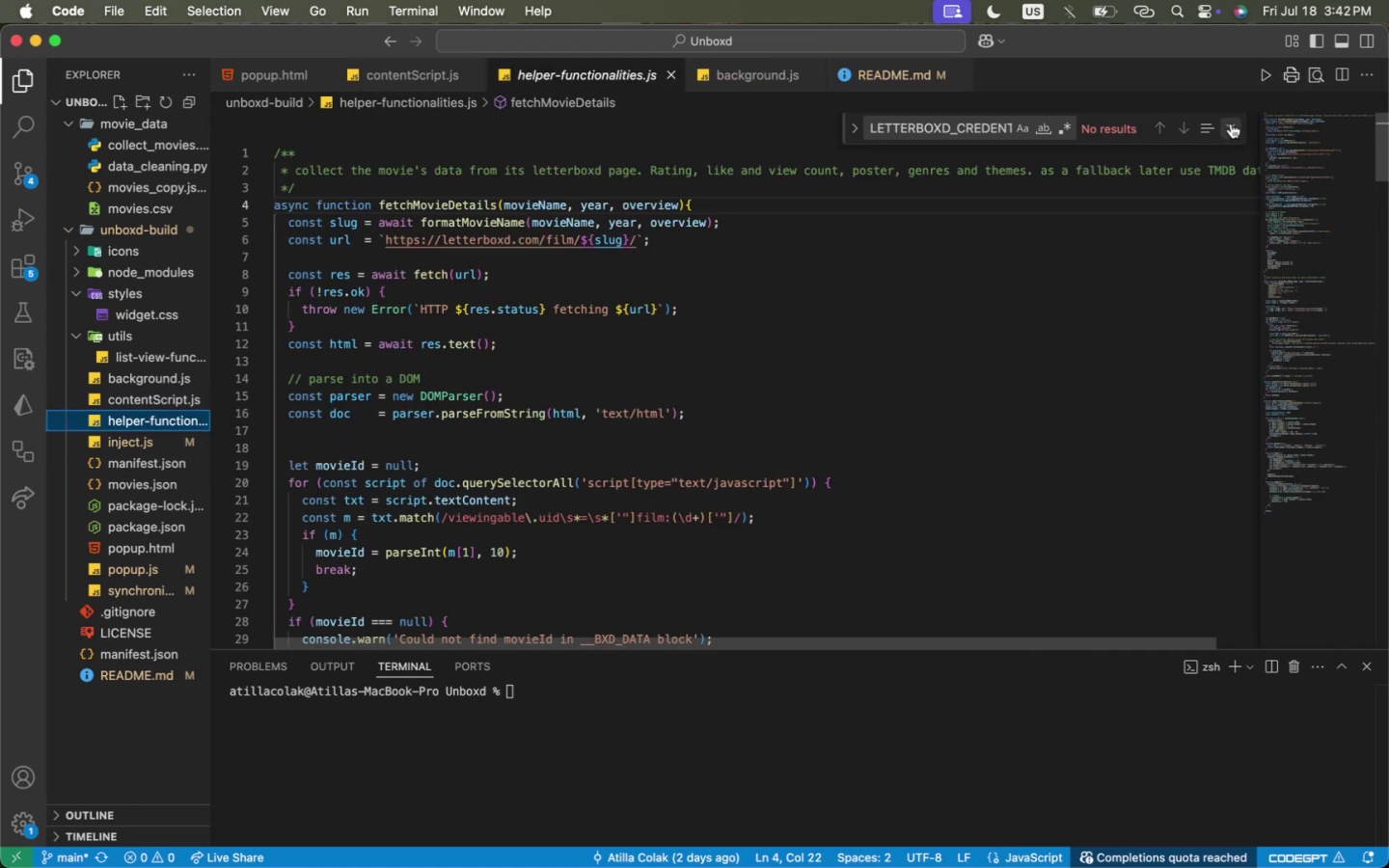 
left_click([1231, 123])
 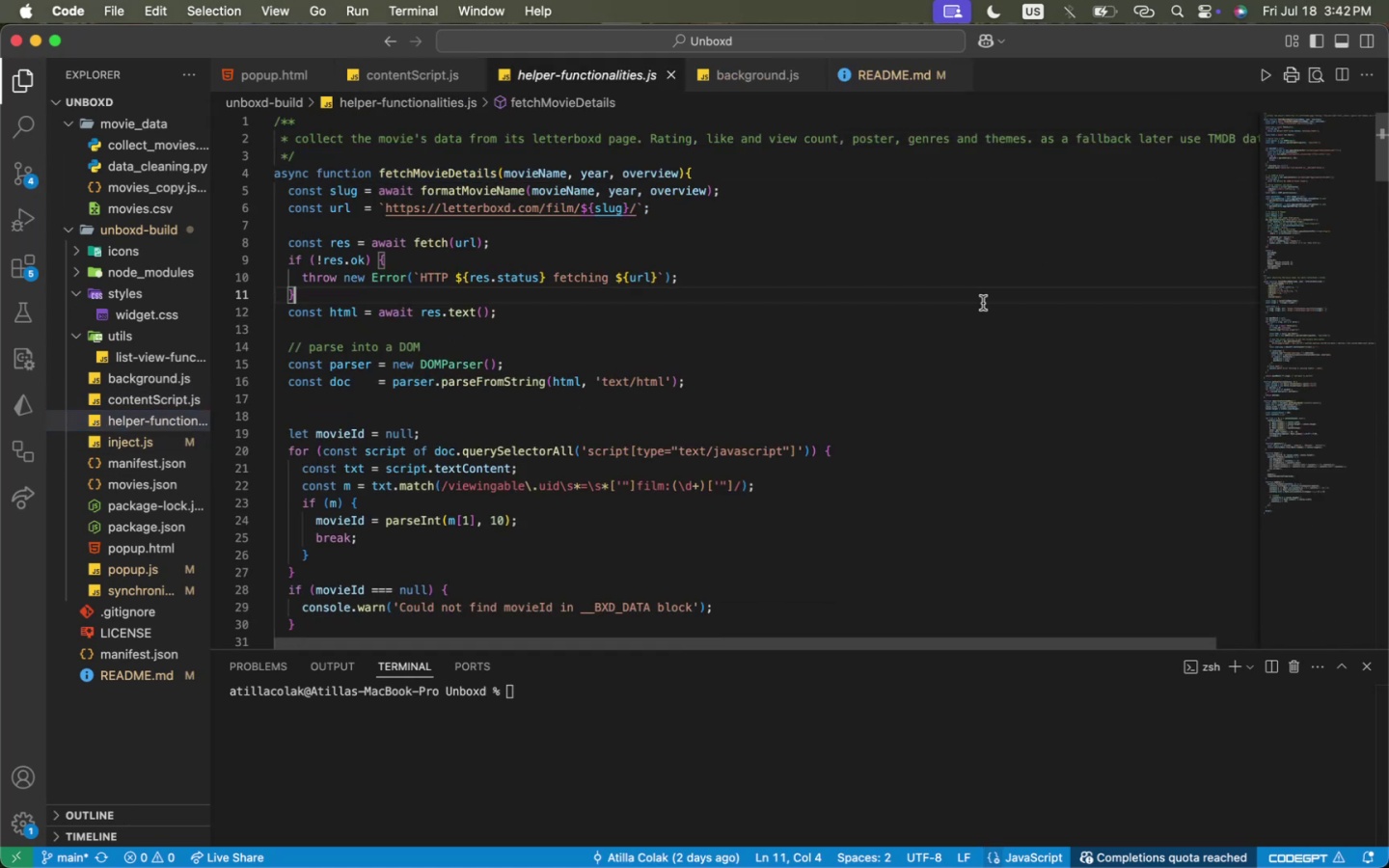 
double_click([983, 303])
 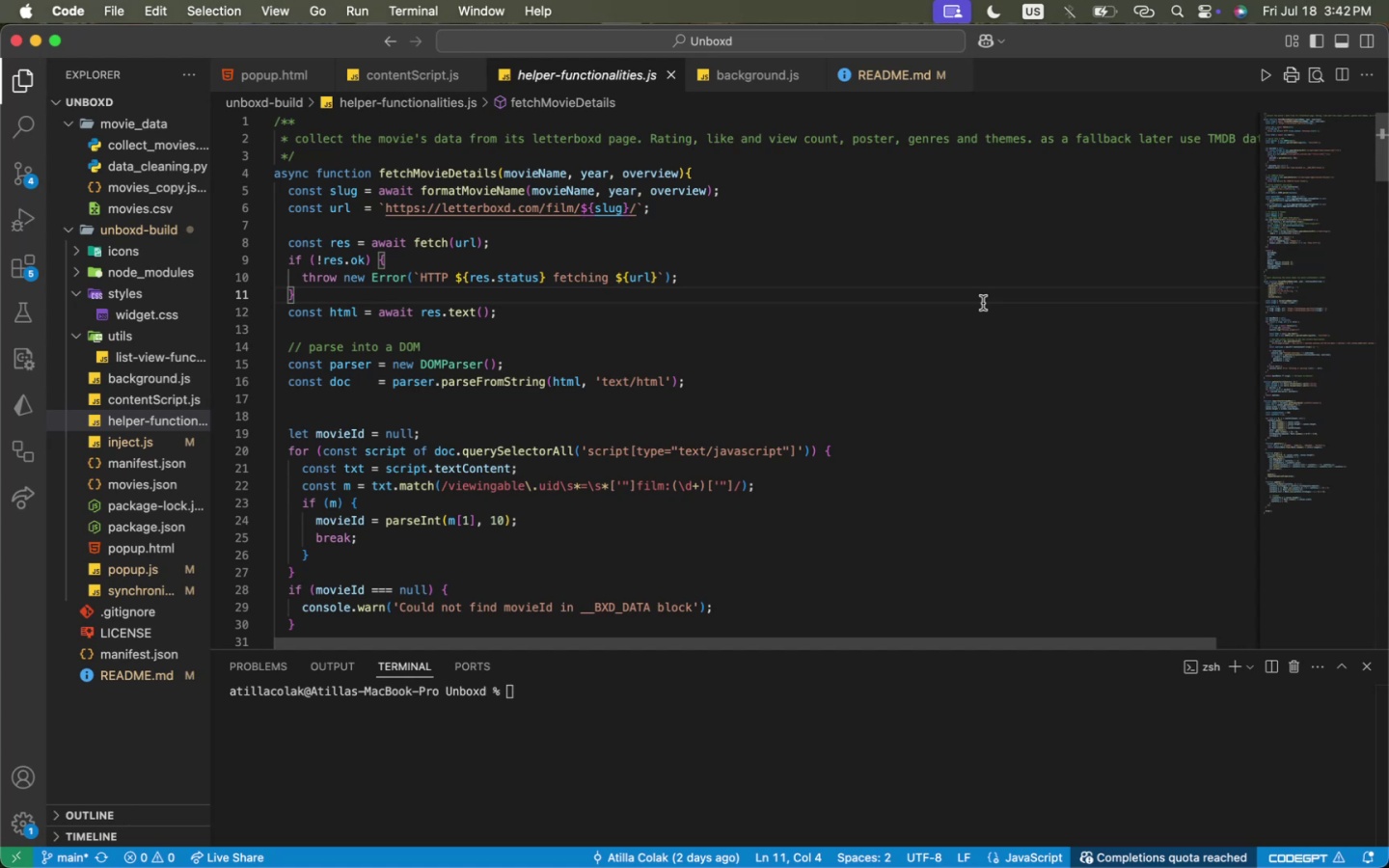 
wait(15.38)
 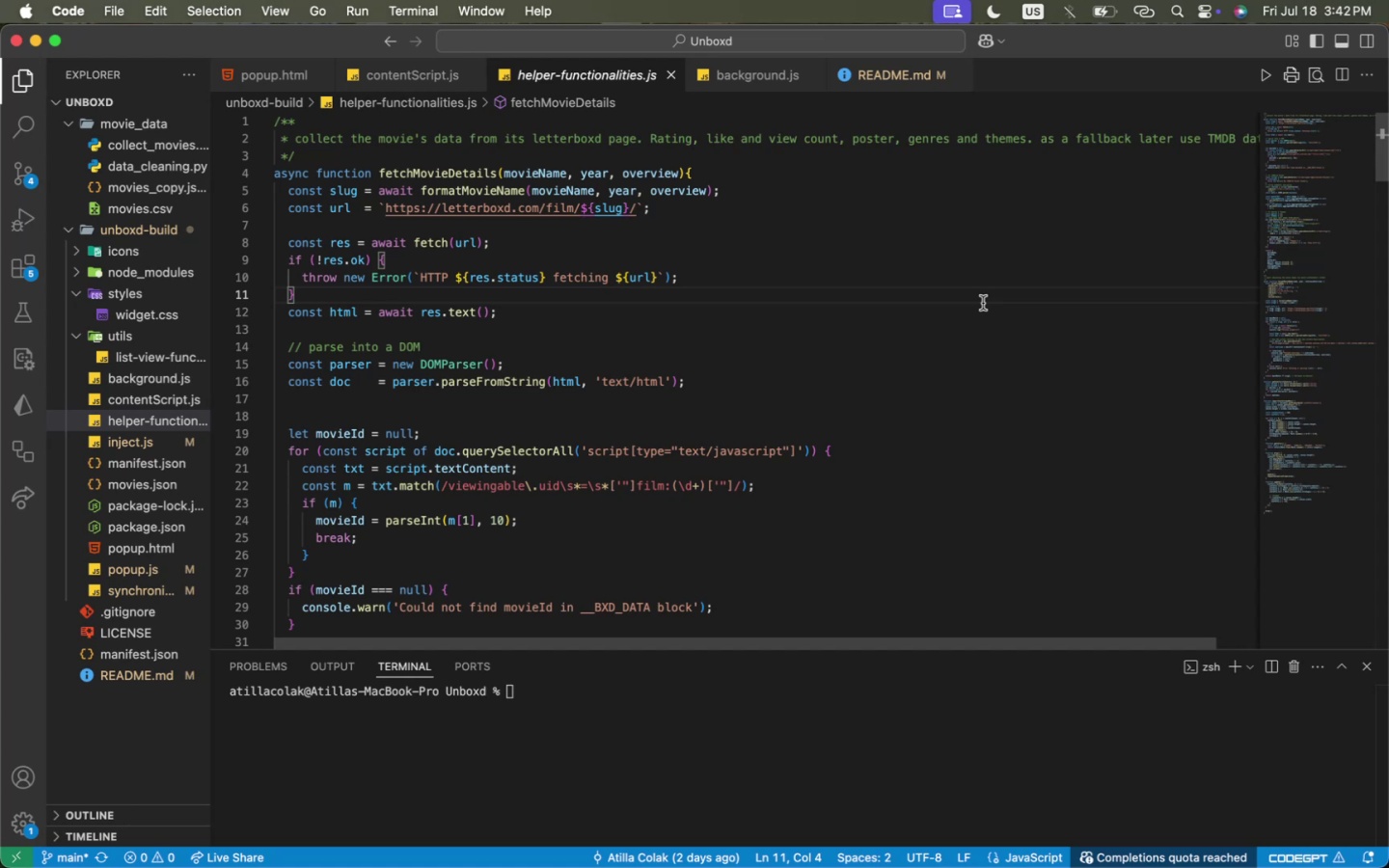 
scroll: coordinate [920, 281], scroll_direction: down, amount: 5.0
 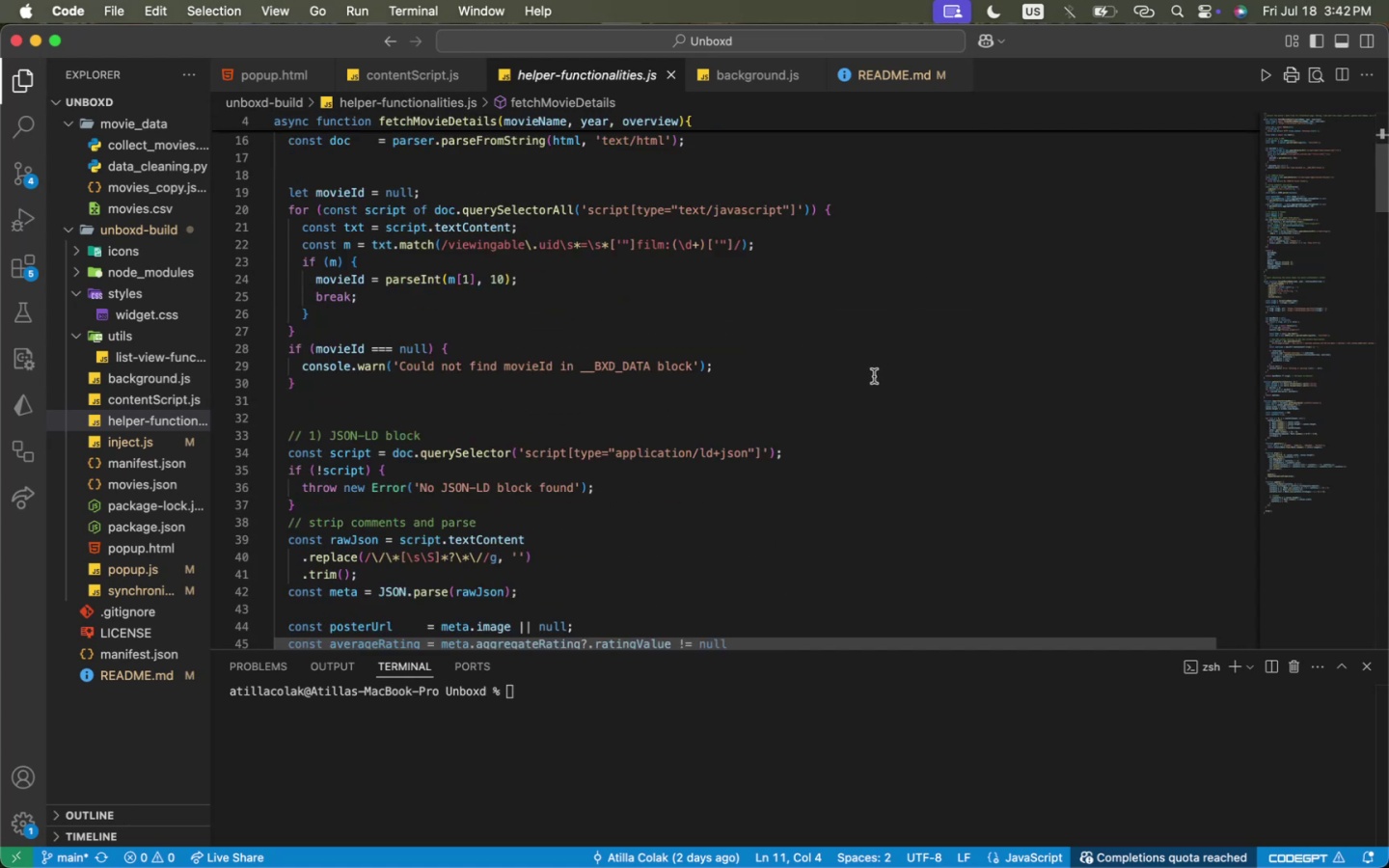 
scroll: coordinate [618, 426], scroll_direction: up, amount: 10.0
 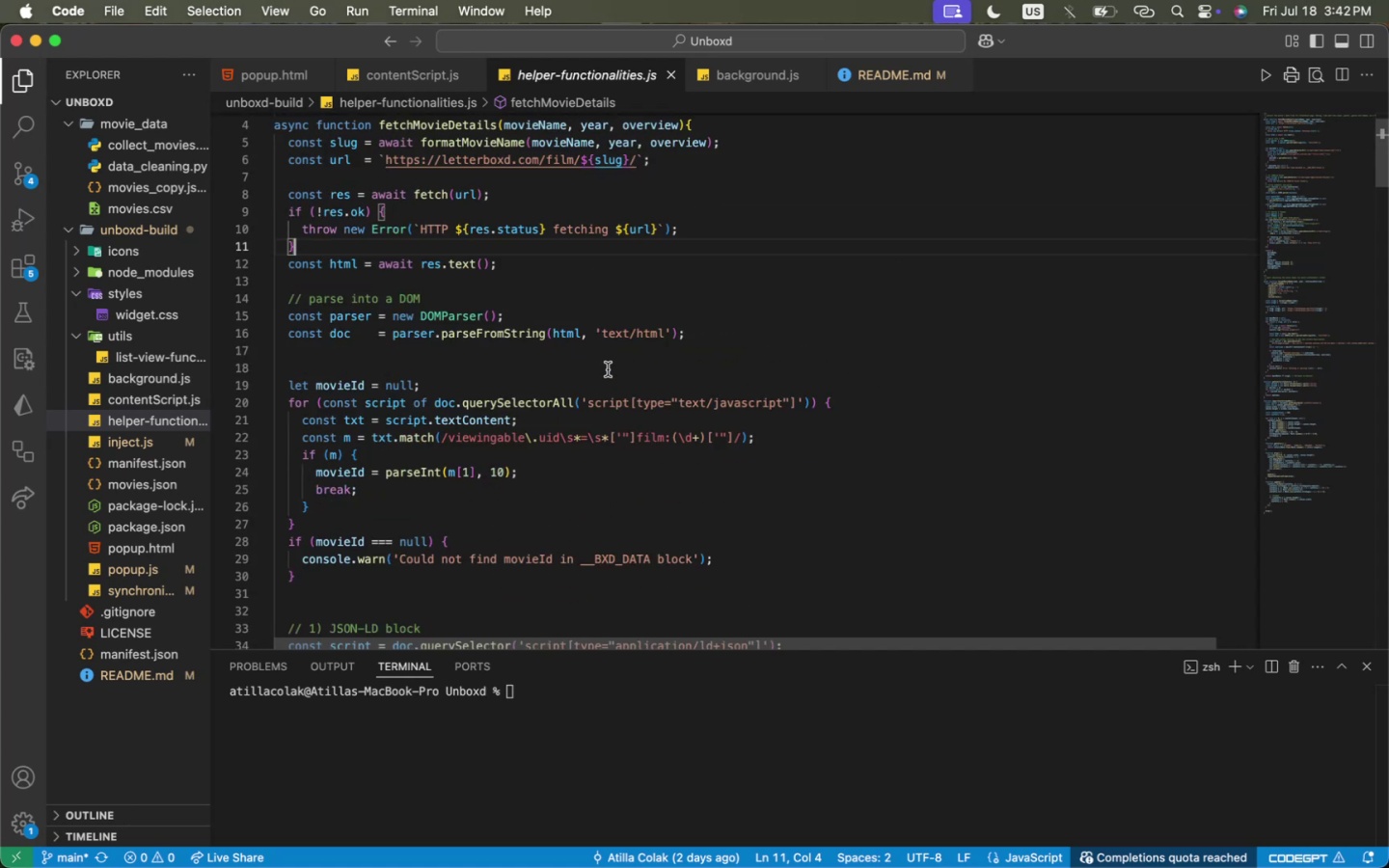 
scroll: coordinate [607, 370], scroll_direction: down, amount: 14.0
 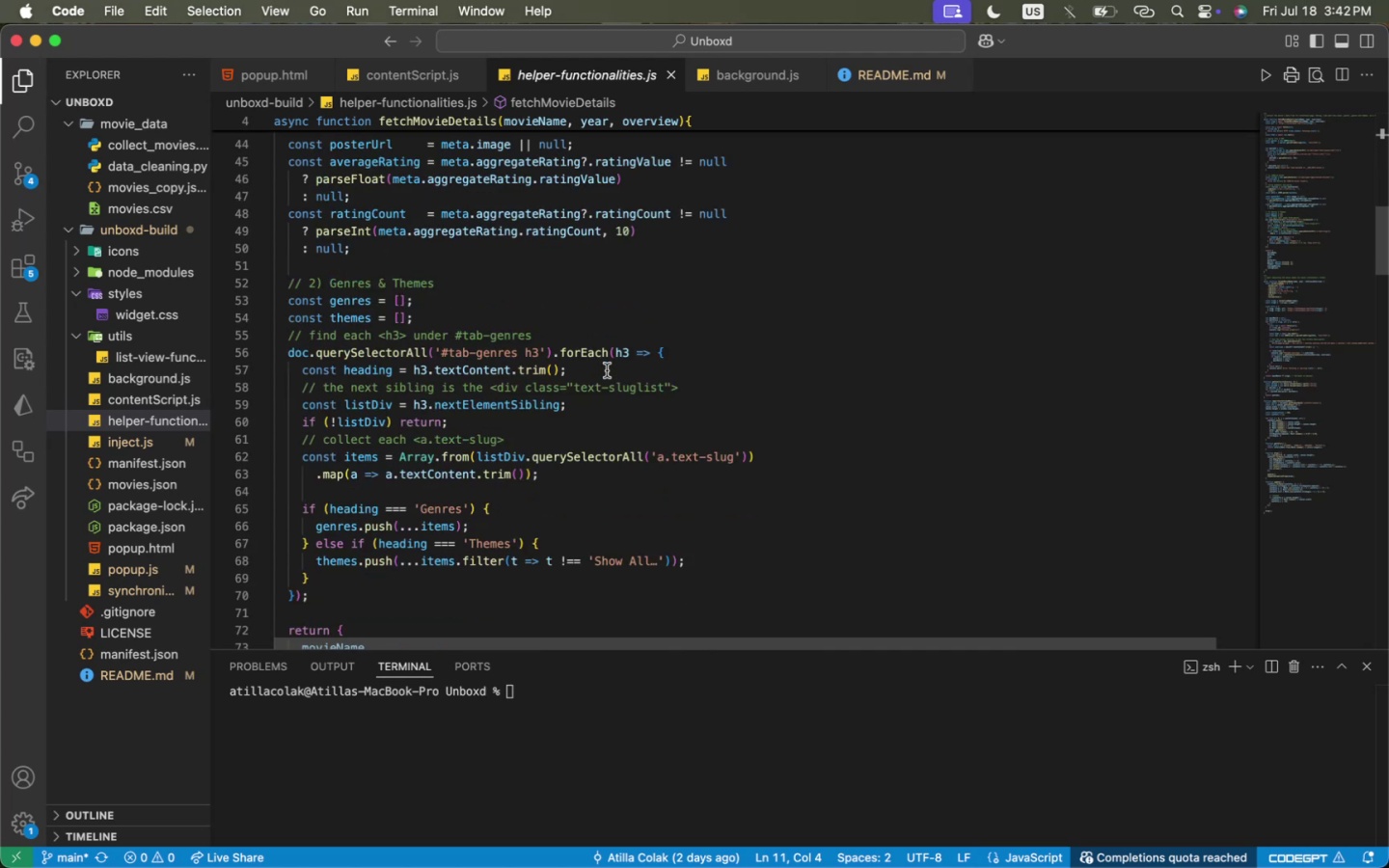 
scroll: coordinate [606, 366], scroll_direction: down, amount: 12.0
 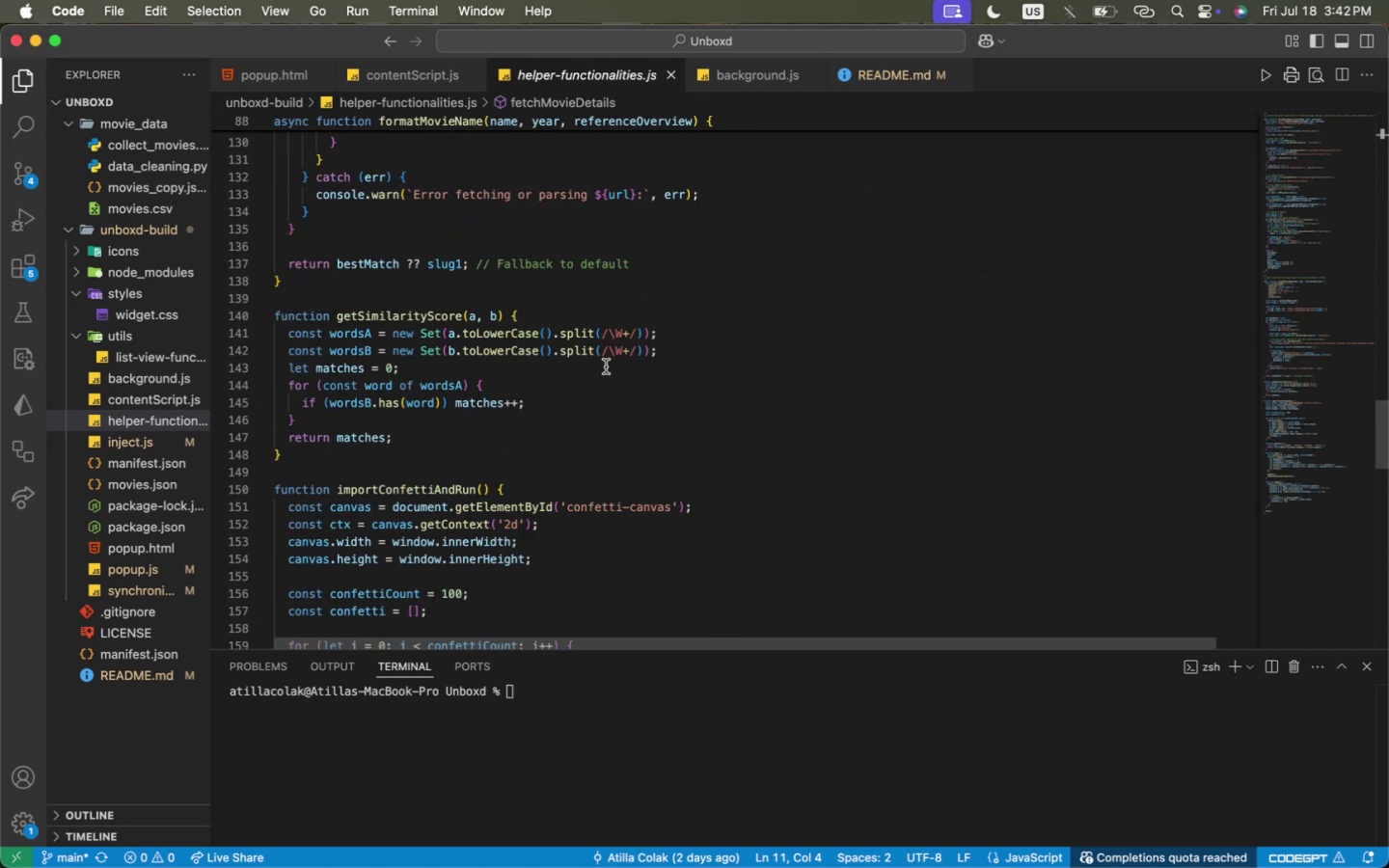 
scroll: coordinate [566, 434], scroll_direction: down, amount: 2.0
 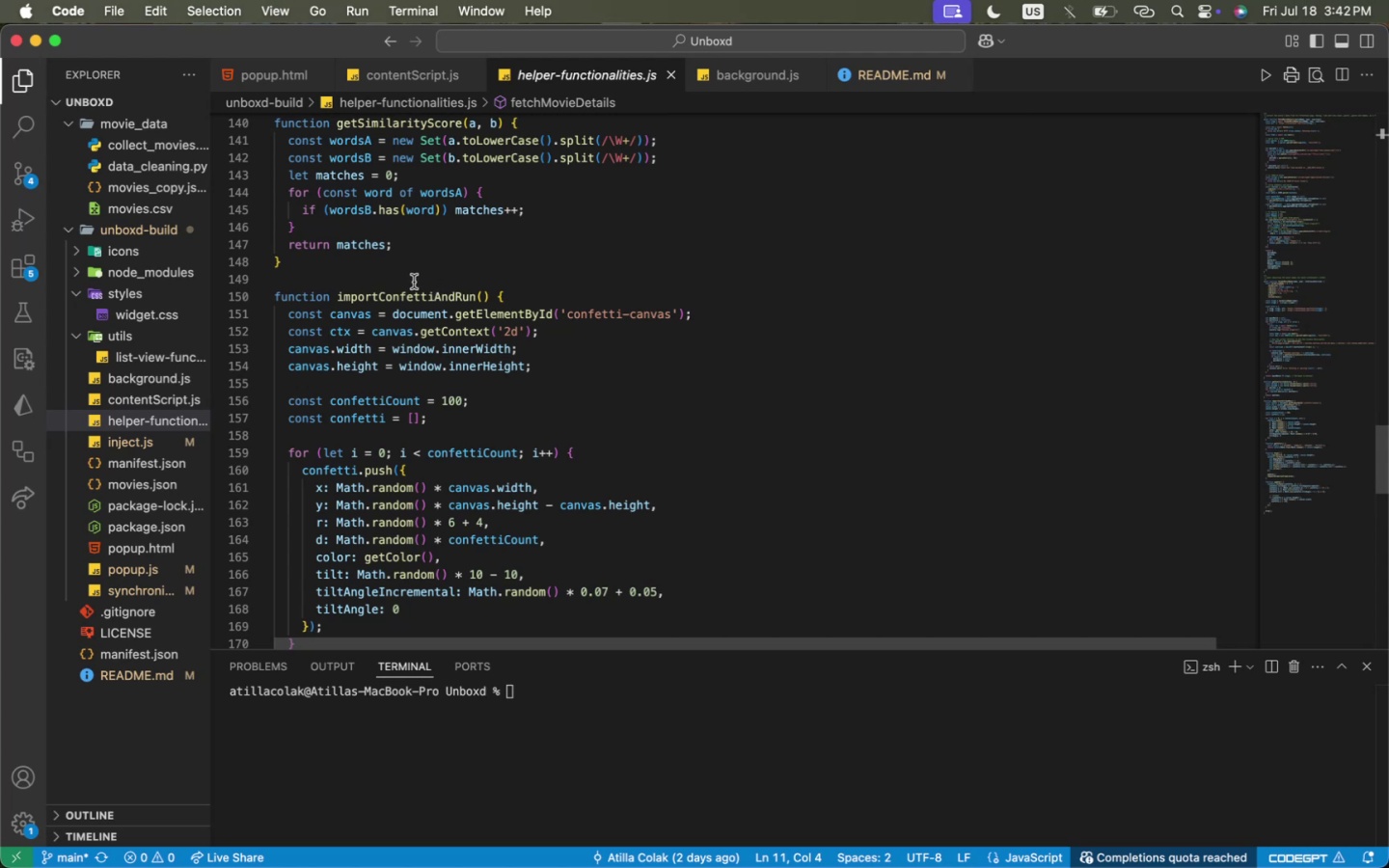 
left_click([414, 282])
 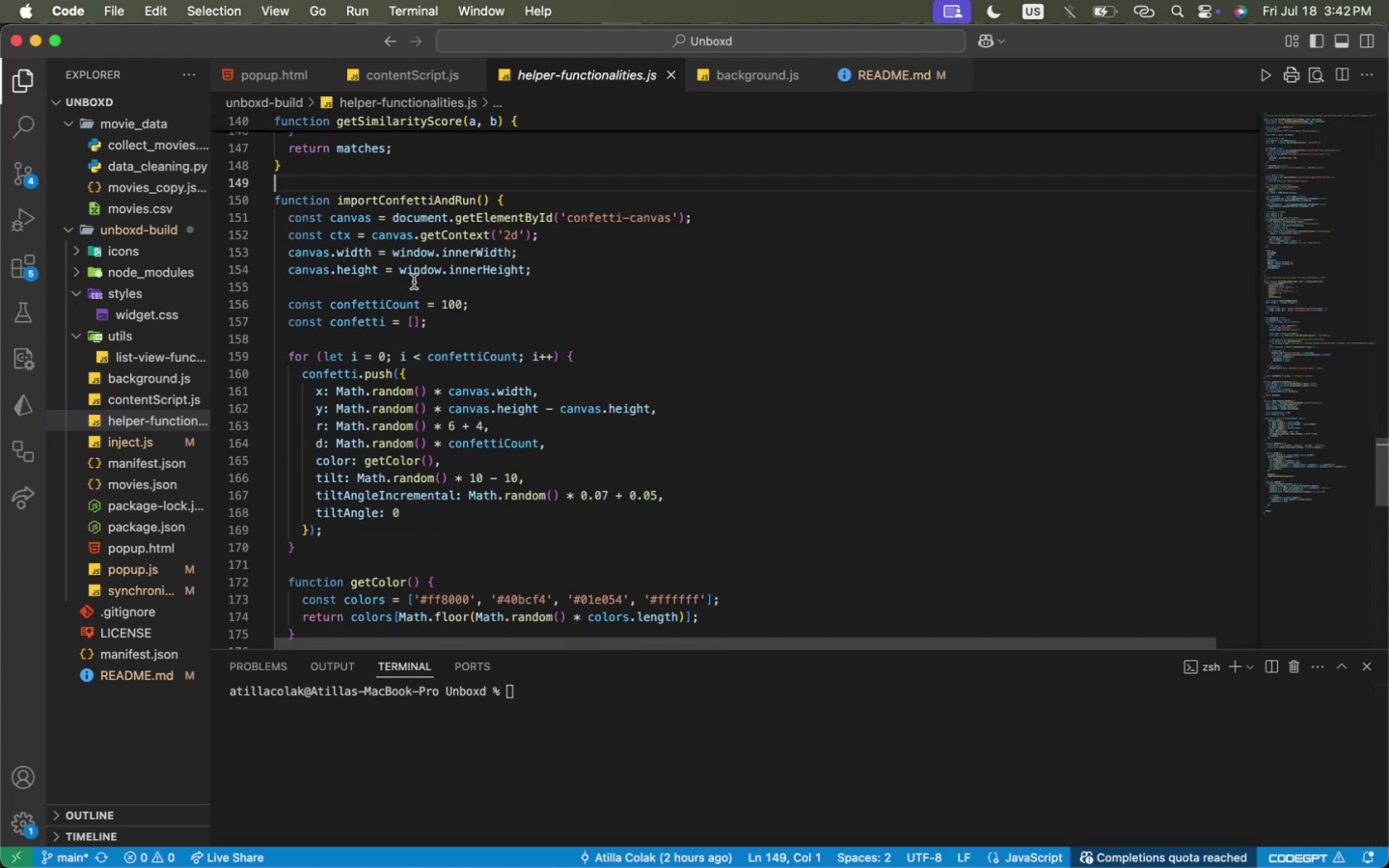 
scroll: coordinate [415, 284], scroll_direction: down, amount: 19.0
 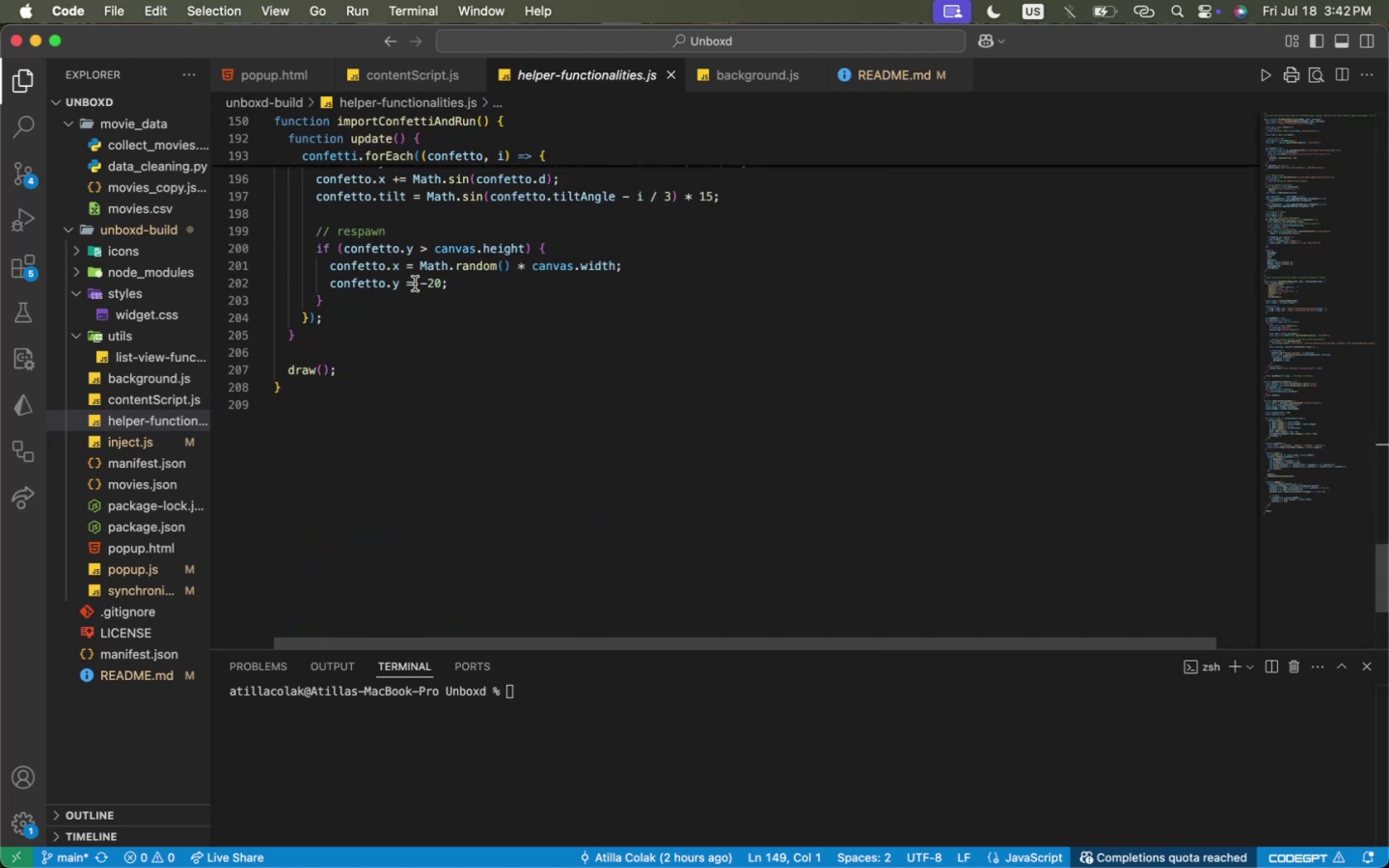 
scroll: coordinate [415, 284], scroll_direction: up, amount: 2.0
 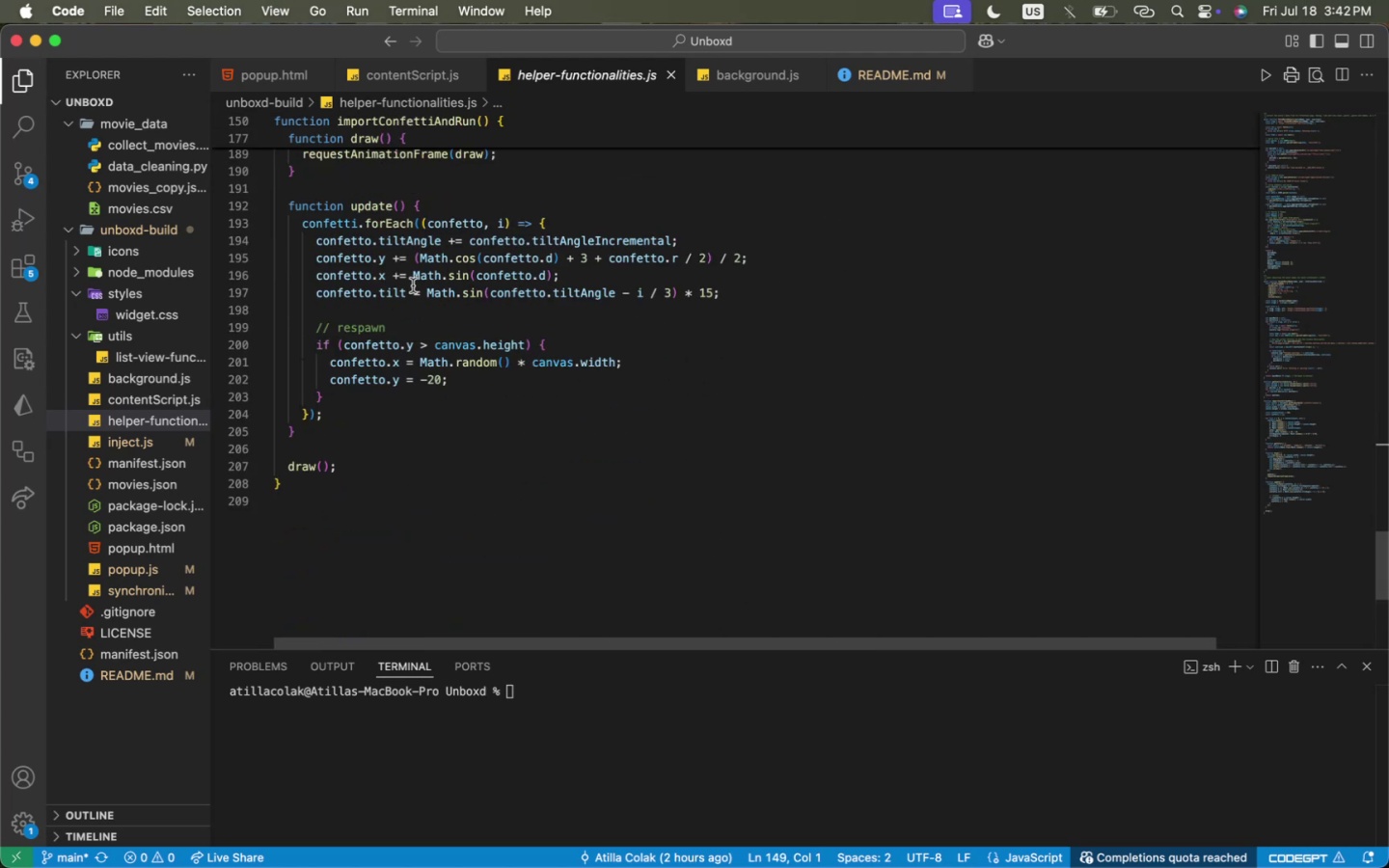 
left_click([119, 394])
 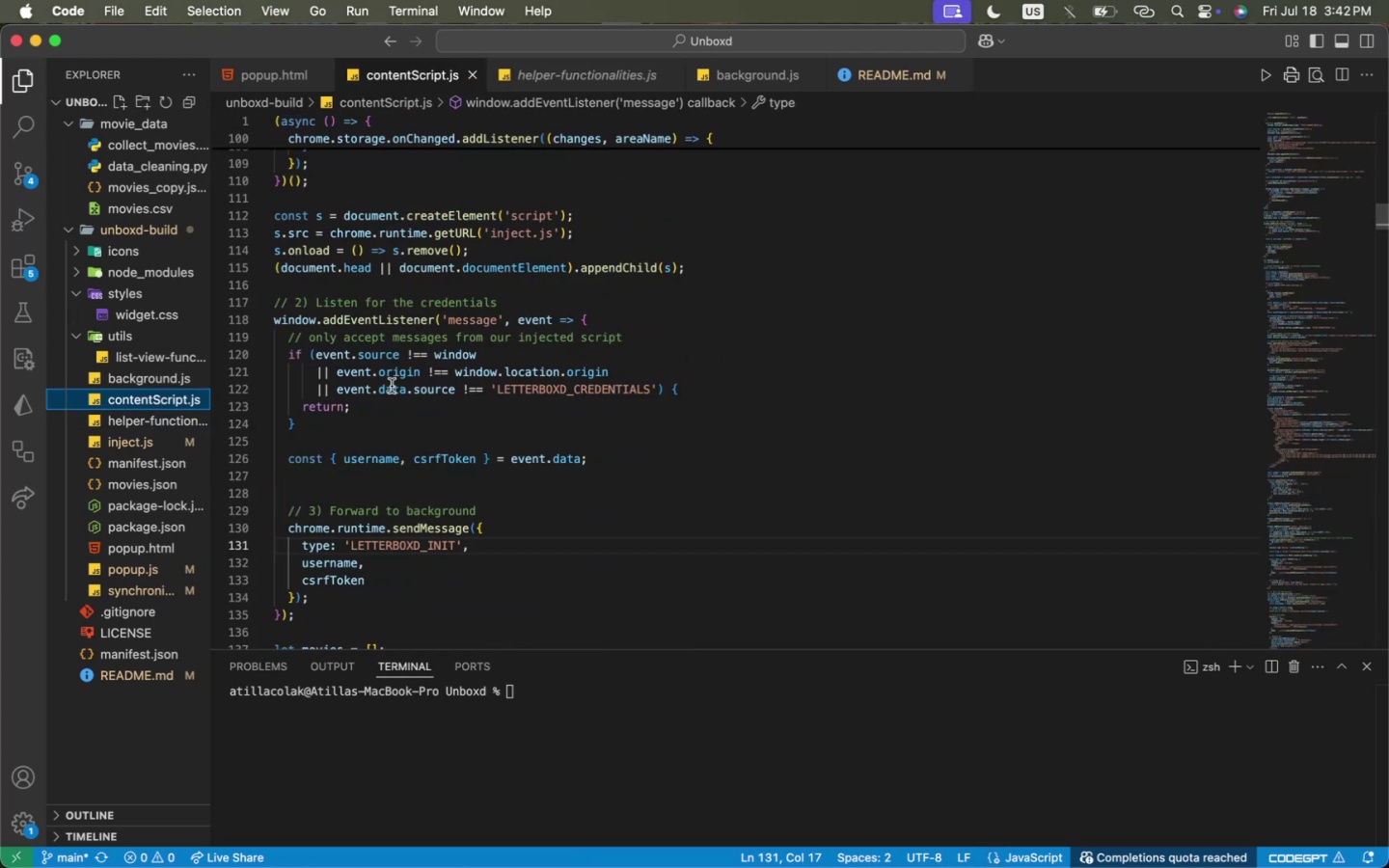 
scroll: coordinate [363, 353], scroll_direction: up, amount: 92.0
 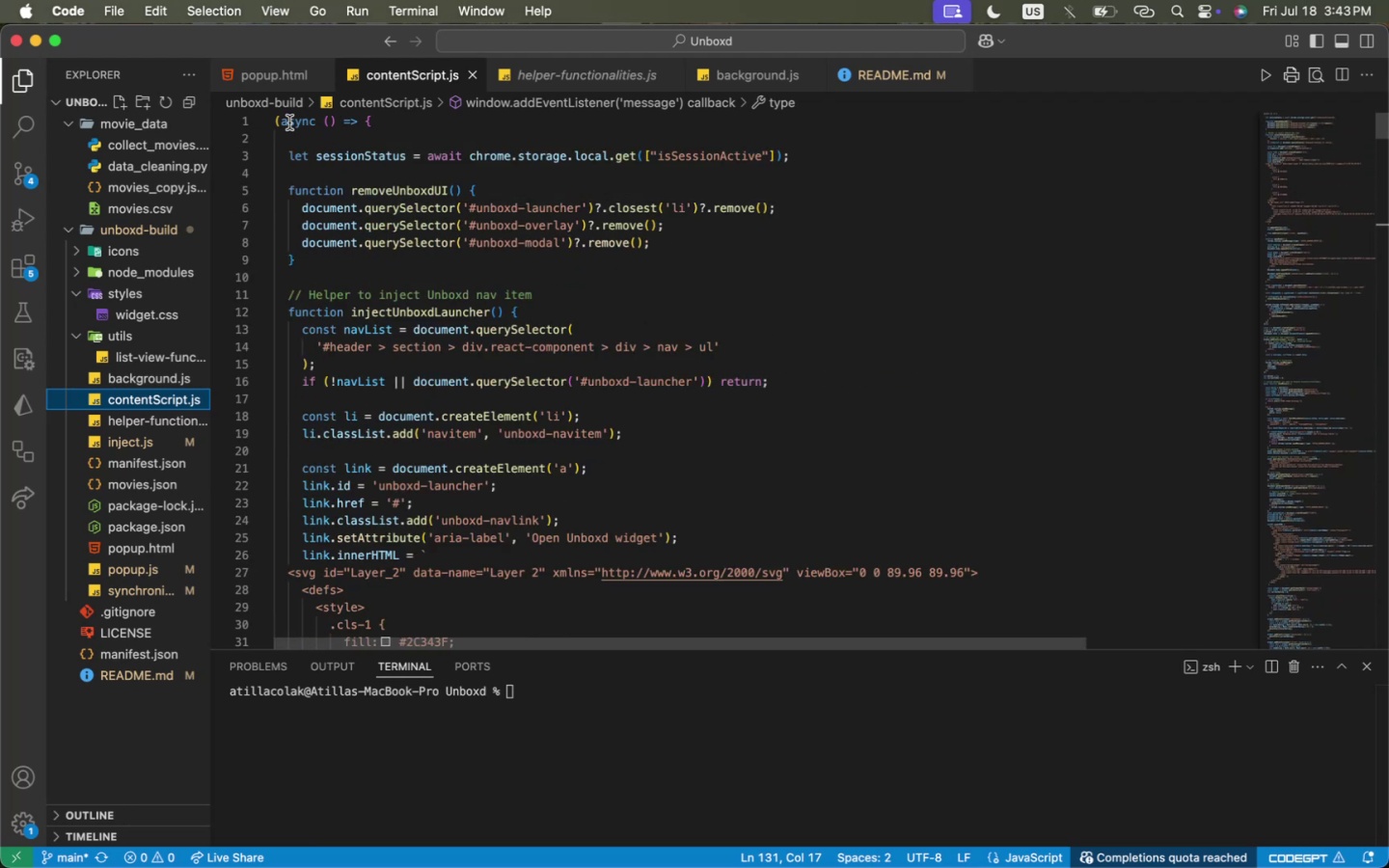 
left_click([284, 121])
 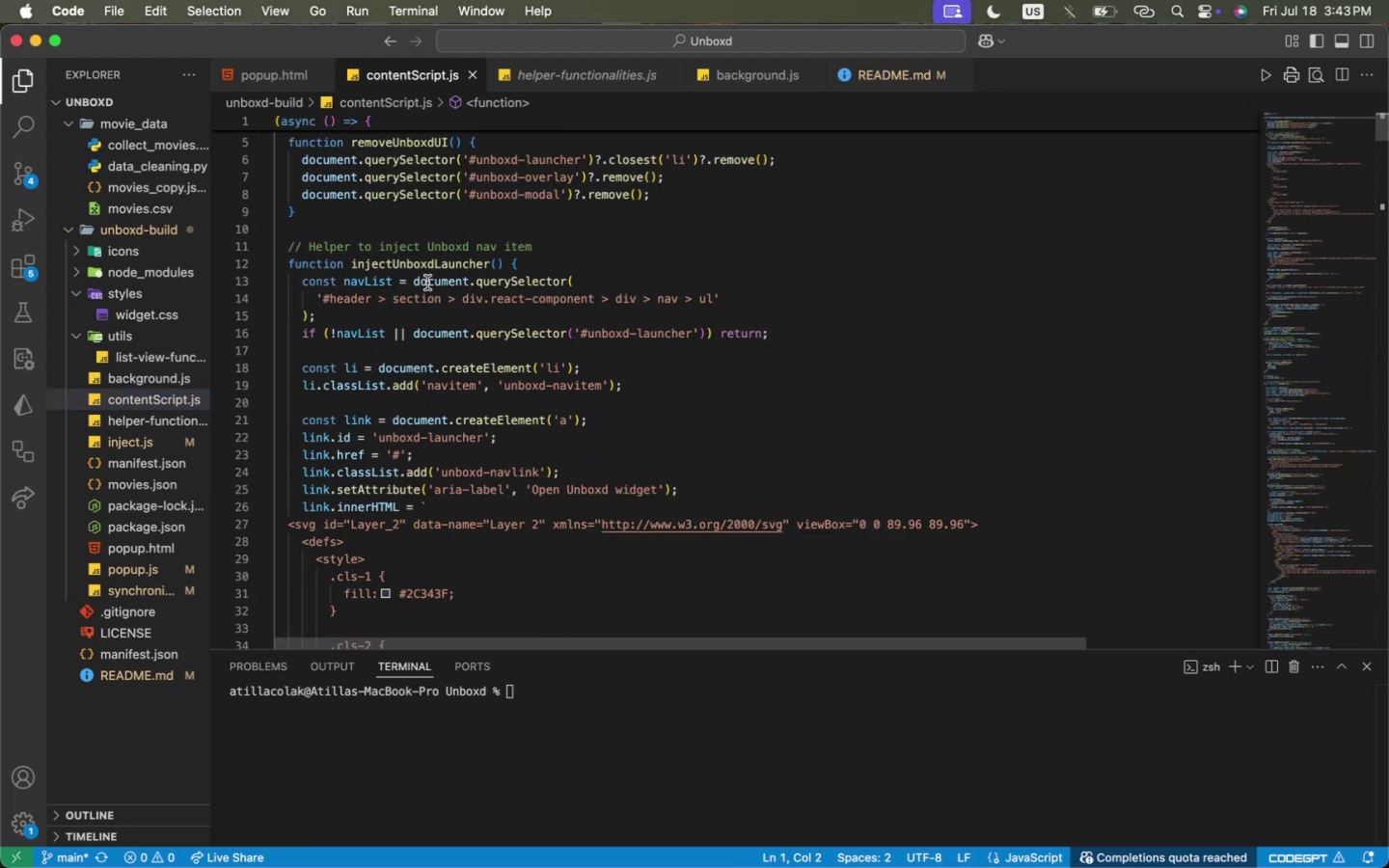 
scroll: coordinate [427, 283], scroll_direction: down, amount: 2.0
 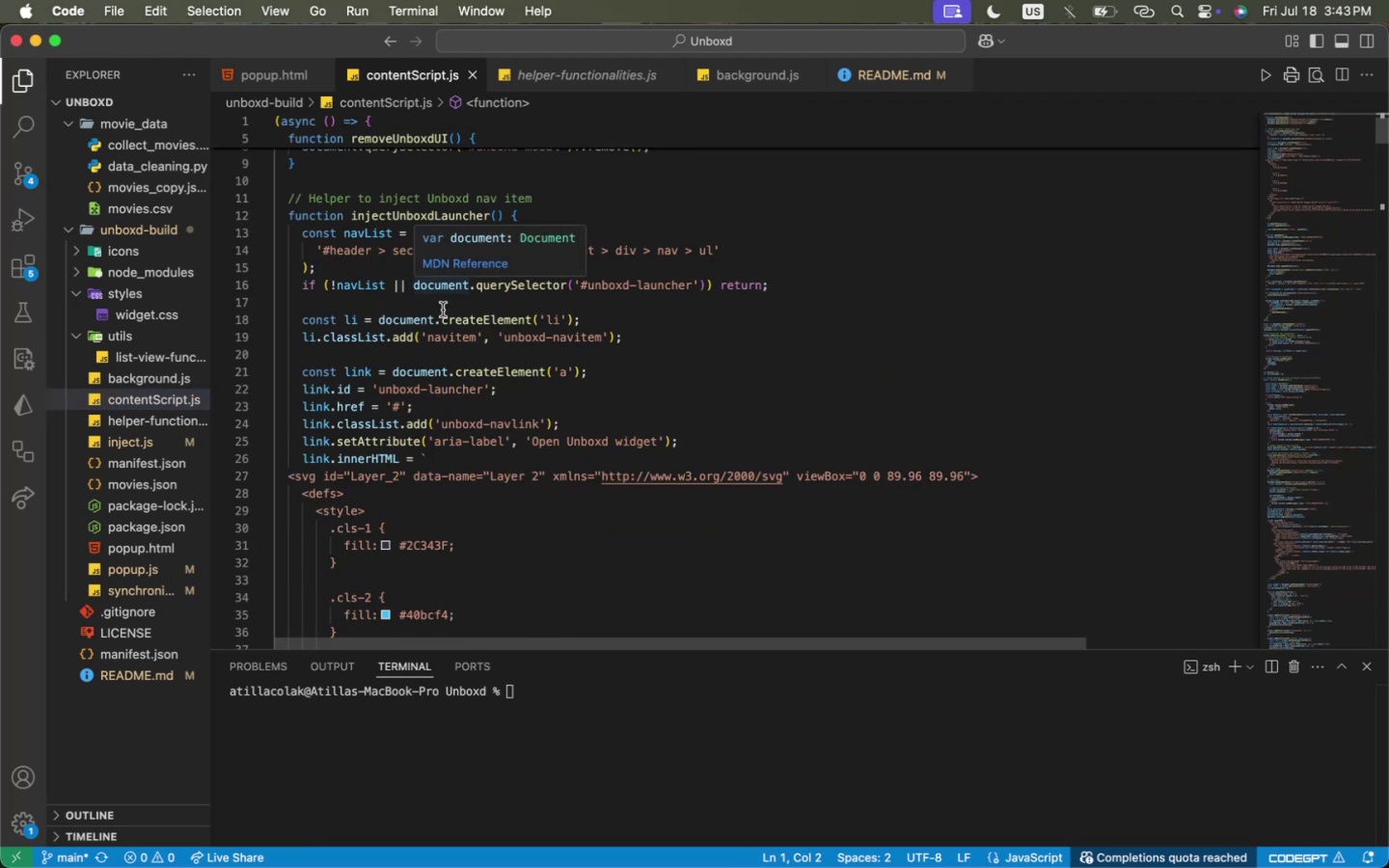 
scroll: coordinate [592, 460], scroll_direction: up, amount: 2.0
 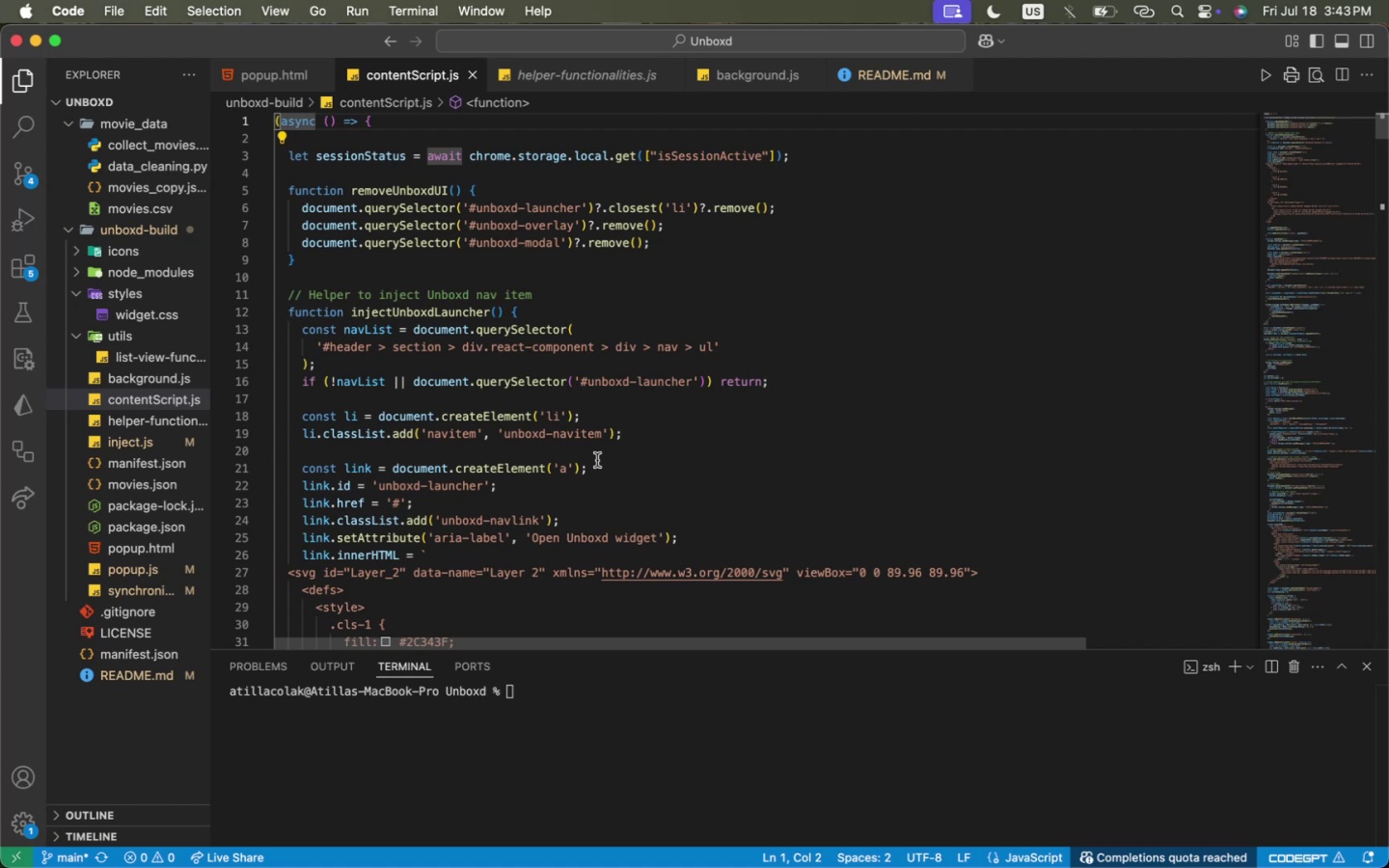 
wait(10.57)
 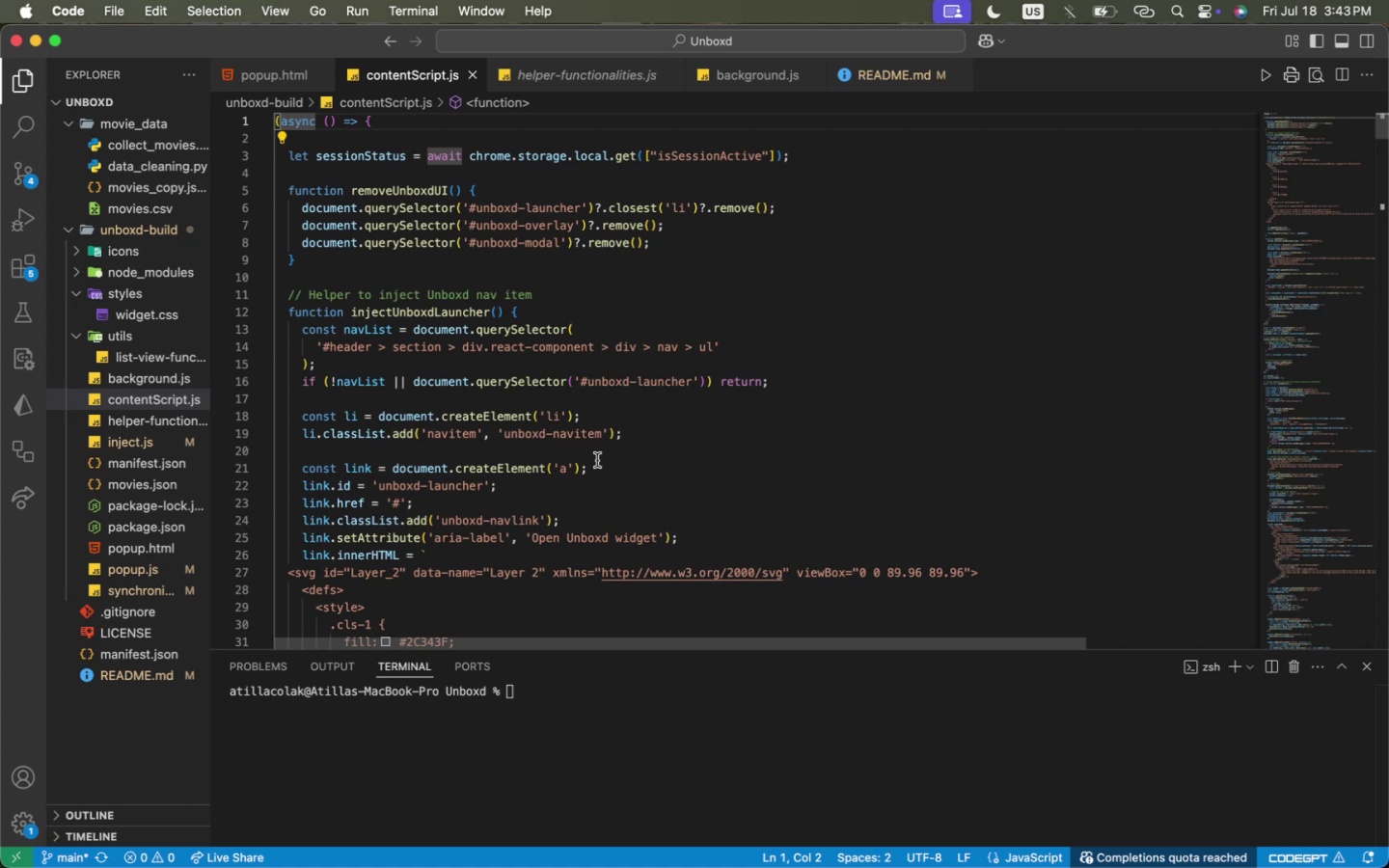 
scroll: coordinate [666, 415], scroll_direction: down, amount: 11.0
 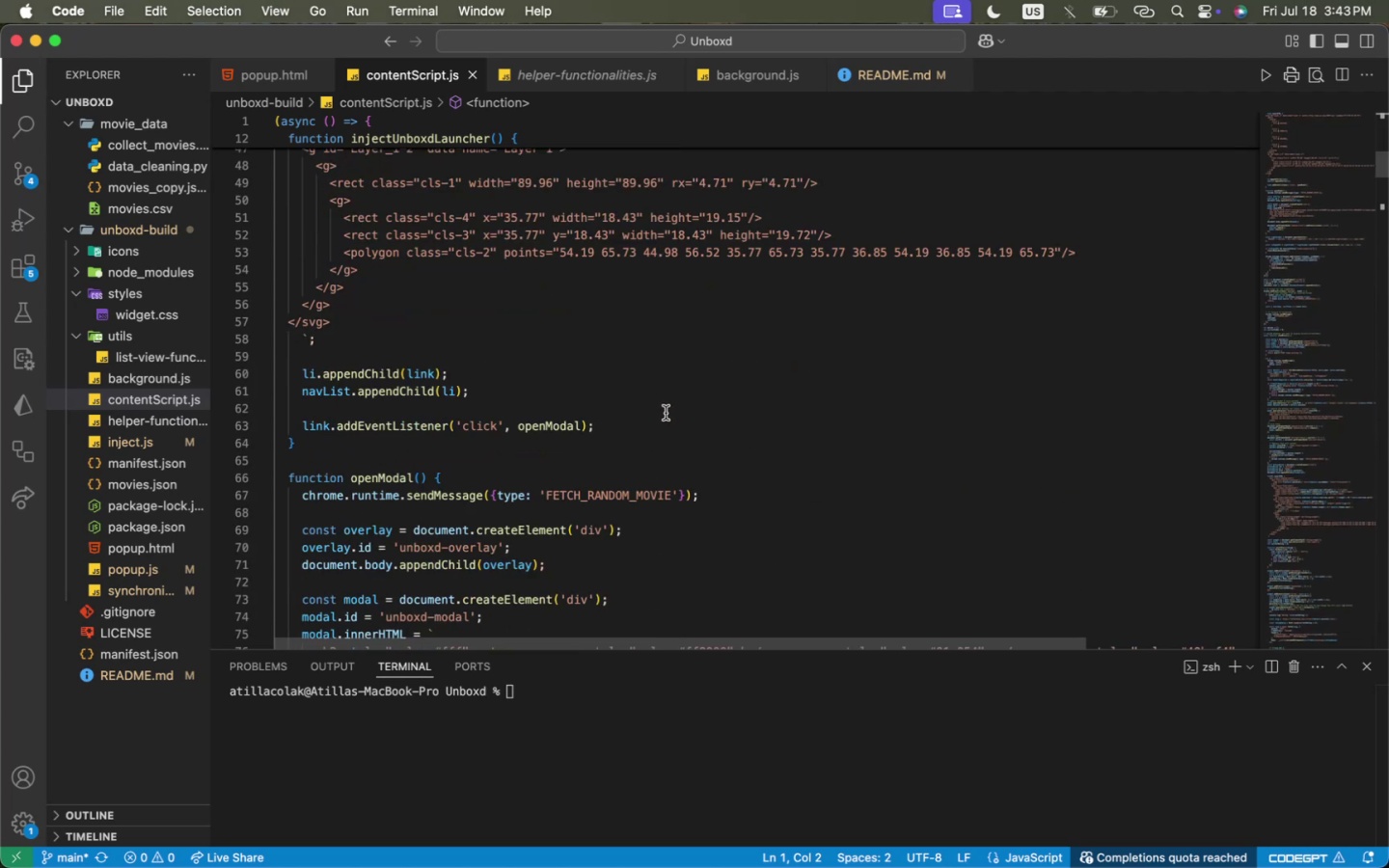 
scroll: coordinate [673, 413], scroll_direction: down, amount: 5.0
 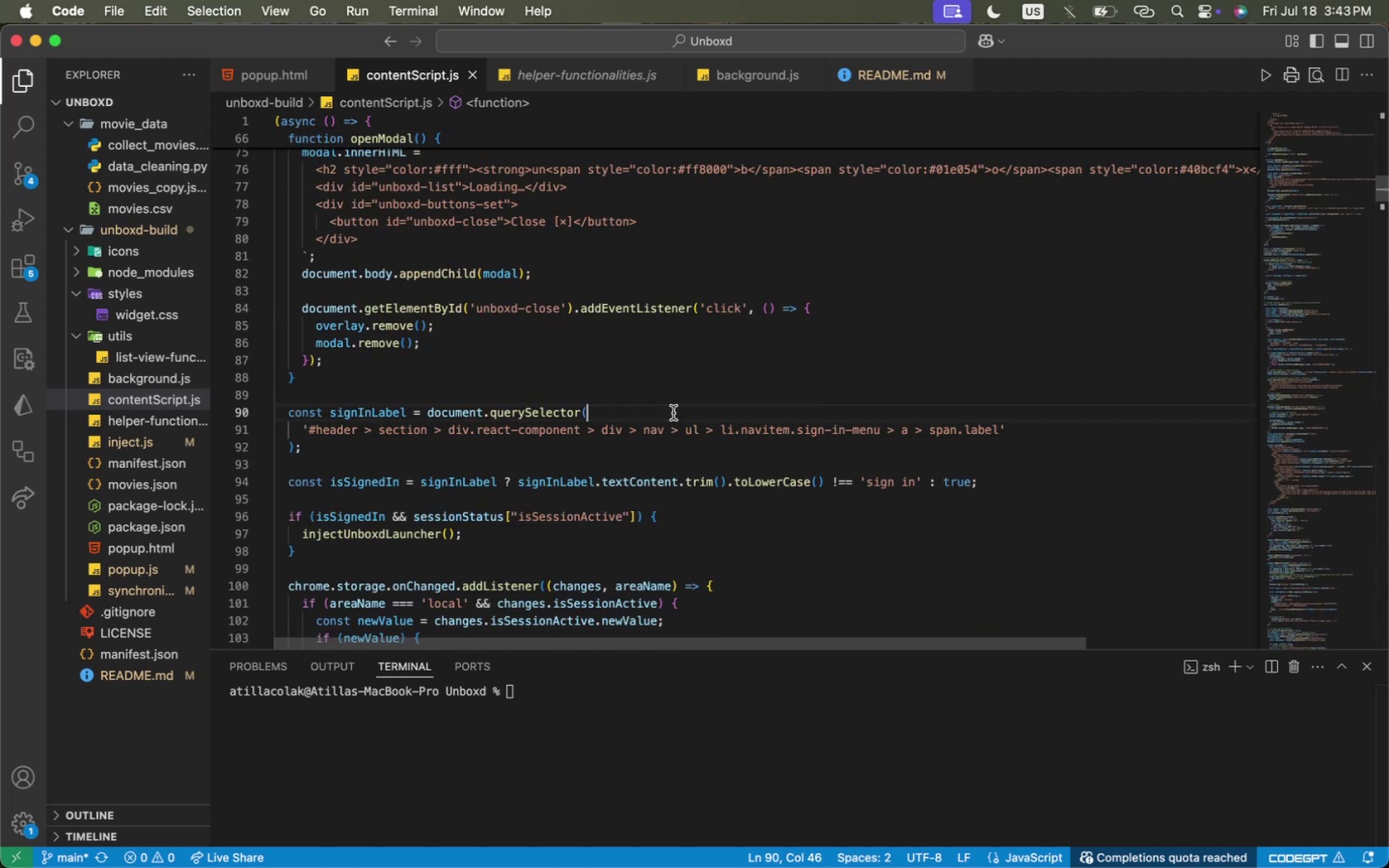 
left_click([673, 413])
 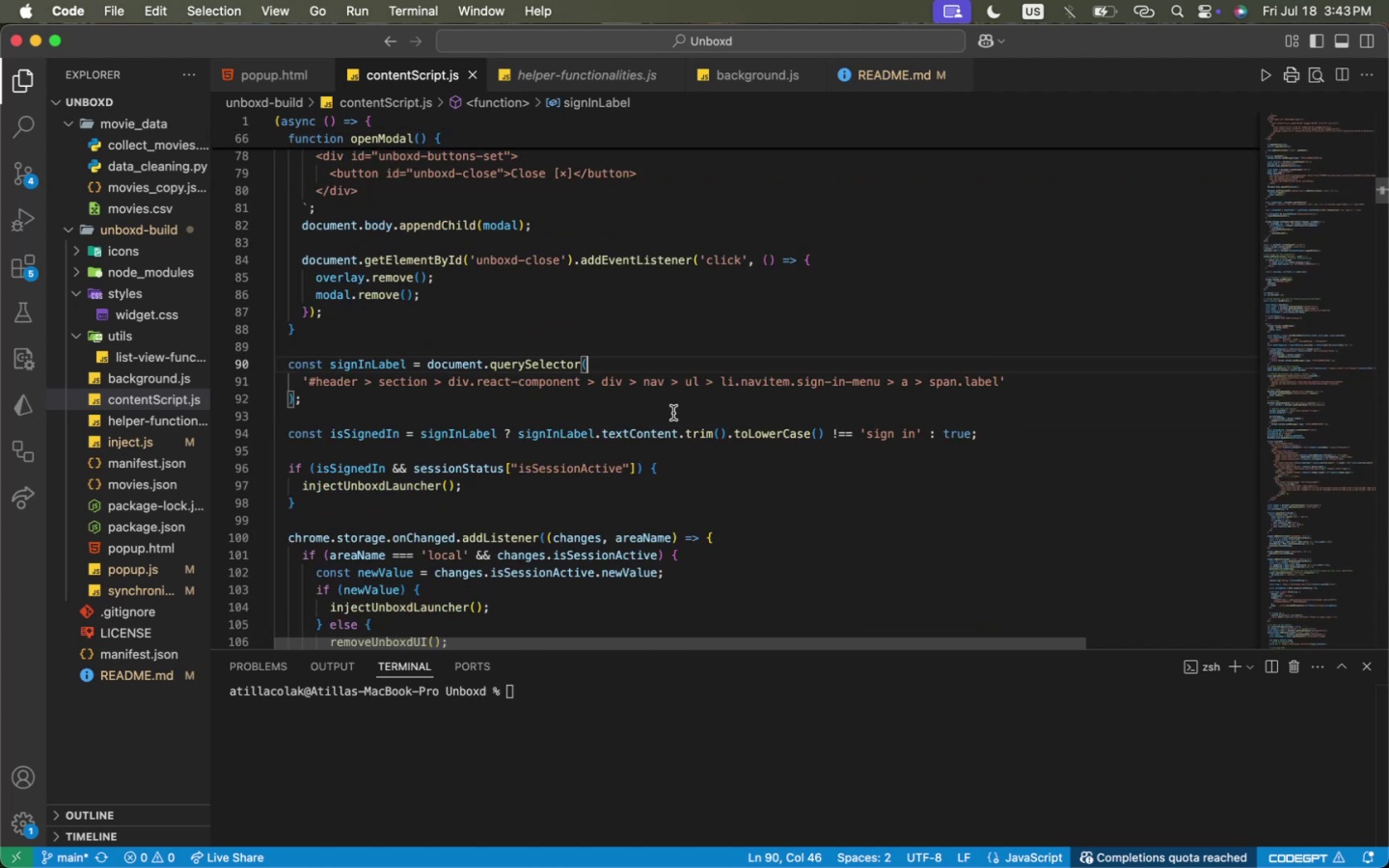 
scroll: coordinate [673, 413], scroll_direction: down, amount: 1.0
 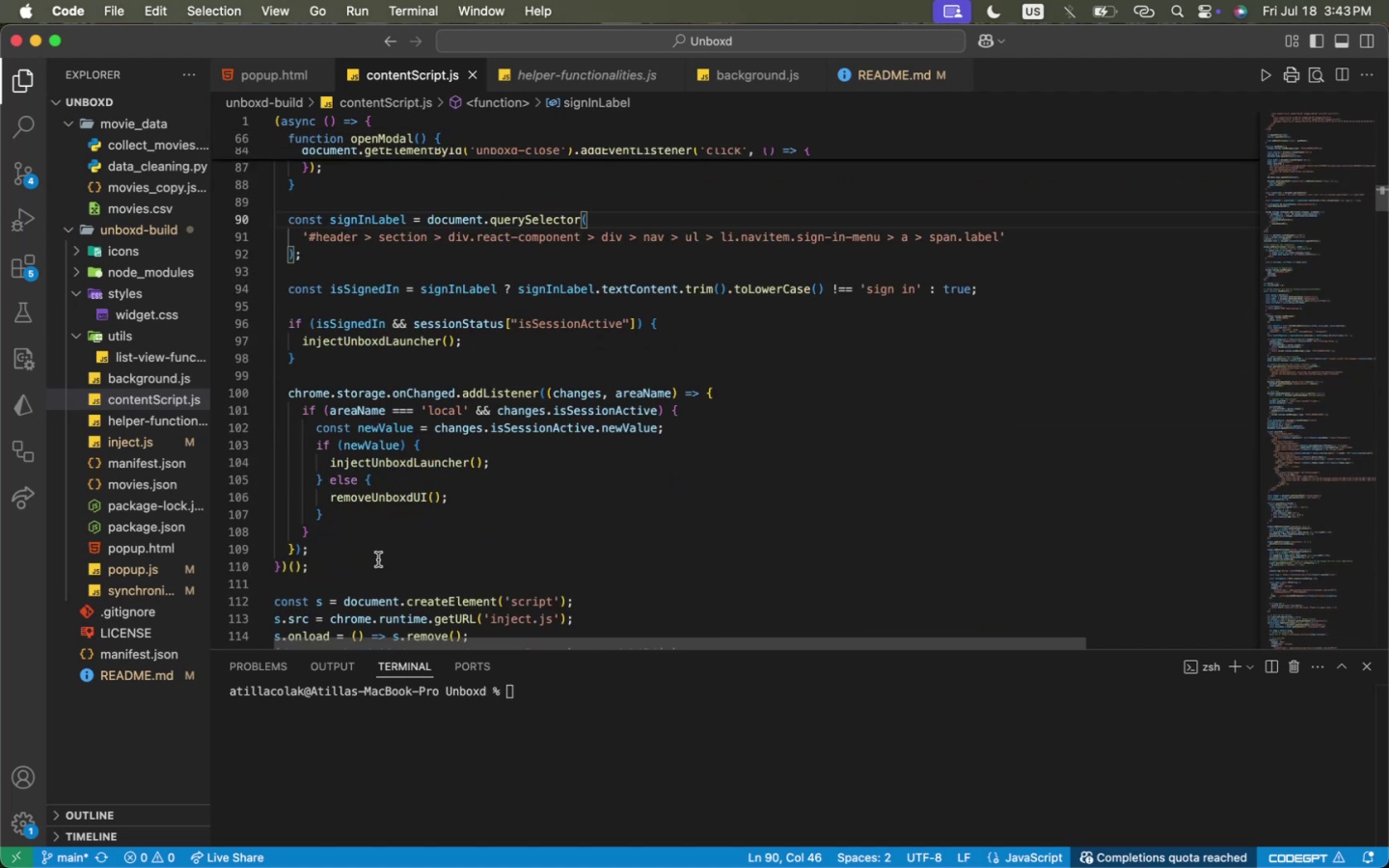 
left_click([376, 562])
 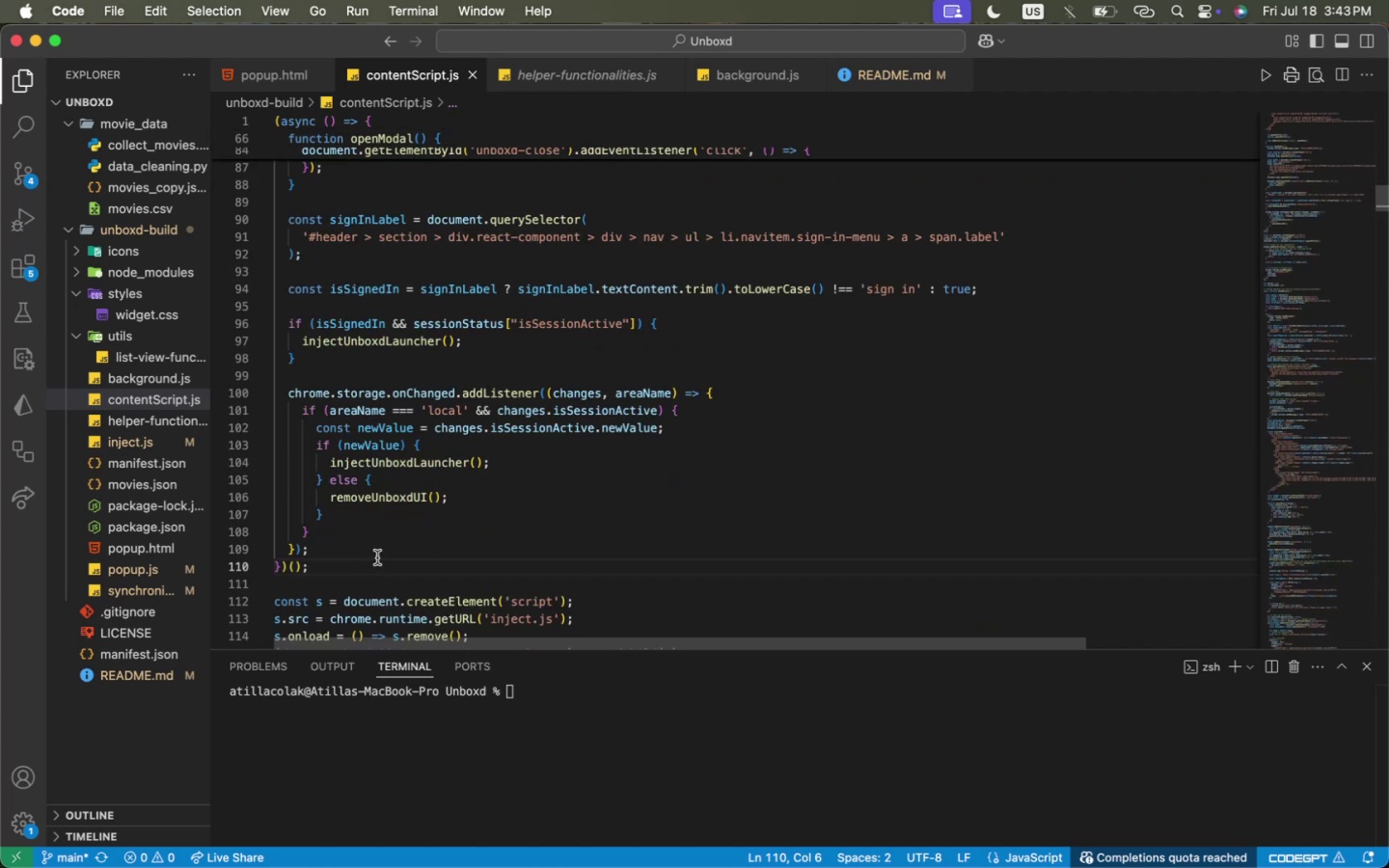 
scroll: coordinate [377, 557], scroll_direction: down, amount: 1.0
 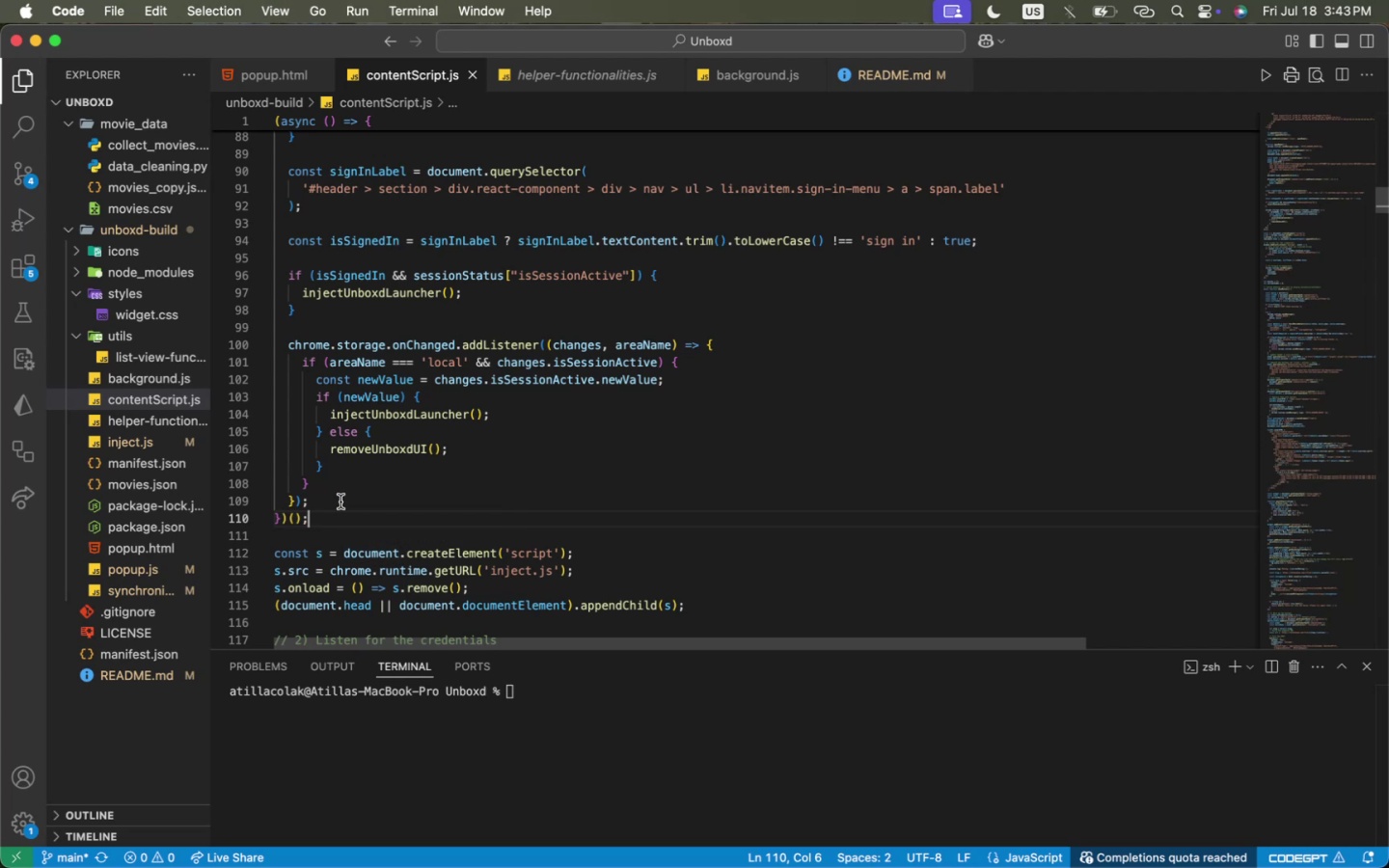 
wait(6.89)
 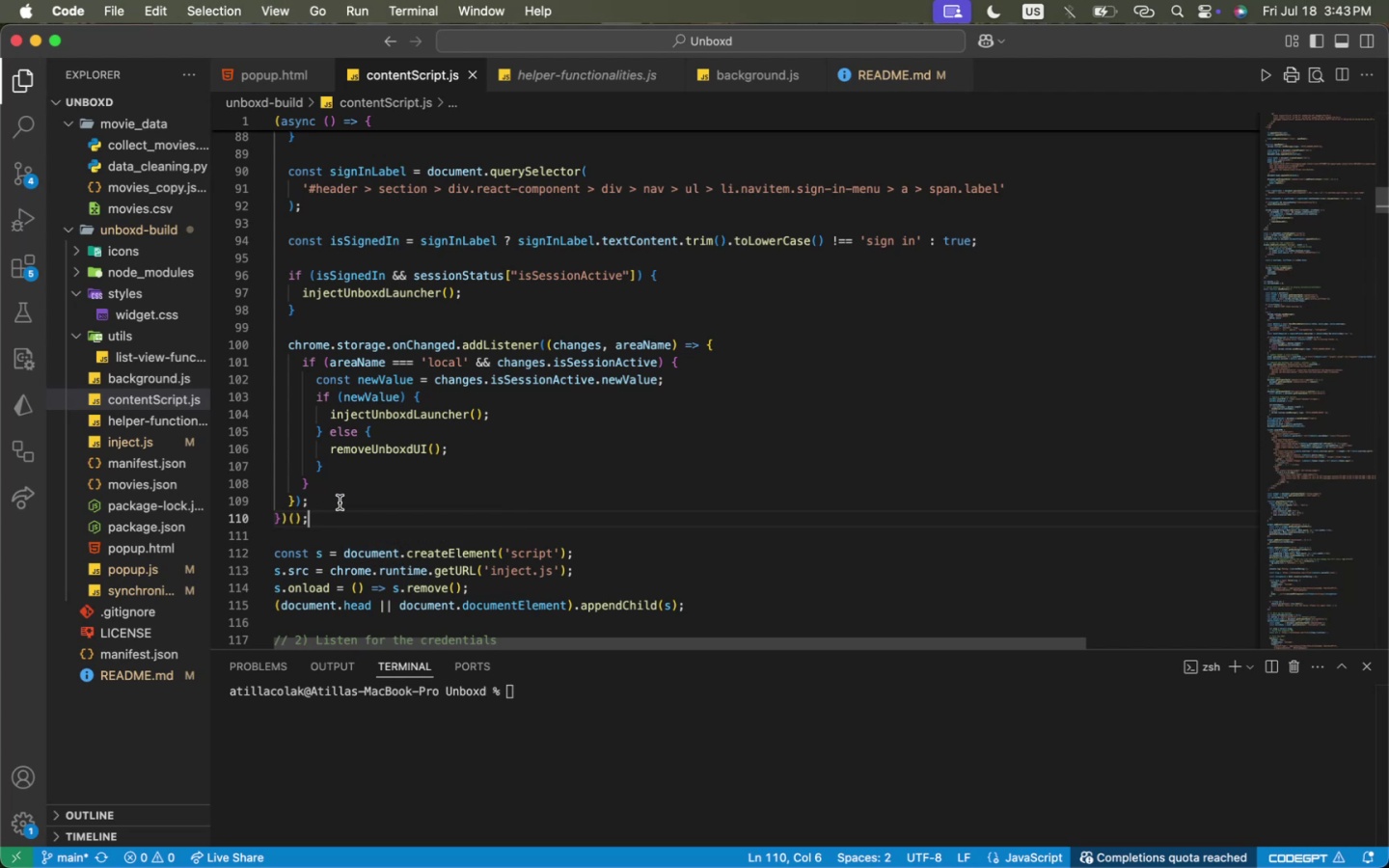 
scroll: coordinate [340, 501], scroll_direction: down, amount: 2.0
 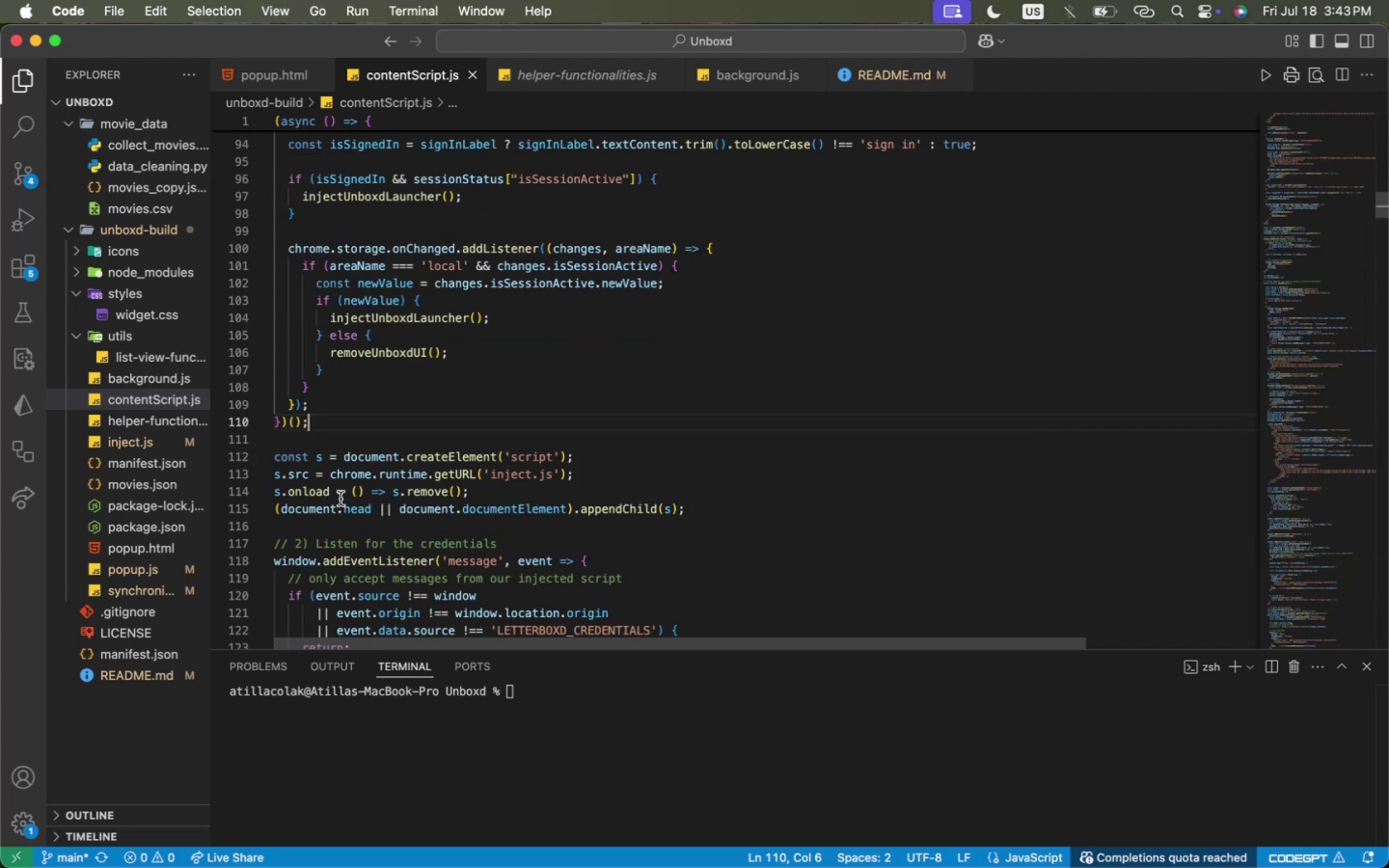 
left_click([340, 499])
 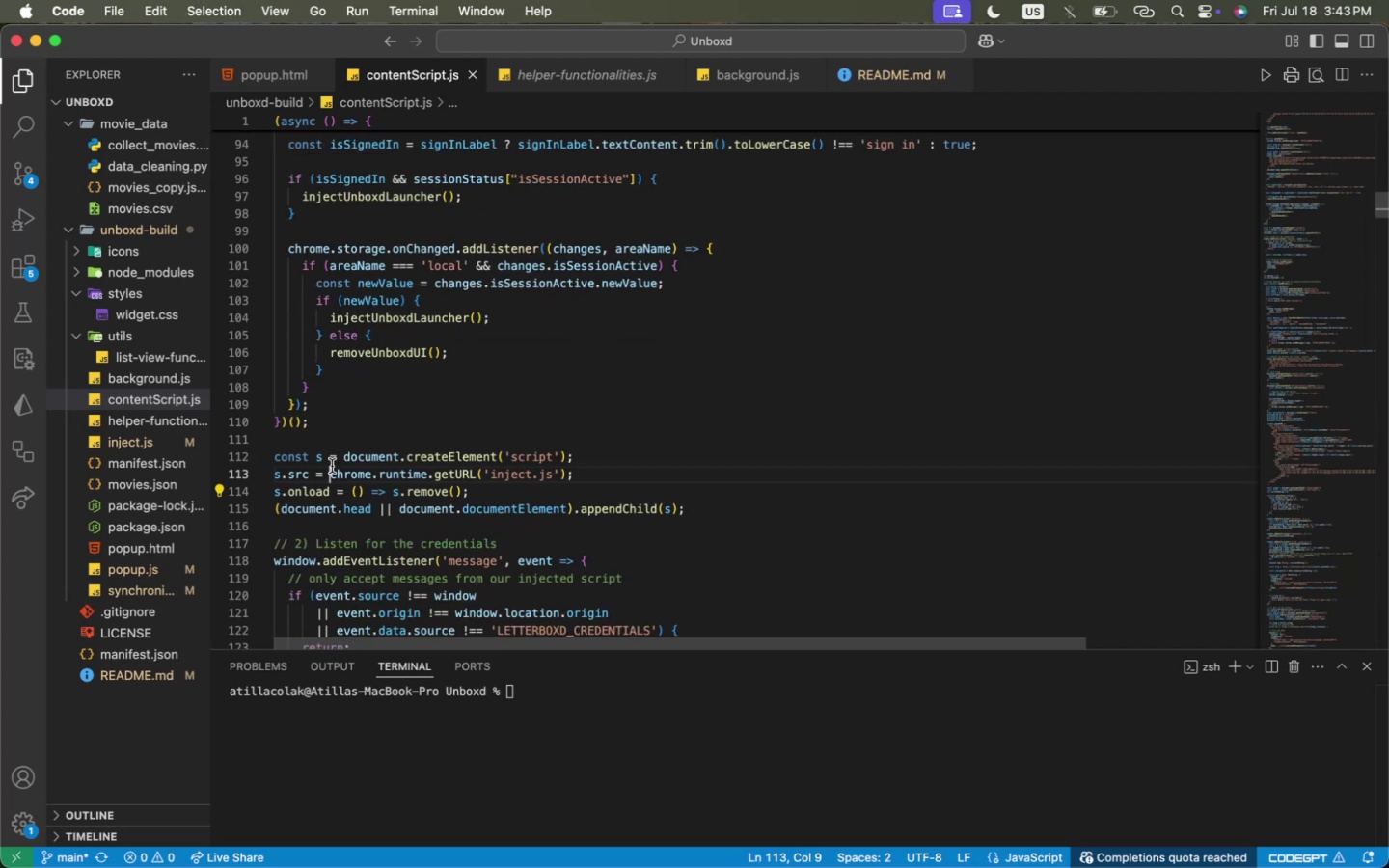 
left_click([332, 466])
 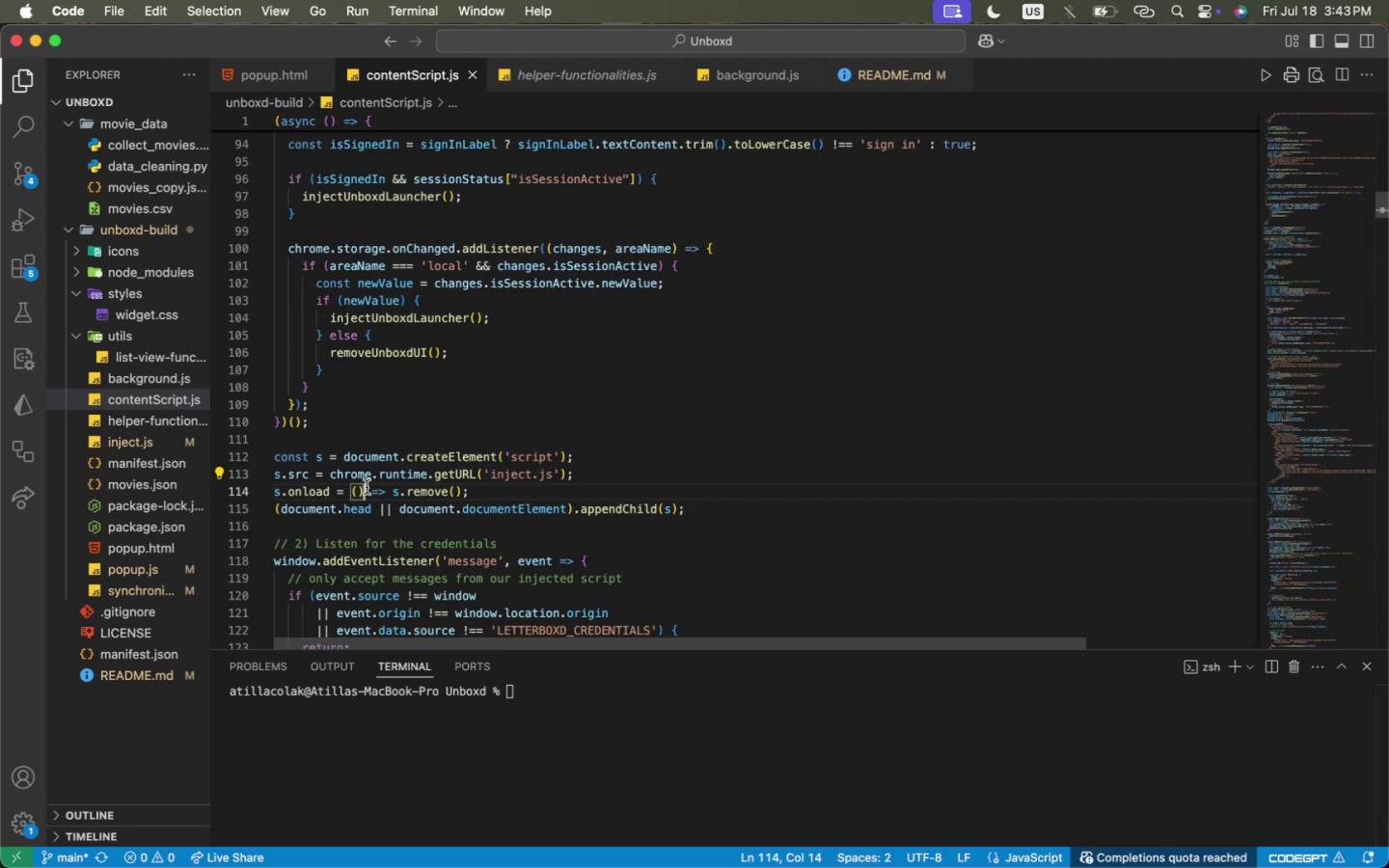 
left_click([367, 487])
 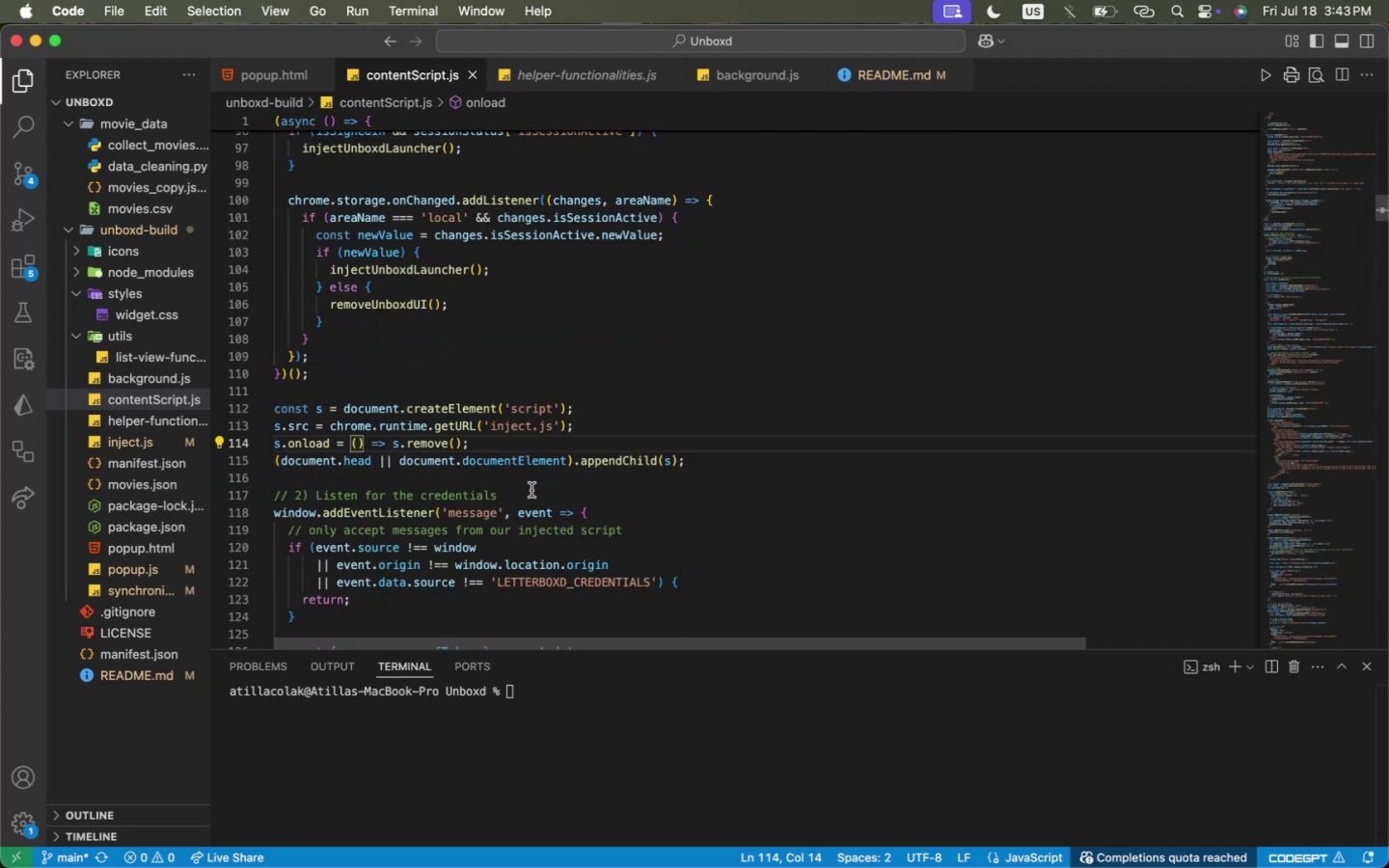 
scroll: coordinate [531, 490], scroll_direction: down, amount: 1.0
 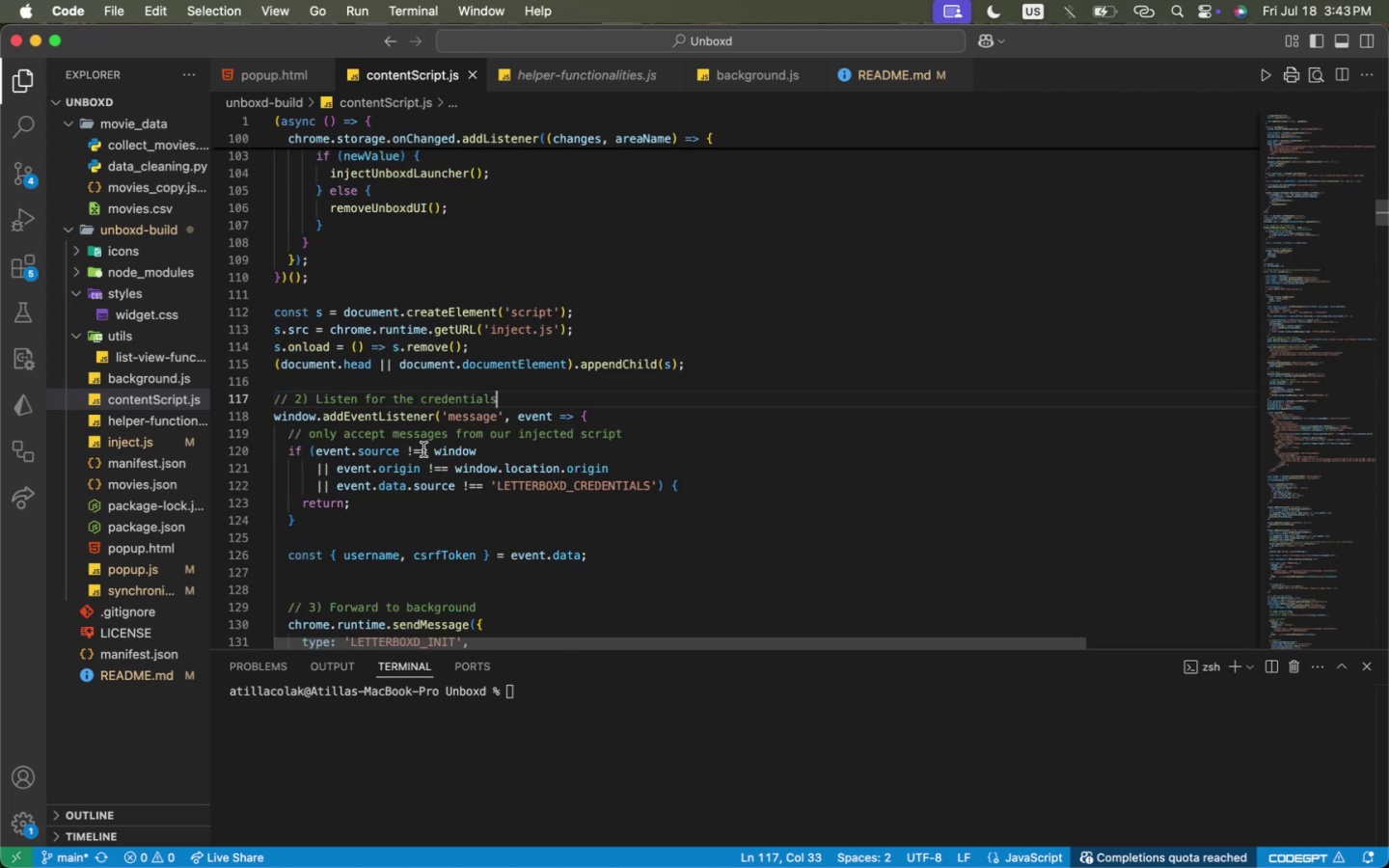 
left_click([531, 490])
 